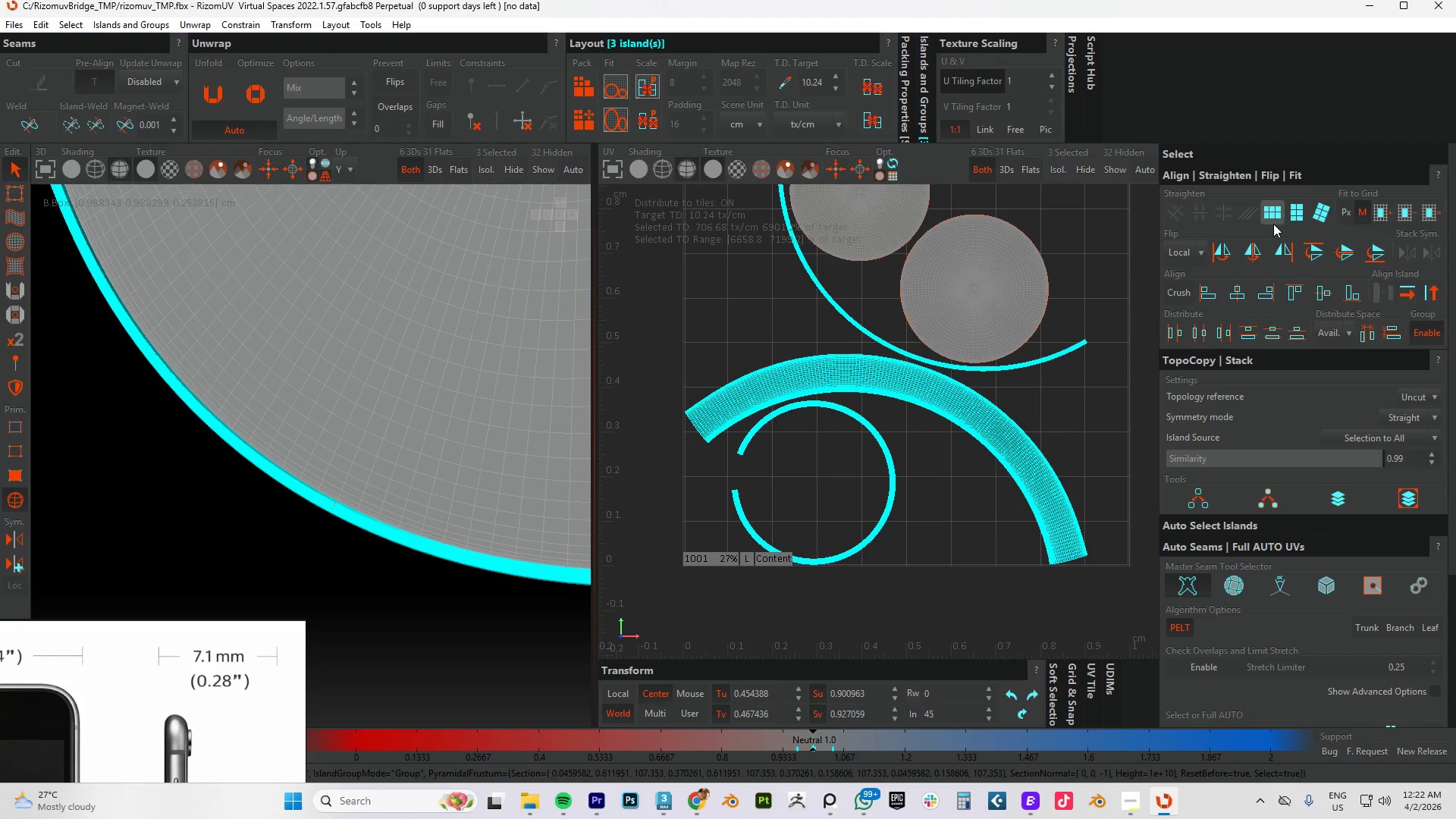 
left_click([1273, 212])
 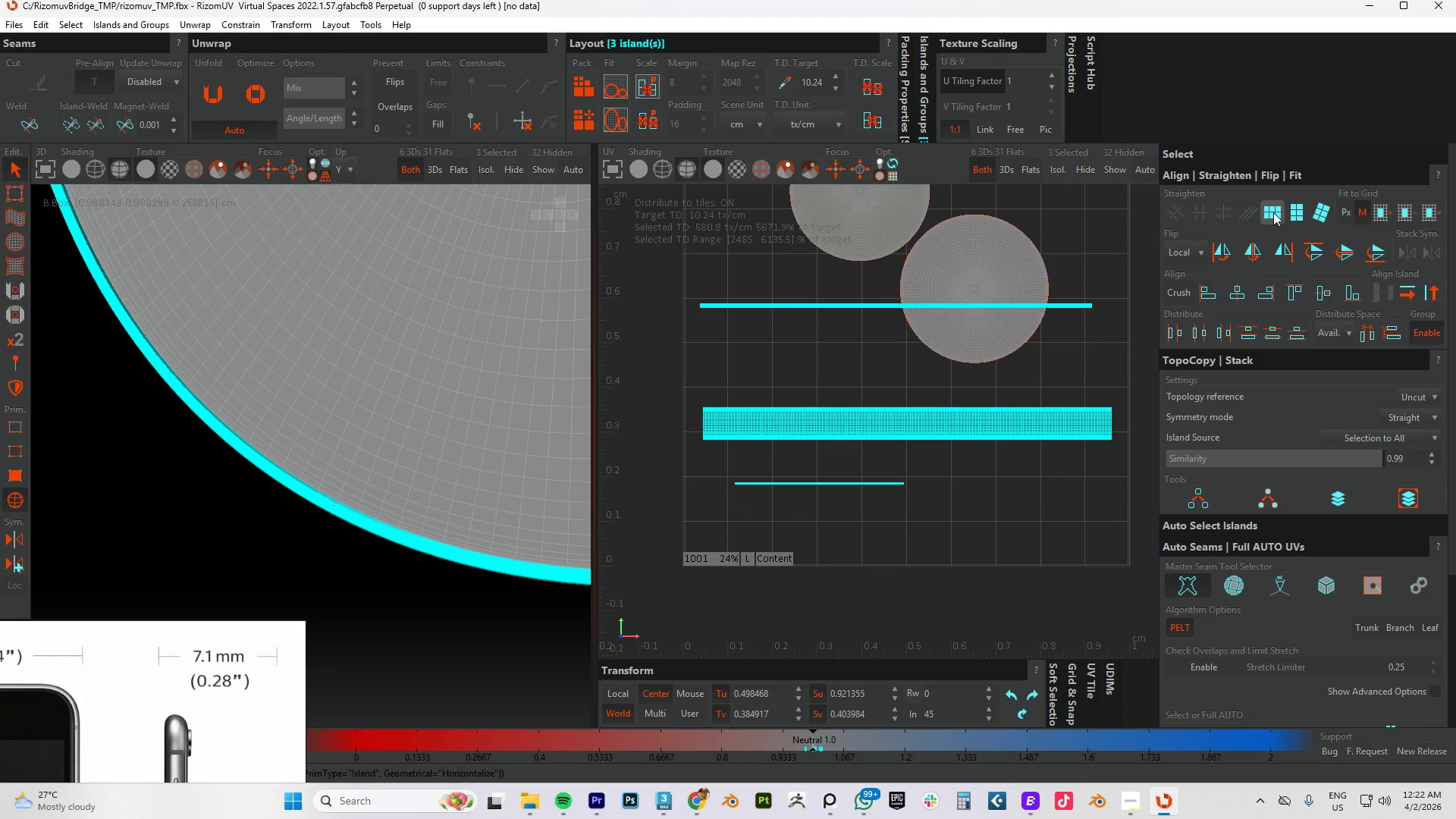 
key(P)
 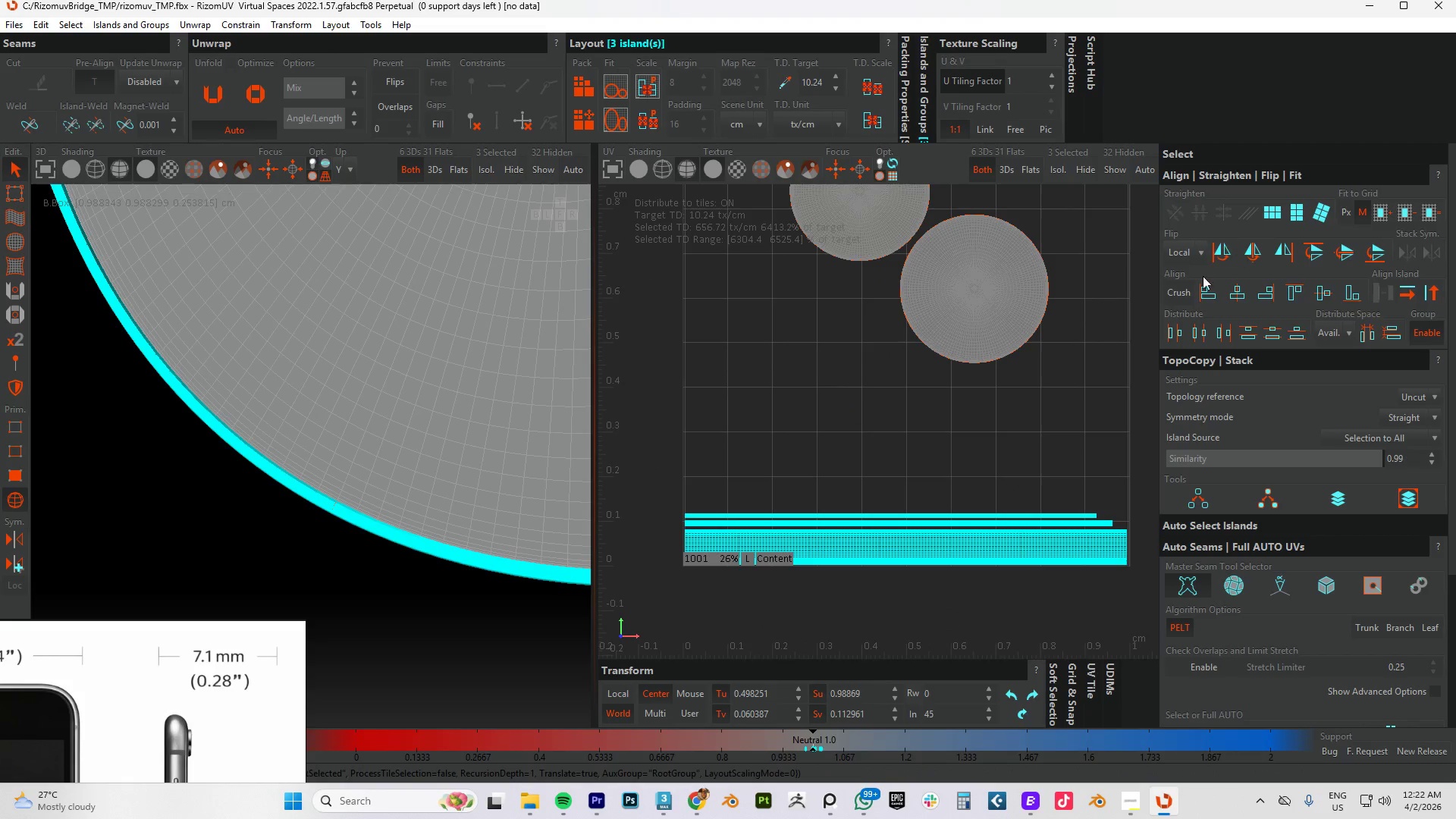 
key(Control+A)
 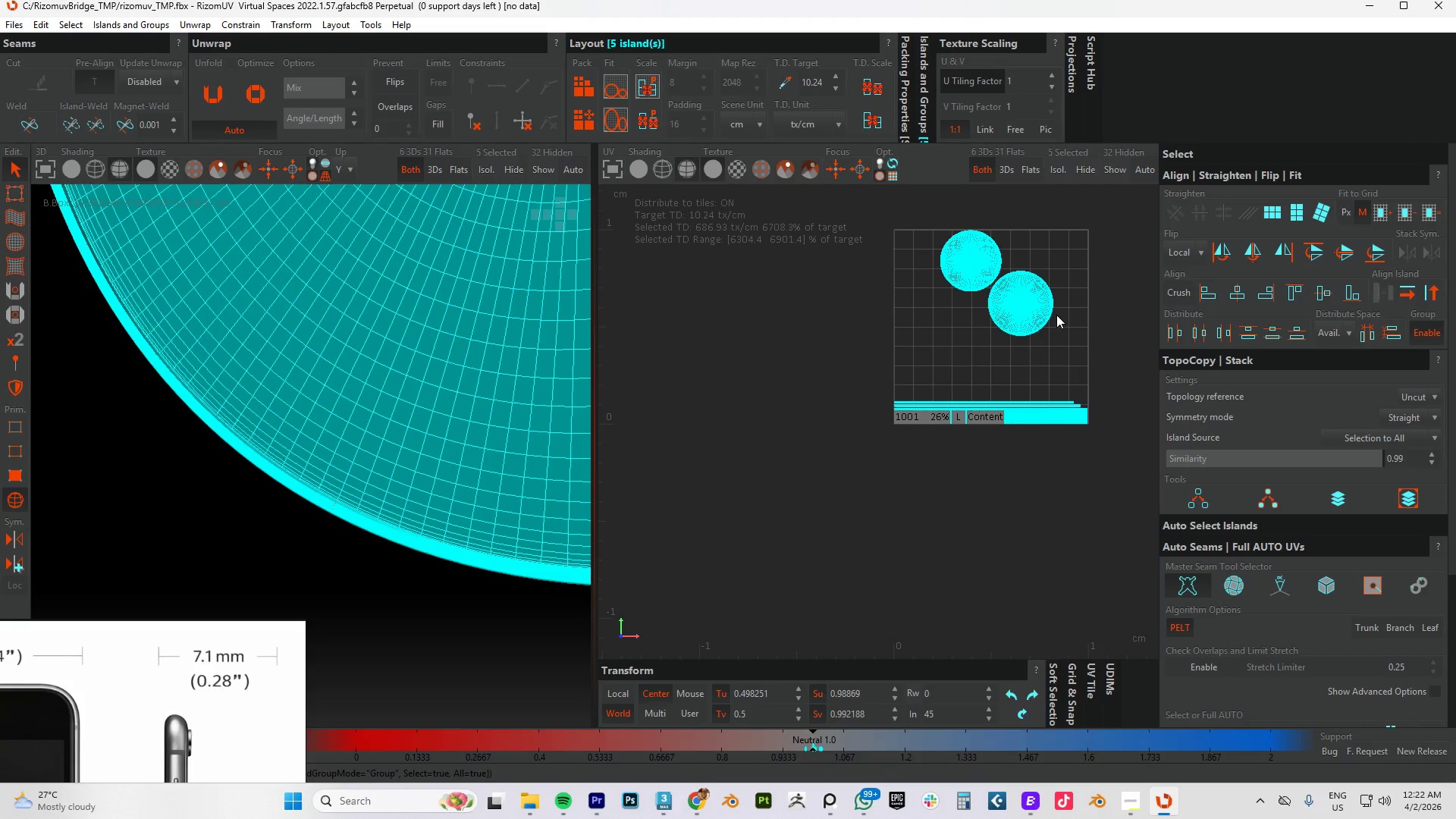 
scroll: coordinate [1056, 315], scroll_direction: down, amount: 3.0
 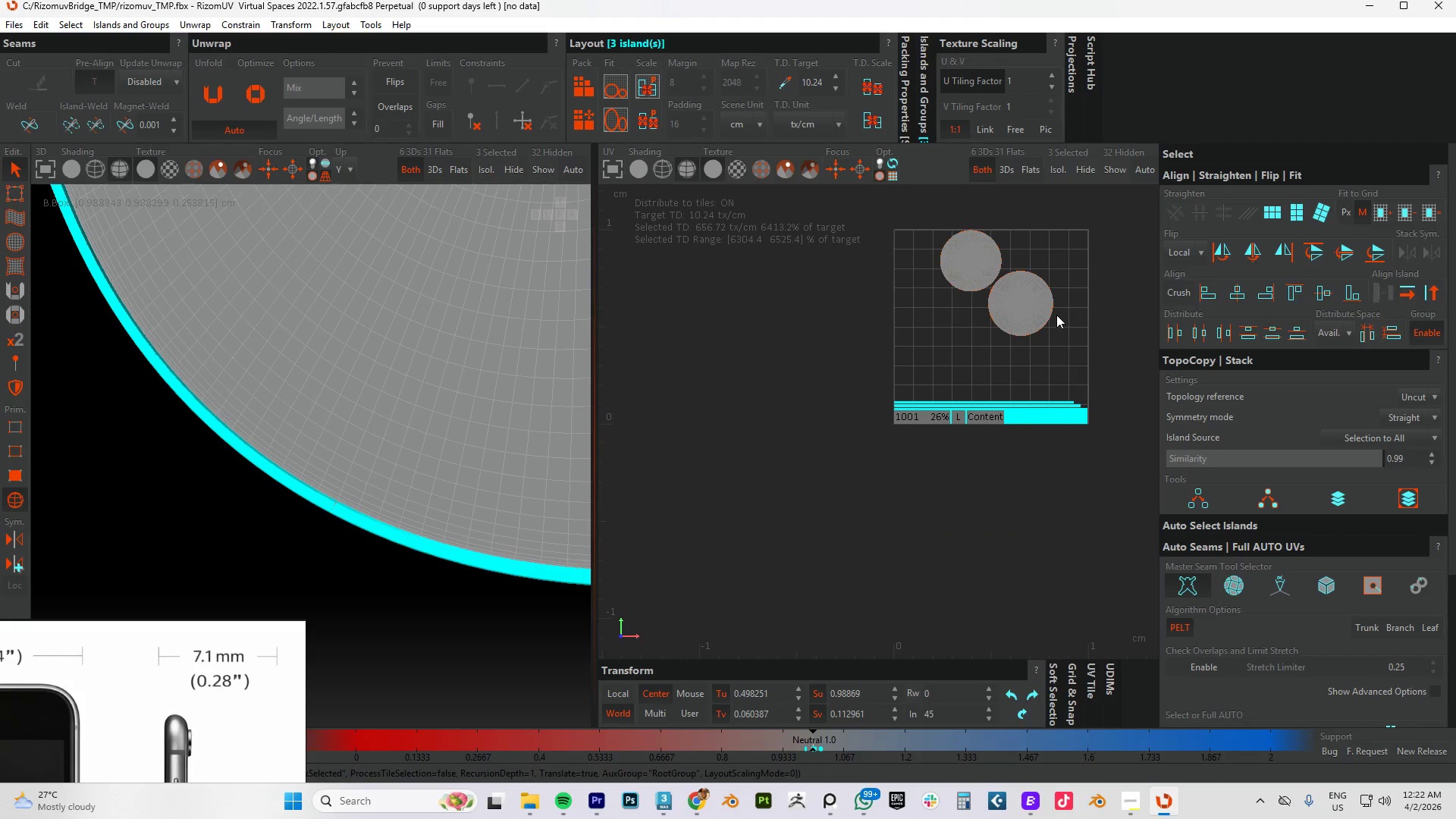 
key(P)
 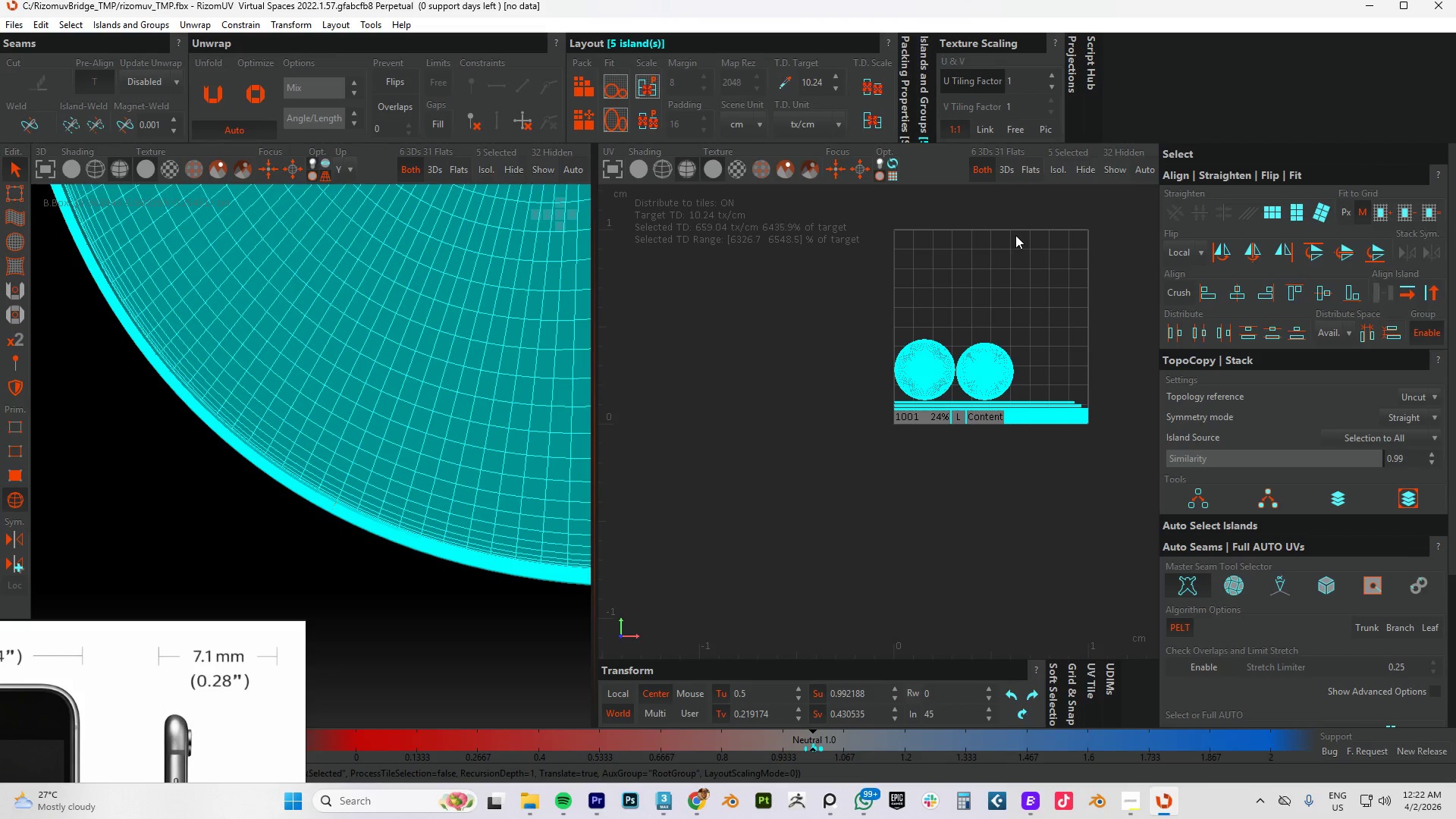 
wait(5.69)
 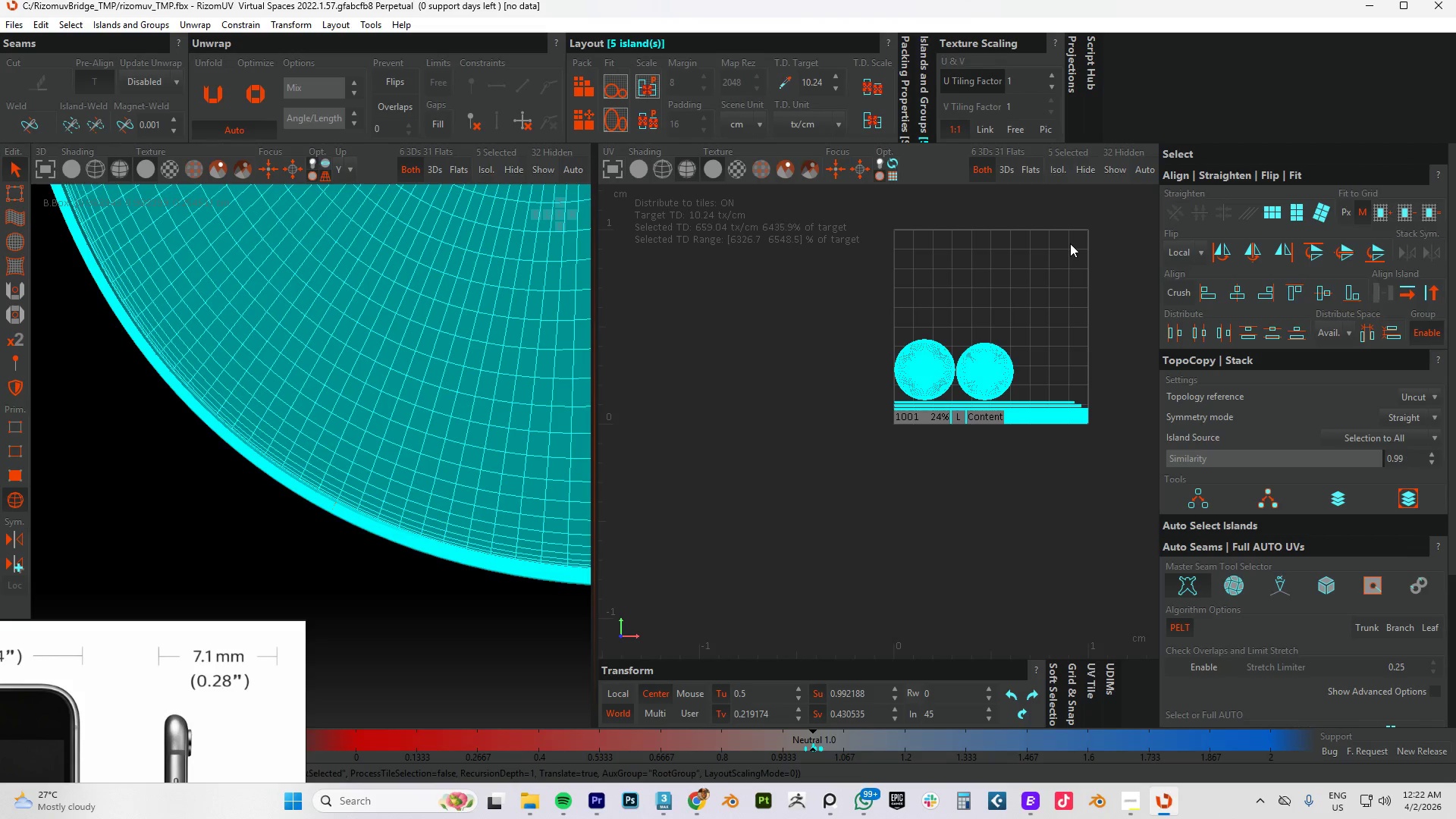 
scroll: coordinate [463, 375], scroll_direction: down, amount: 20.0
 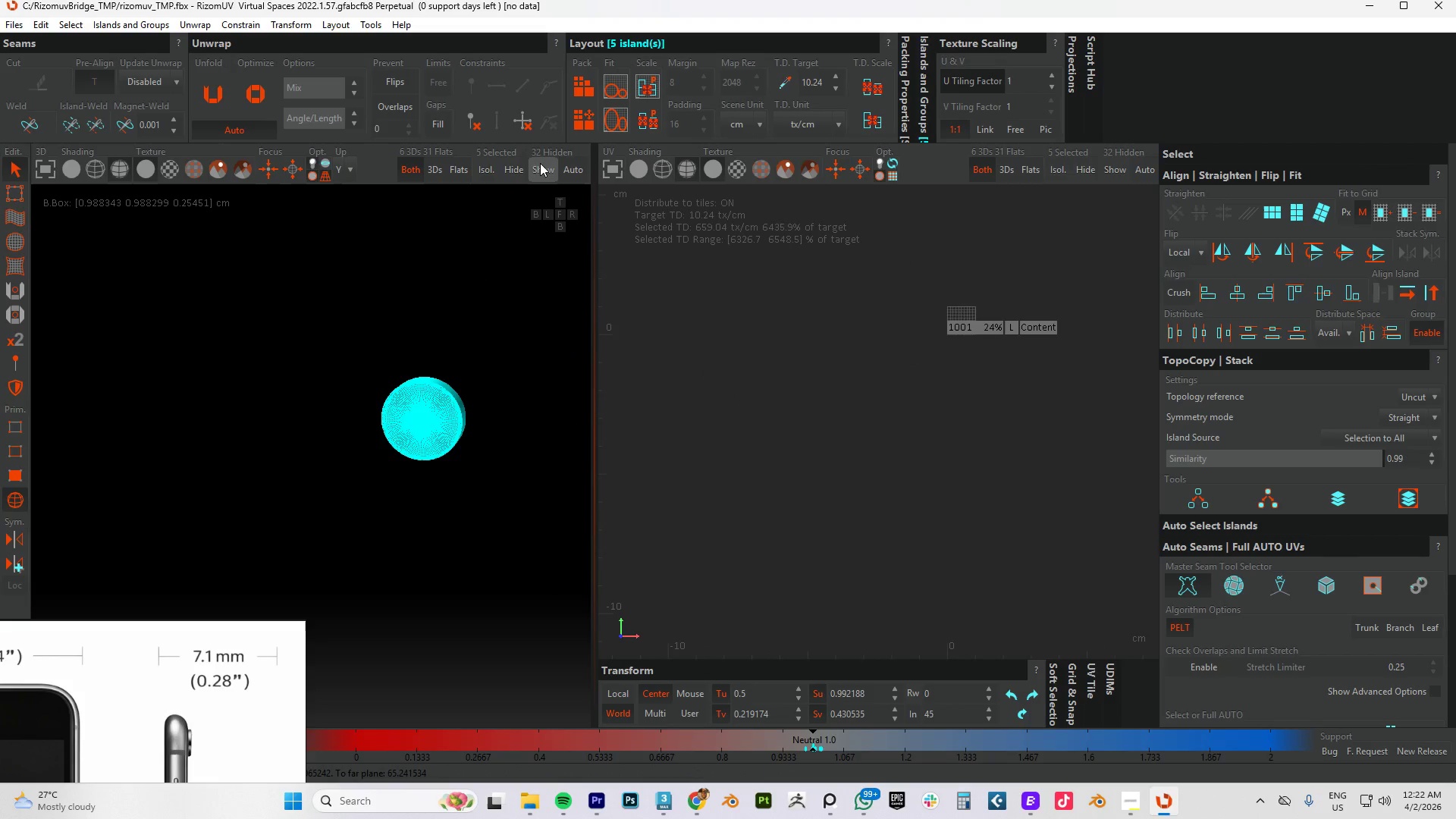 
left_click([542, 167])
 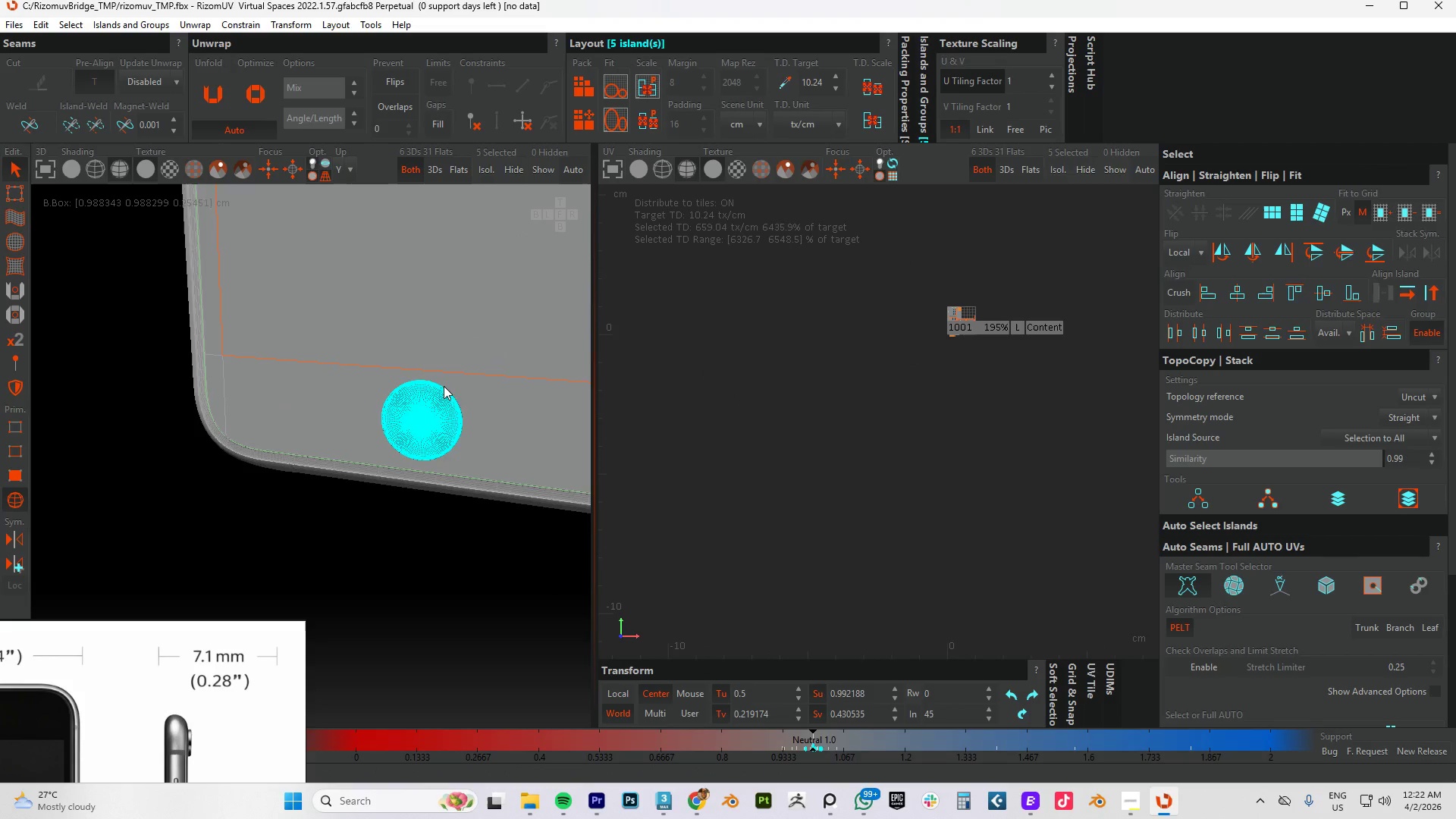 
hold_key(key=AltLeft, duration=0.83)
 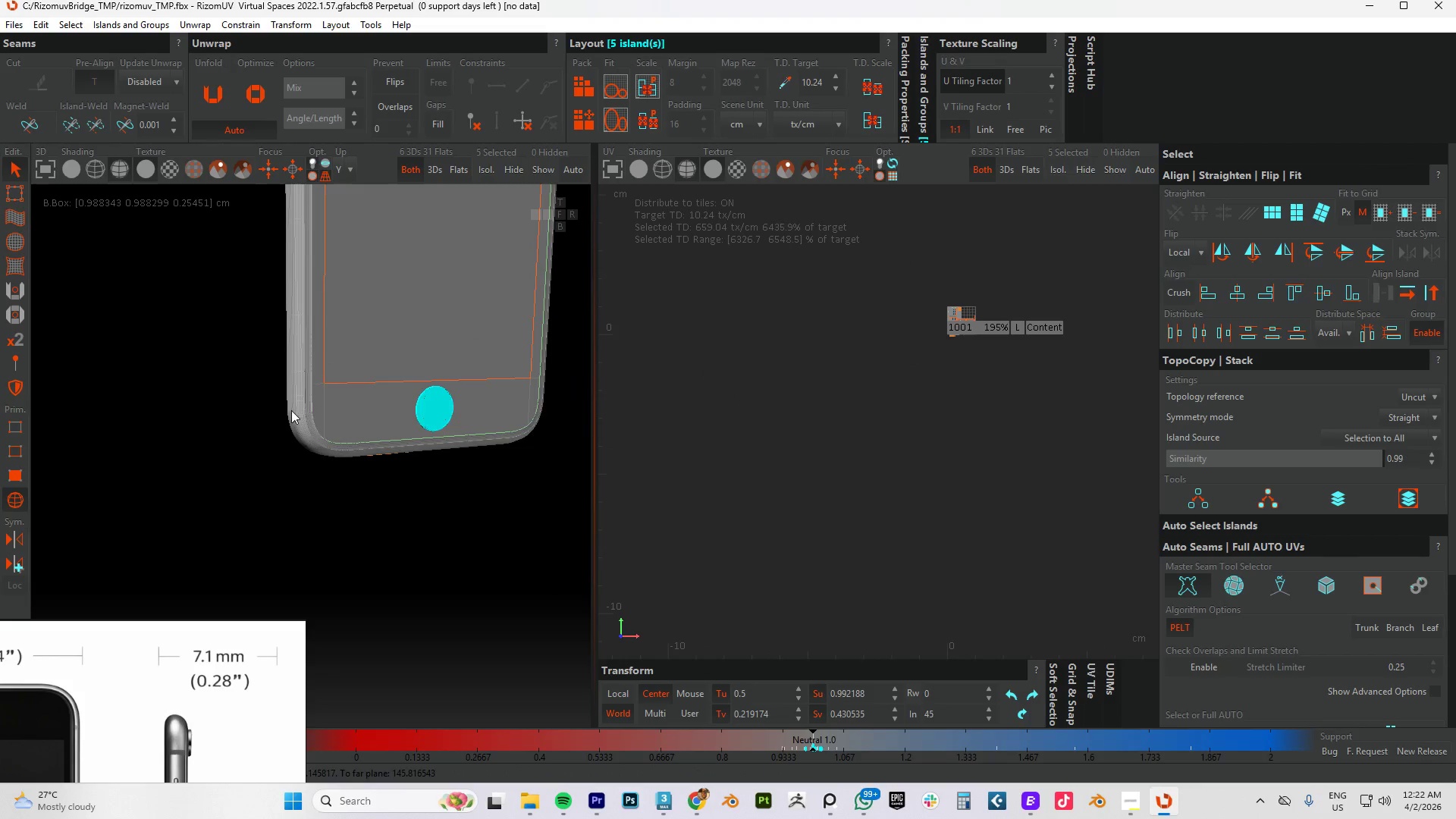 
scroll: coordinate [442, 388], scroll_direction: down, amount: 3.0
 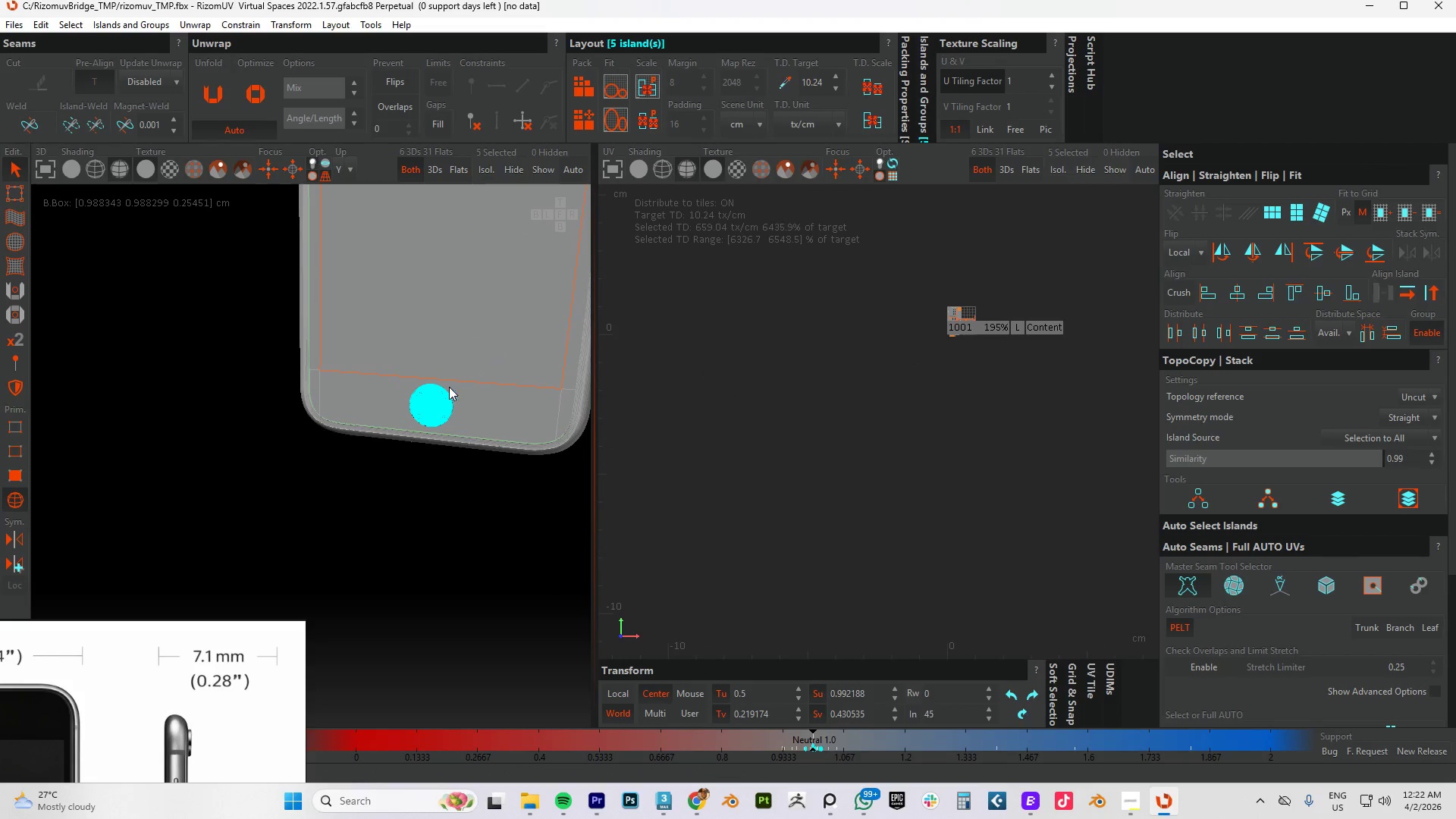 
scroll: coordinate [375, 336], scroll_direction: up, amount: 7.0
 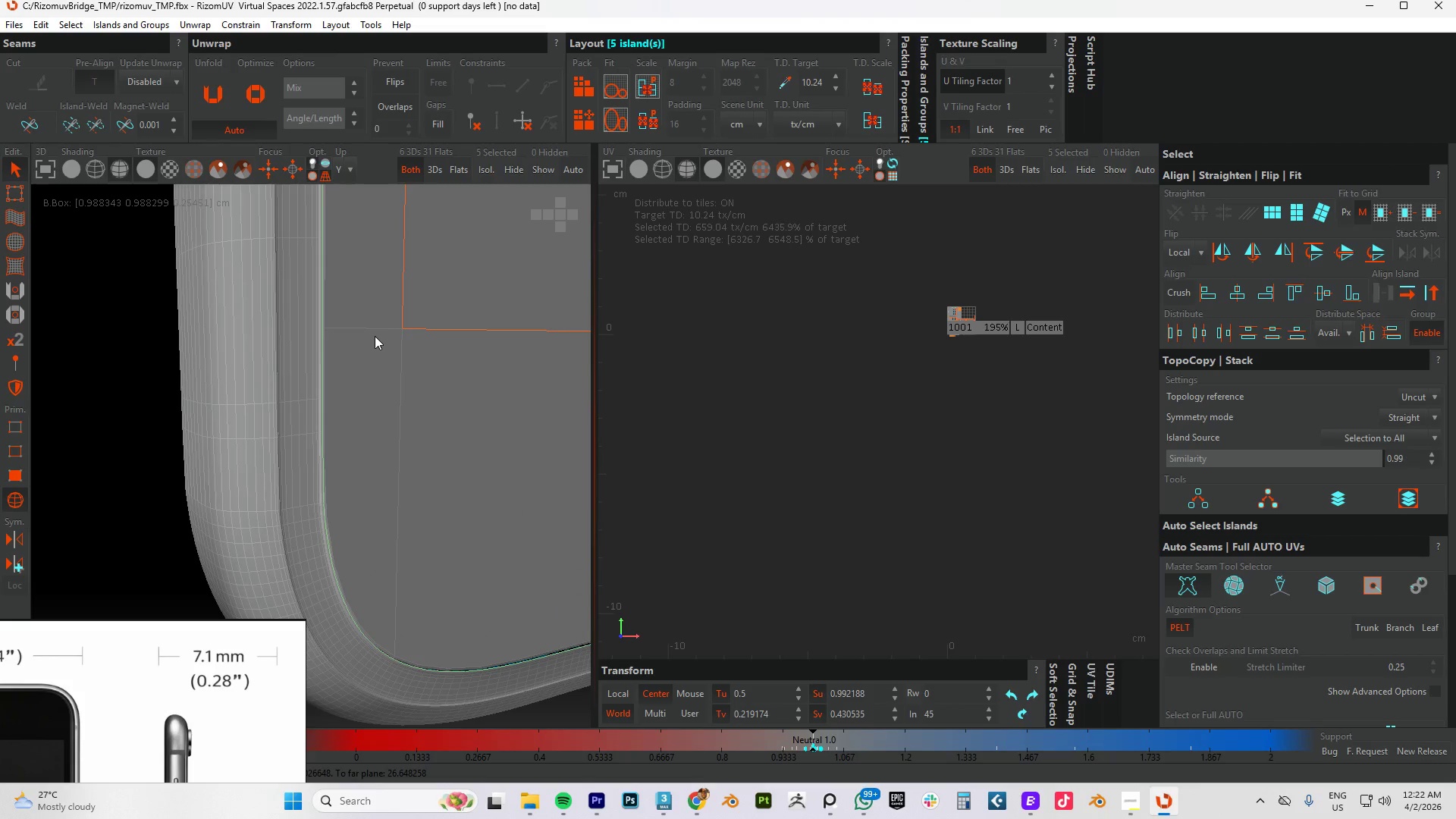 
left_click([376, 341])
 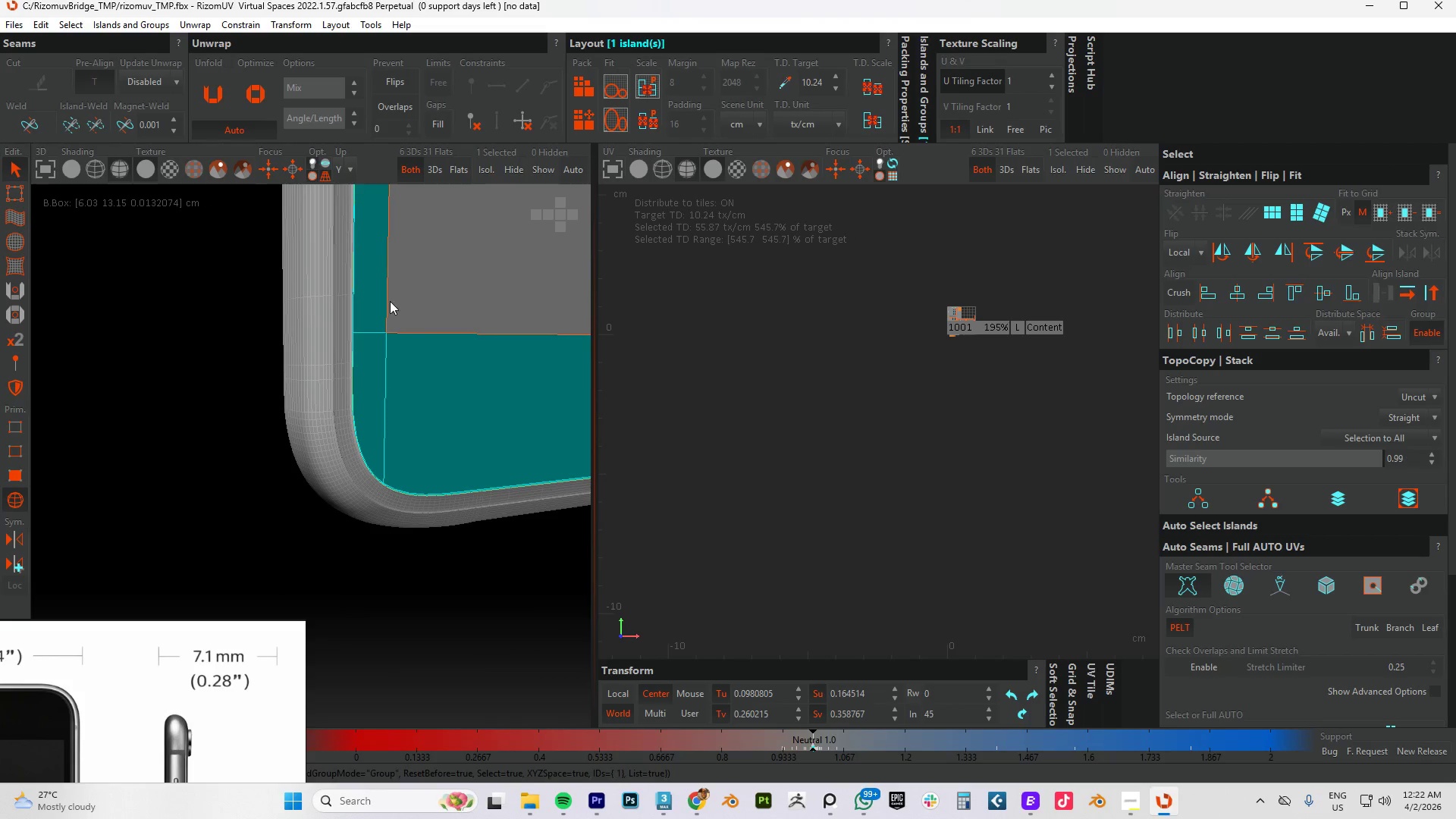 
scroll: coordinate [374, 336], scroll_direction: down, amount: 4.0
 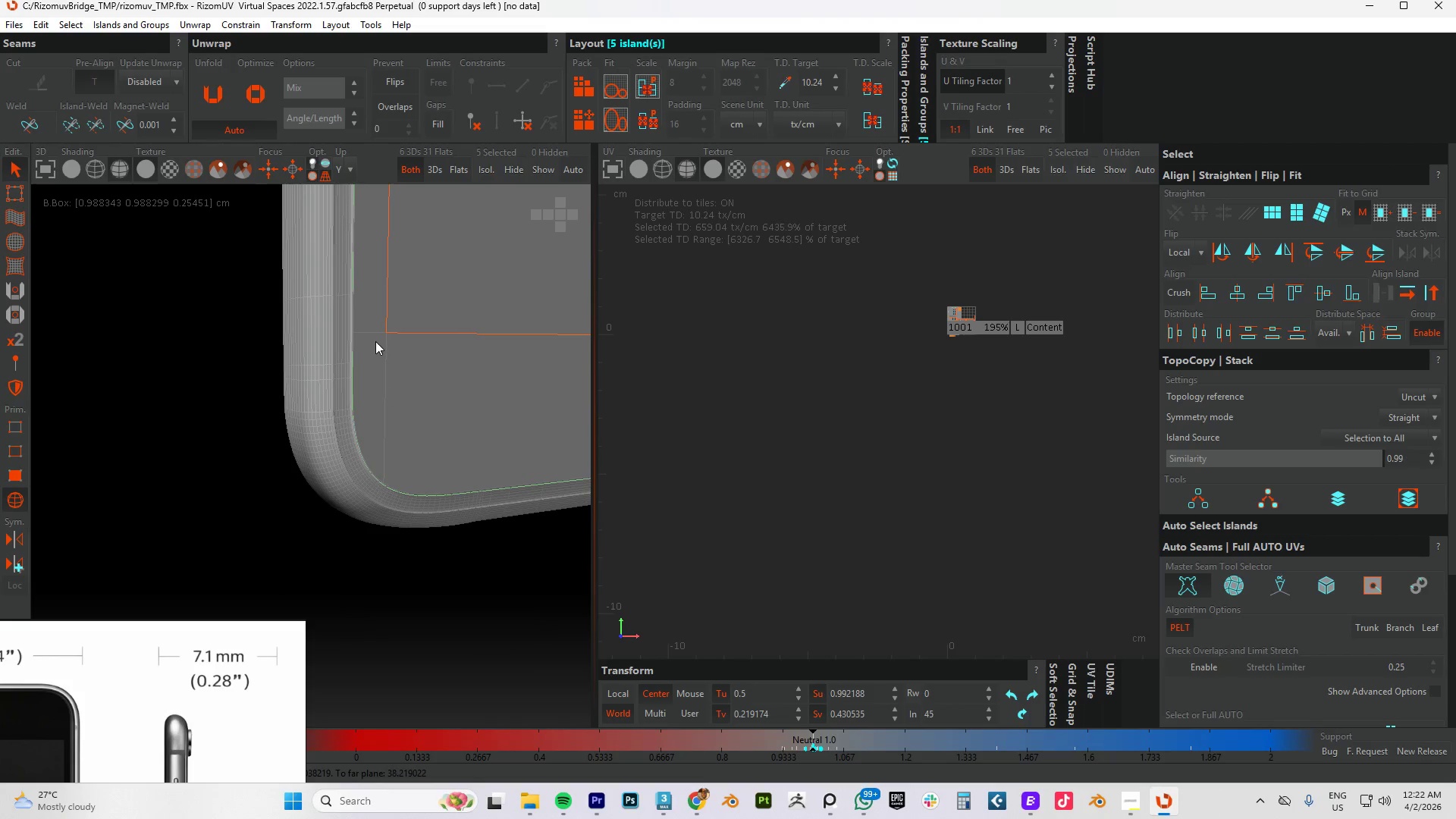 
left_click([340, 359])
 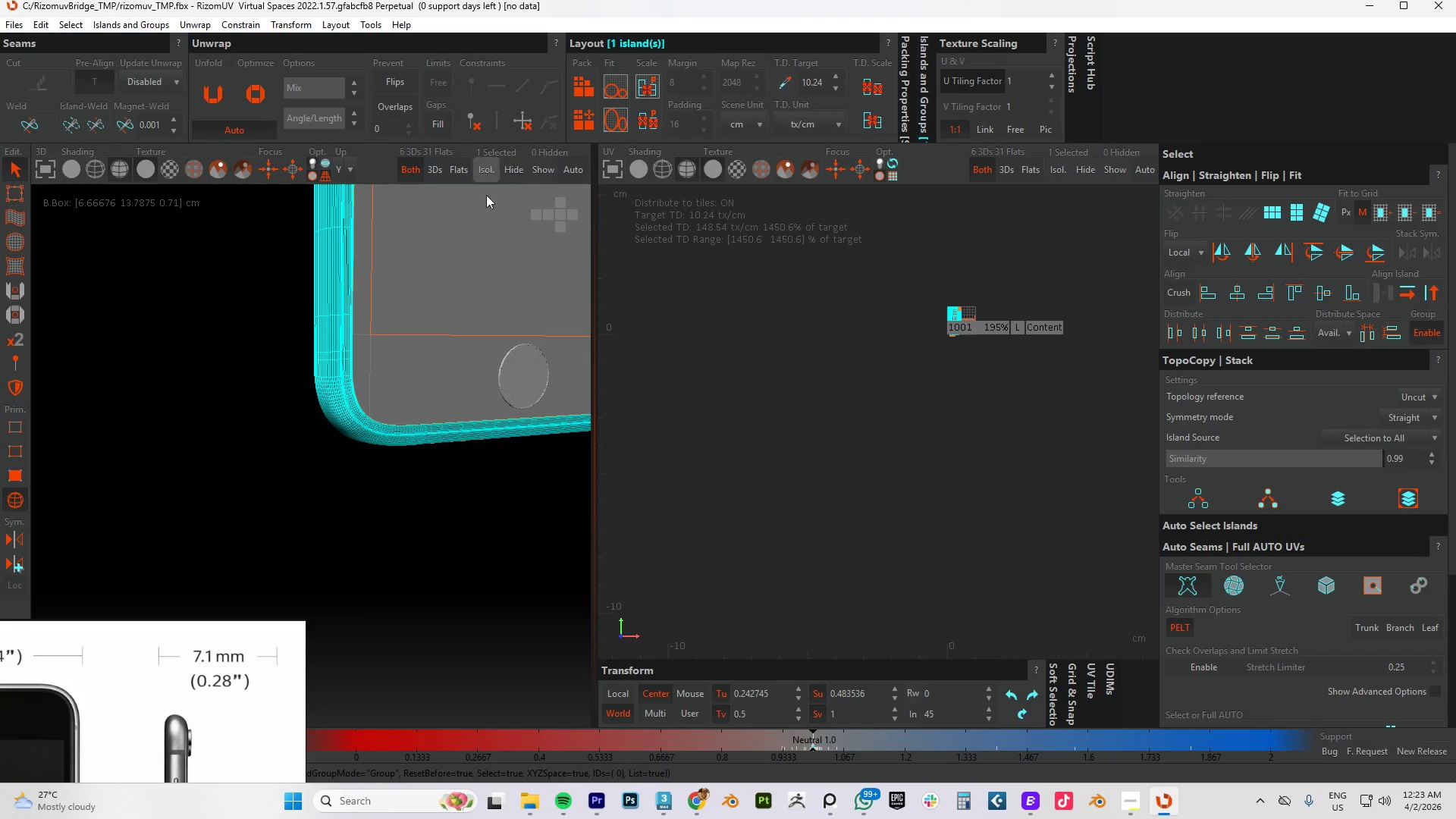 
scroll: coordinate [436, 336], scroll_direction: down, amount: 7.0
 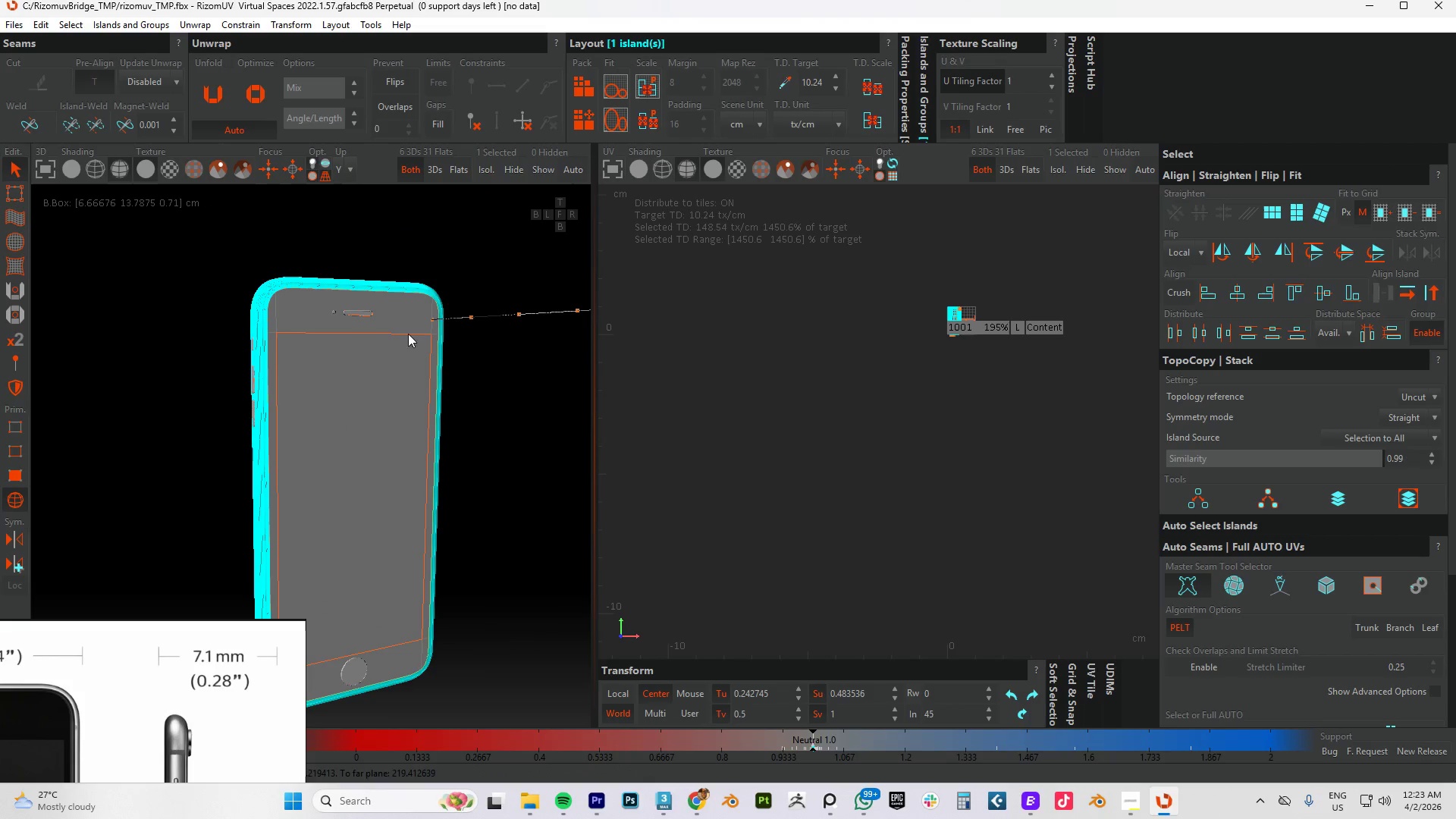 
scroll: coordinate [353, 305], scroll_direction: up, amount: 4.0
 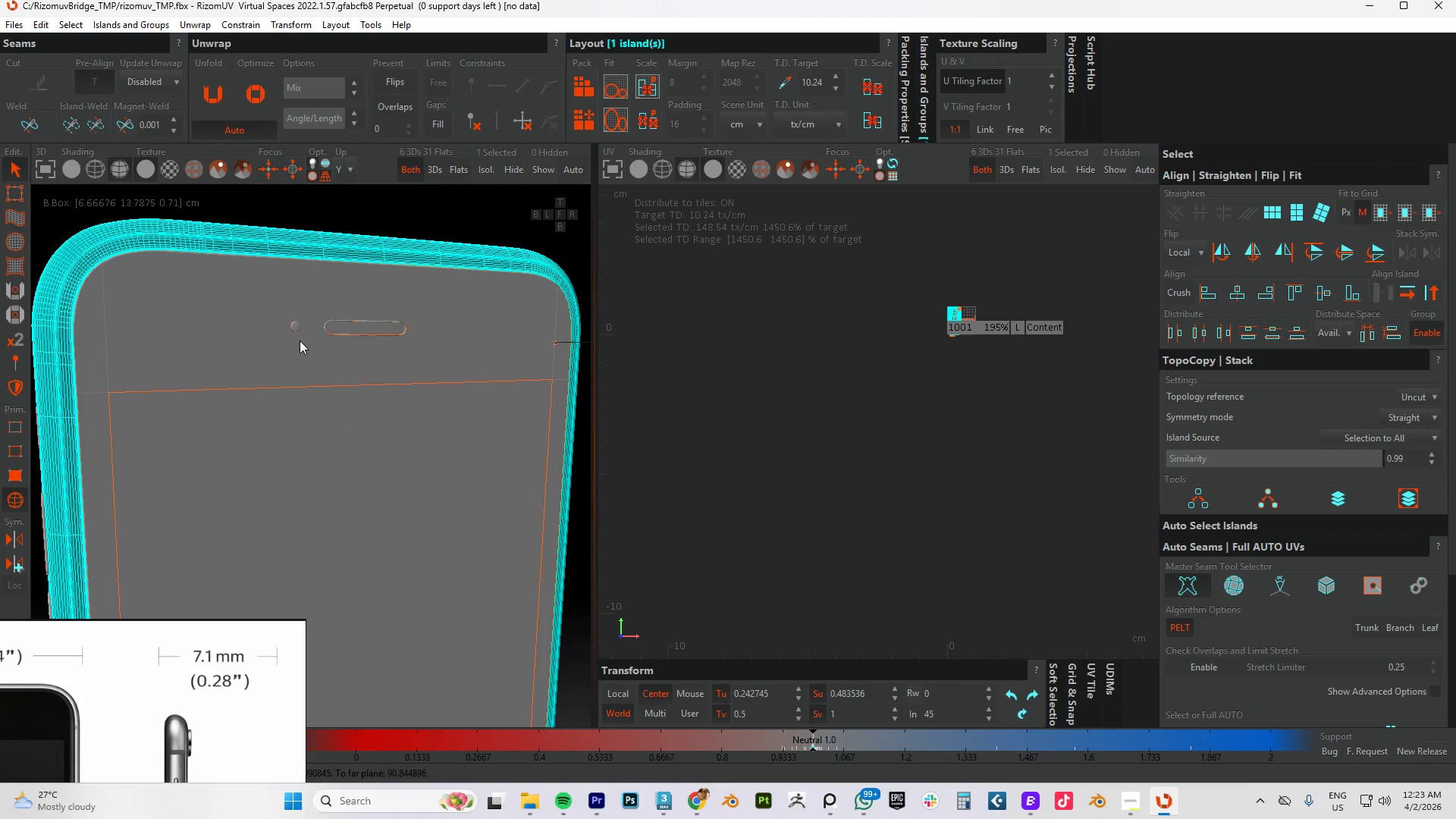 
scroll: coordinate [316, 331], scroll_direction: down, amount: 3.0
 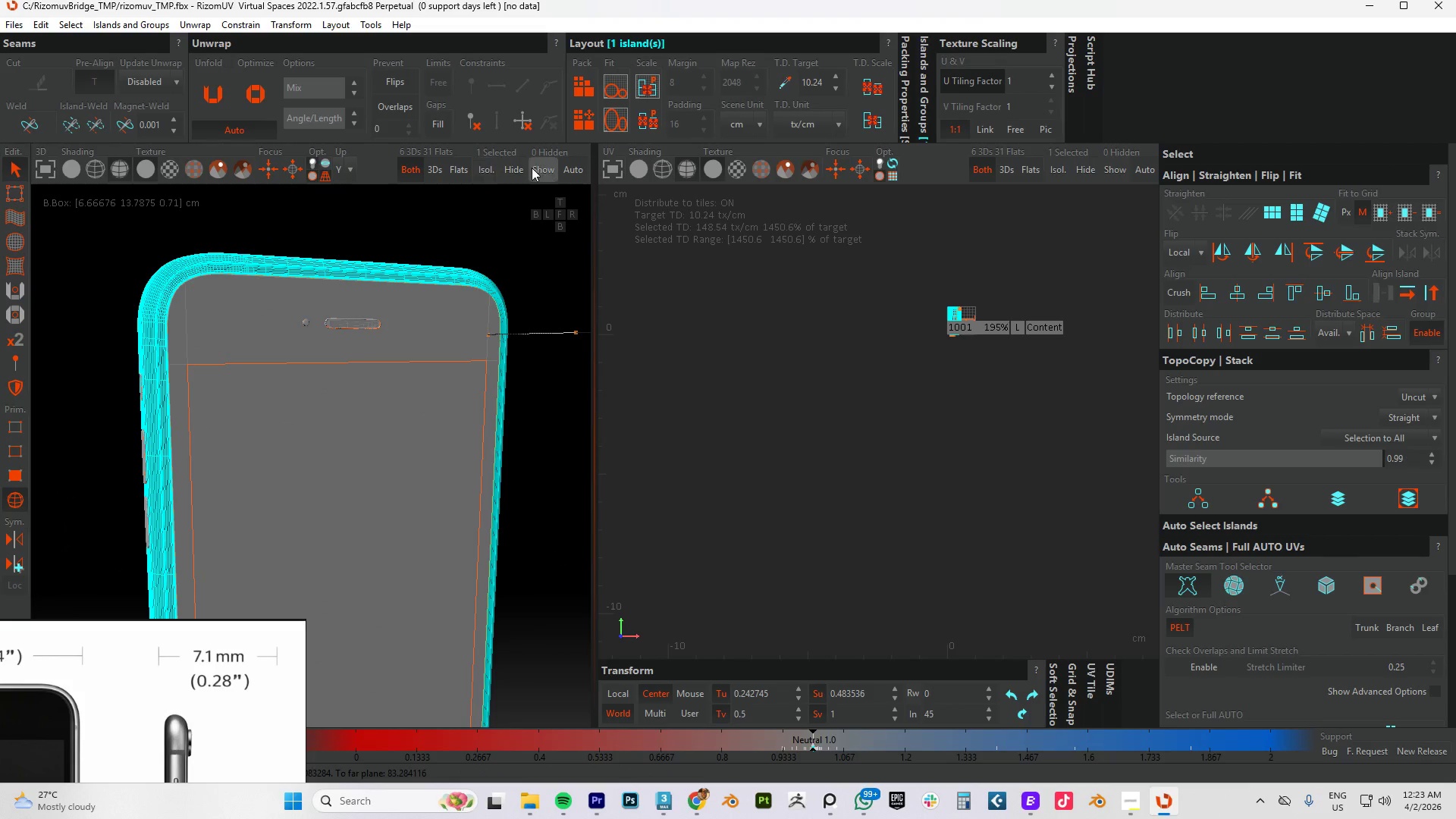 
left_click([485, 168])
 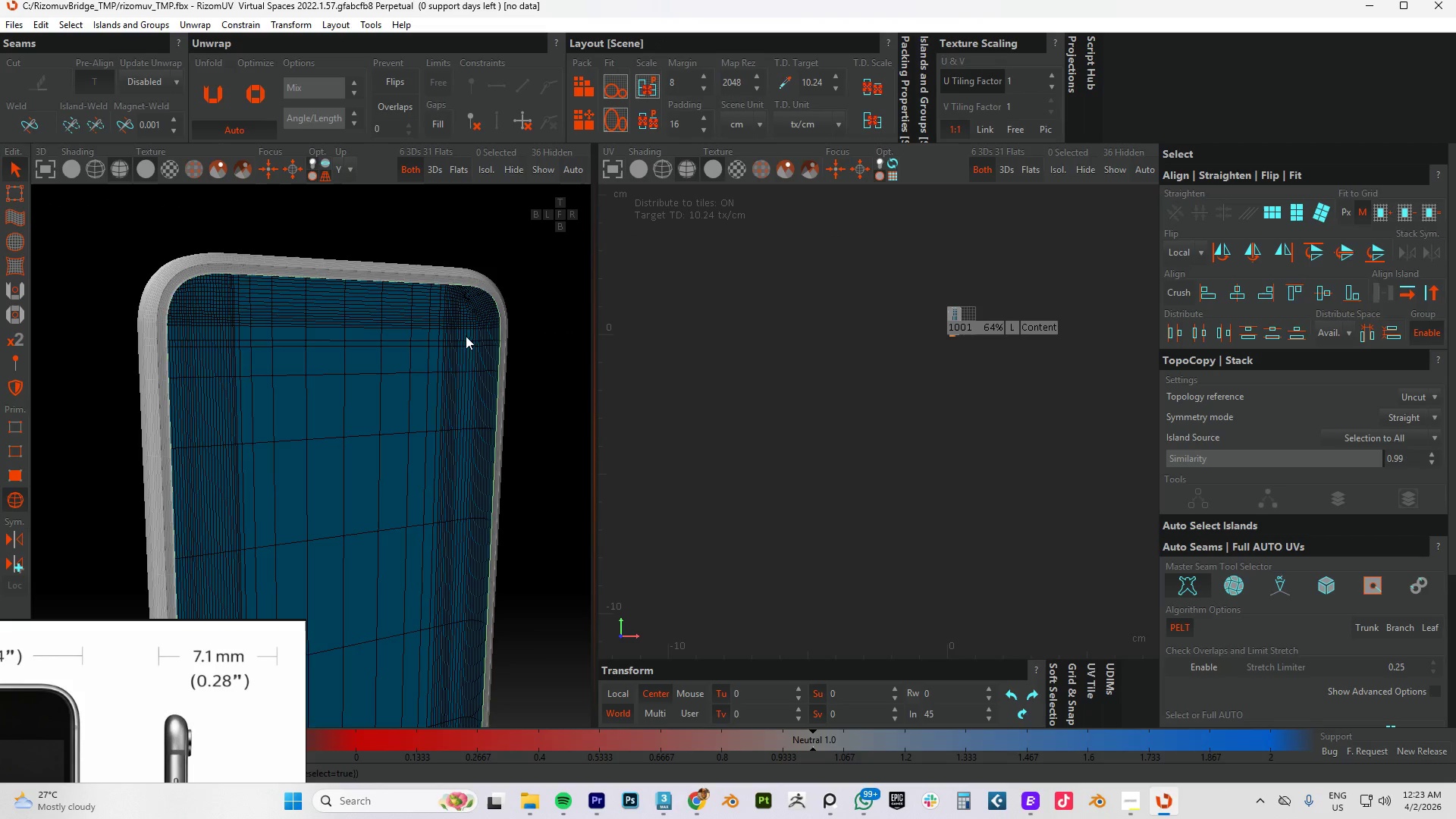 
hold_key(key=AltLeft, duration=0.91)
 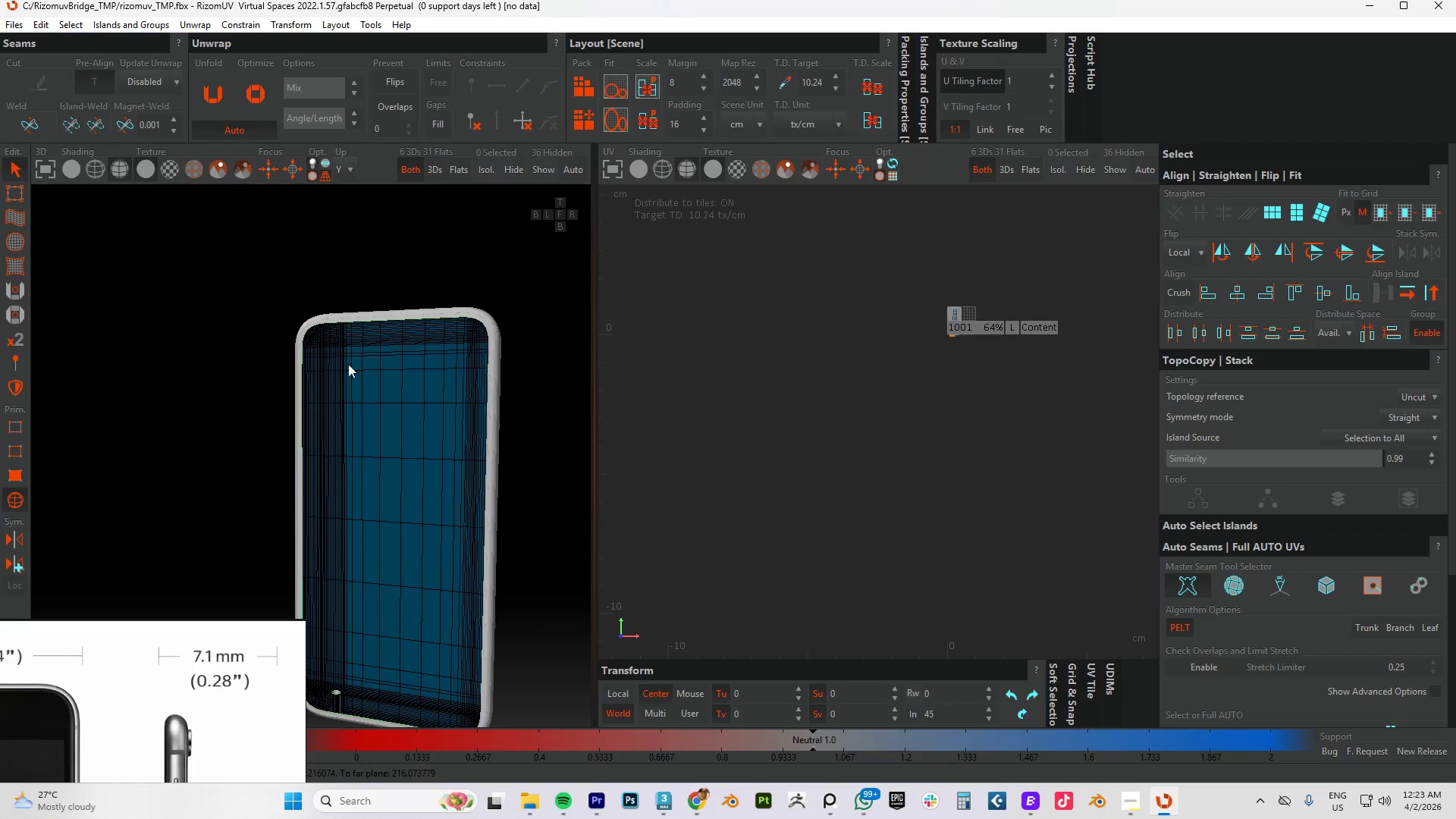 
scroll: coordinate [455, 366], scroll_direction: down, amount: 3.0
 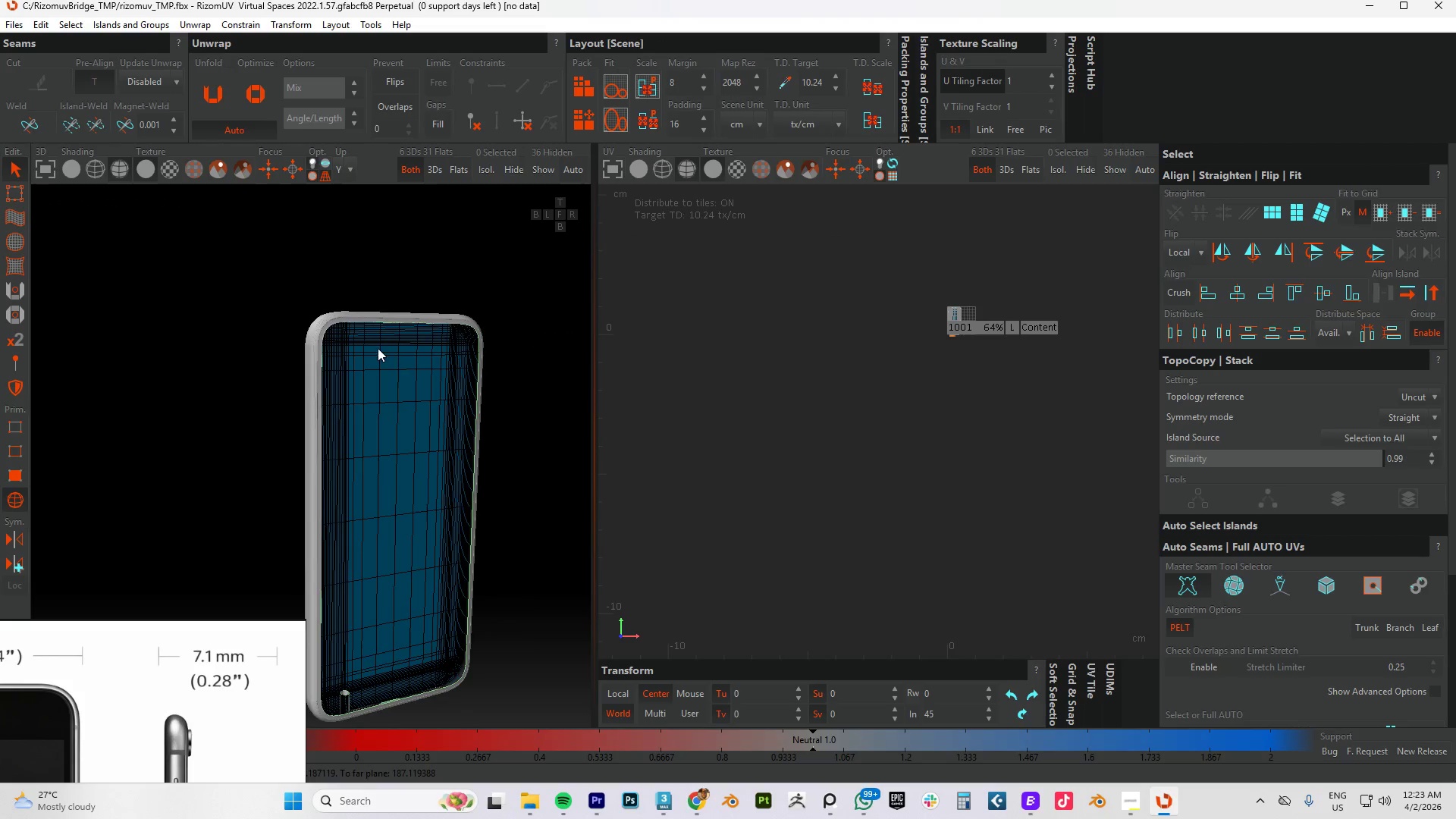 
hold_key(key=AltLeft, duration=1.11)
 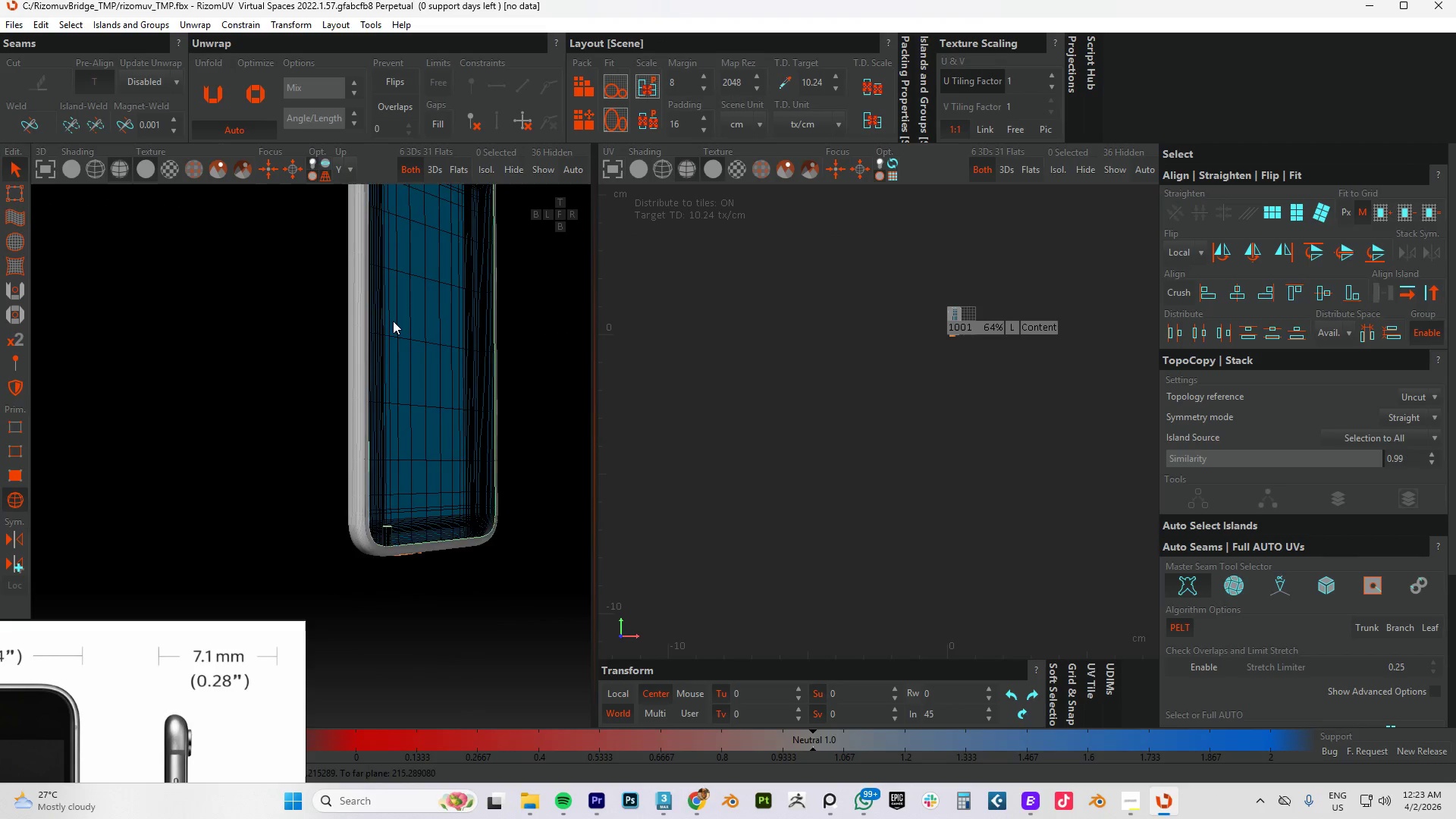 
hold_key(key=AltLeft, duration=1.33)
 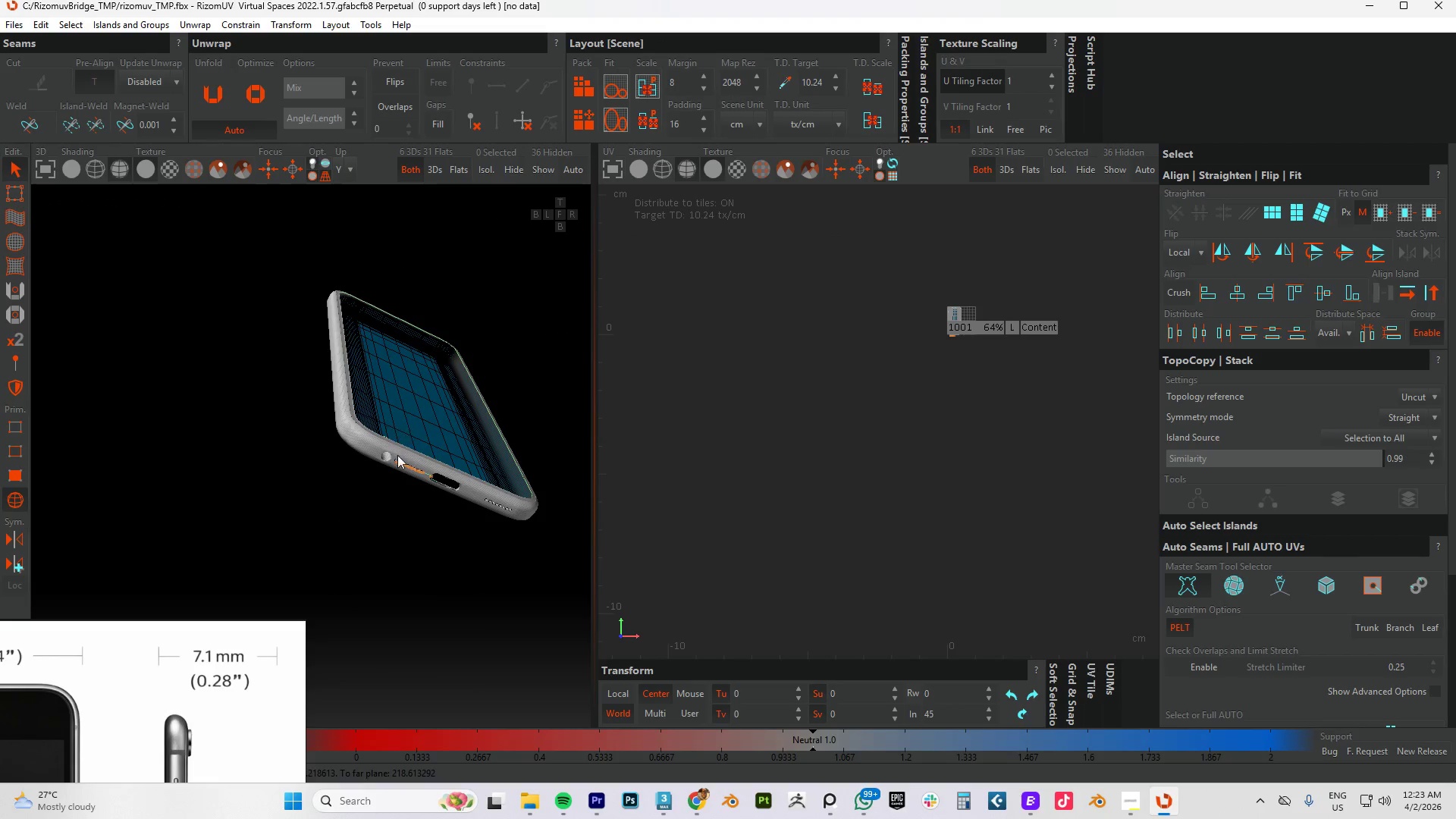 
hold_key(key=AltLeft, duration=1.19)
 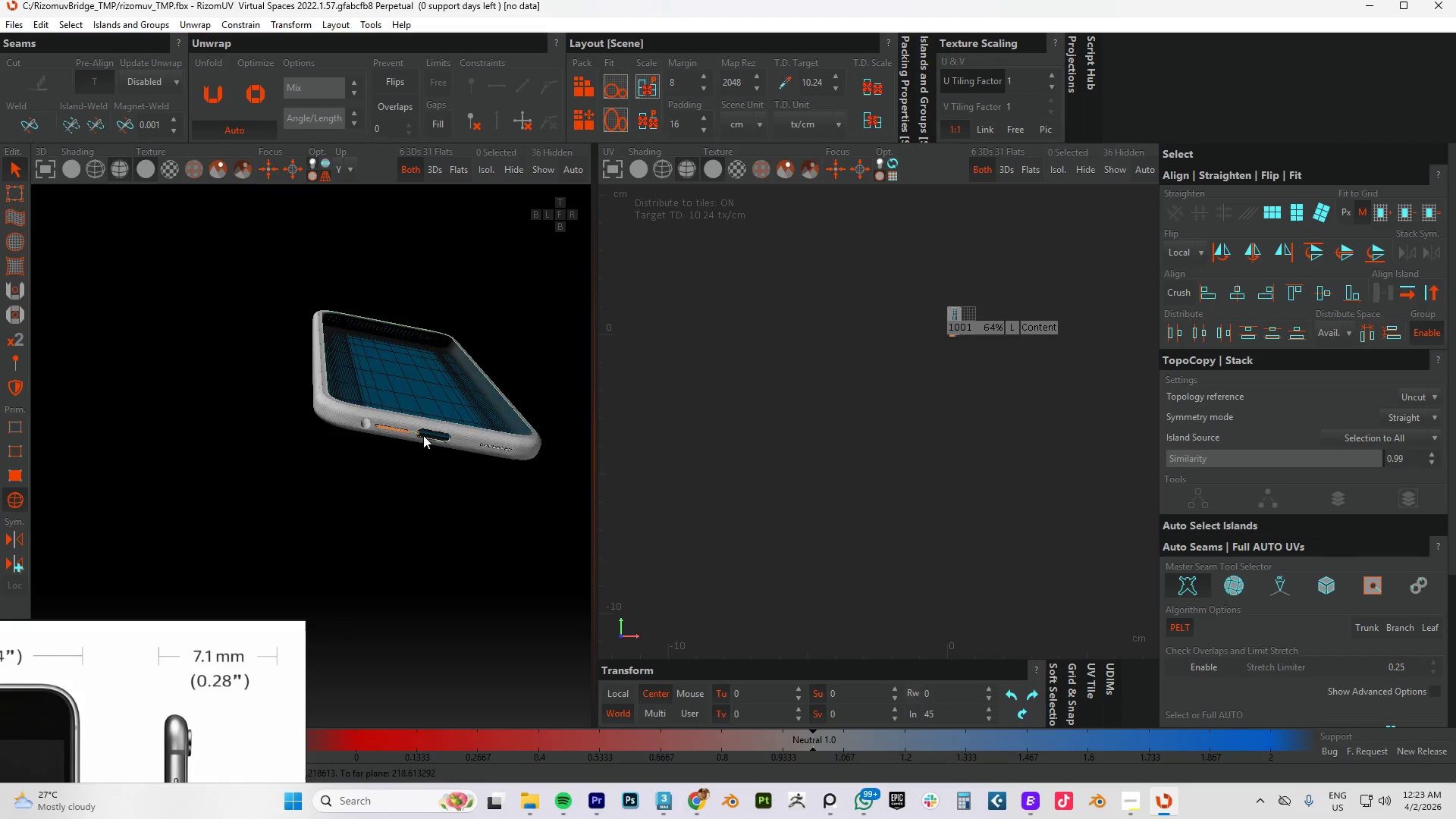 
scroll: coordinate [303, 384], scroll_direction: up, amount: 8.0
 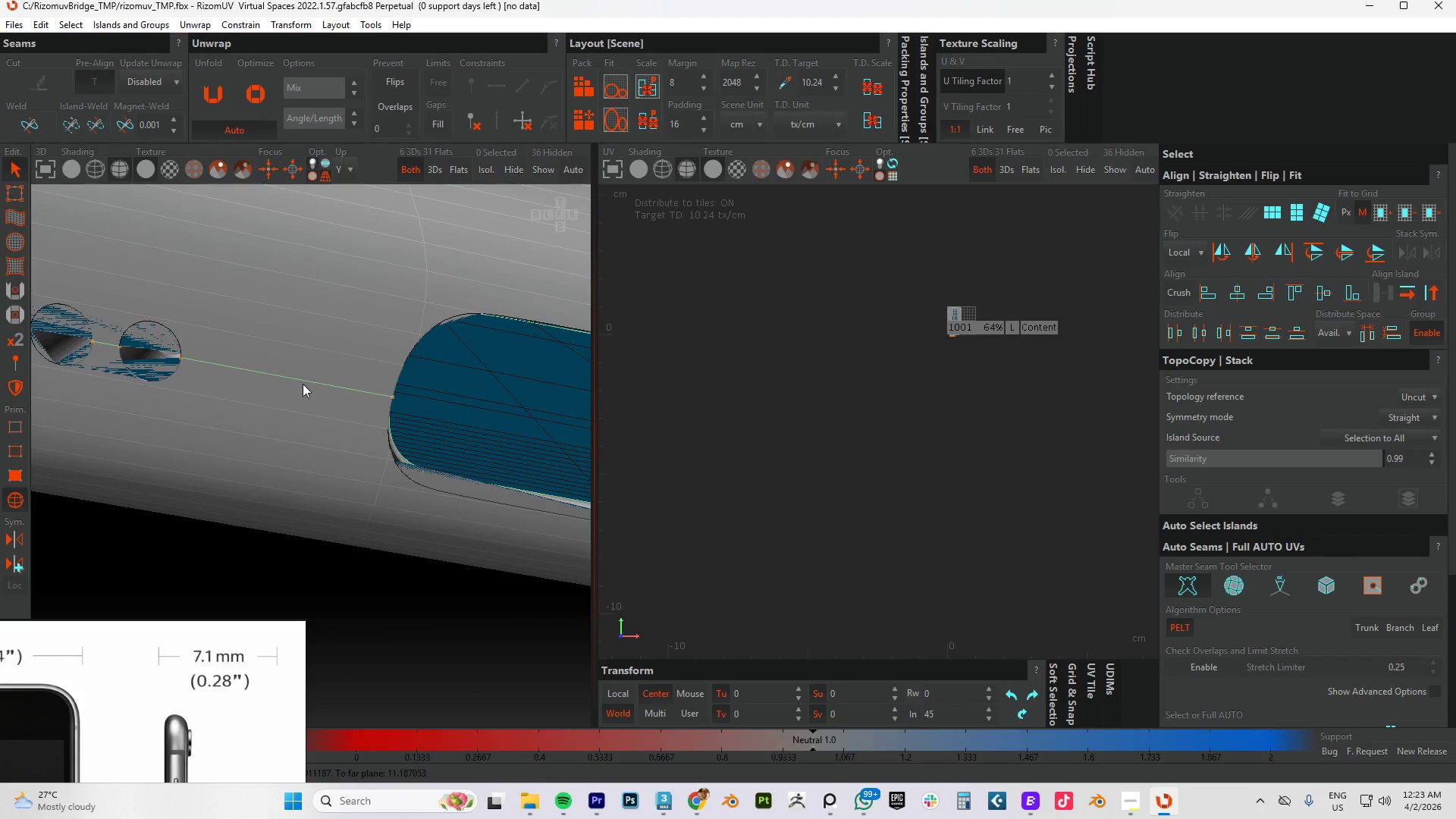 
scroll: coordinate [303, 384], scroll_direction: down, amount: 3.0
 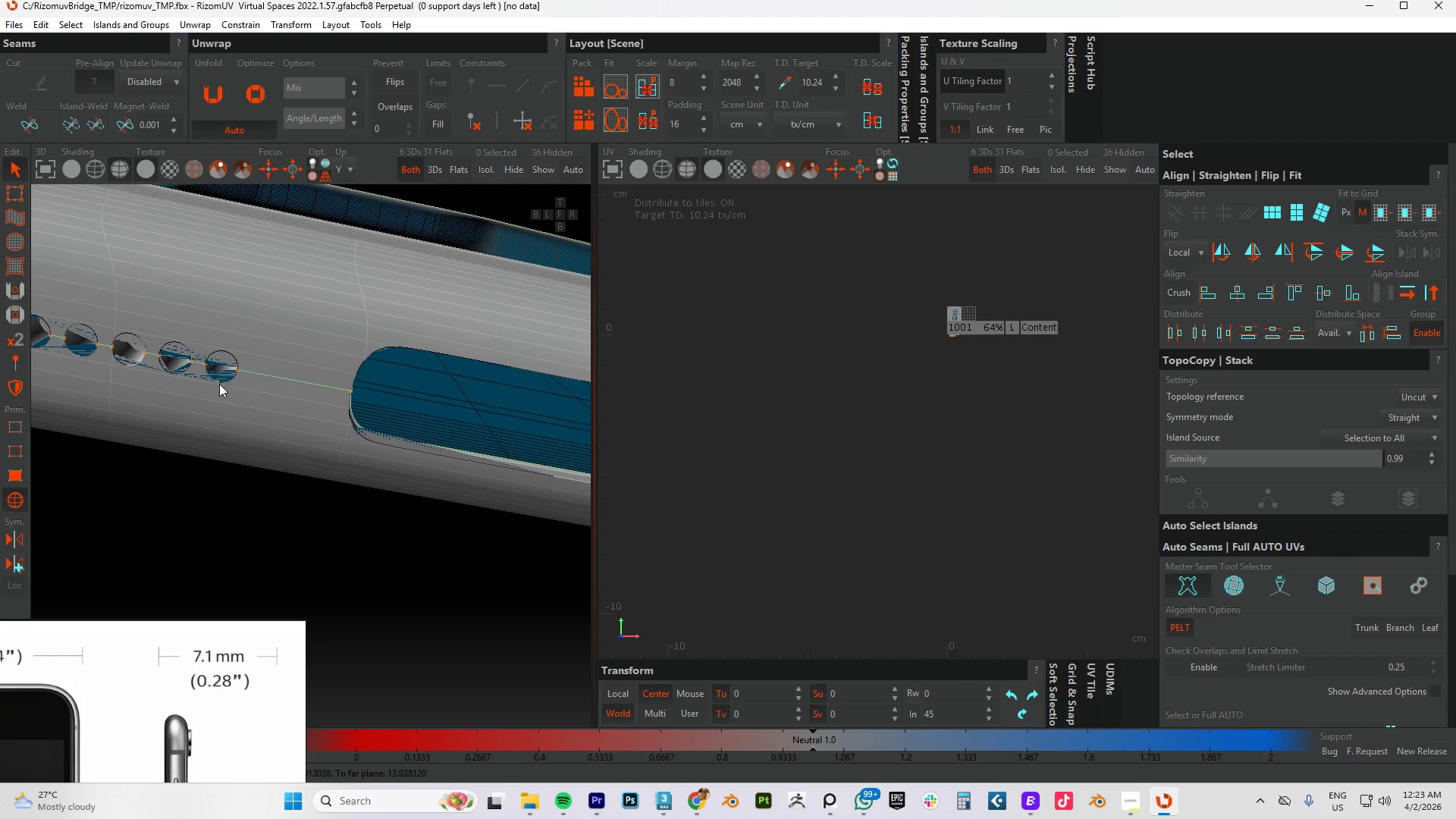 
scroll: coordinate [218, 373], scroll_direction: up, amount: 4.0
 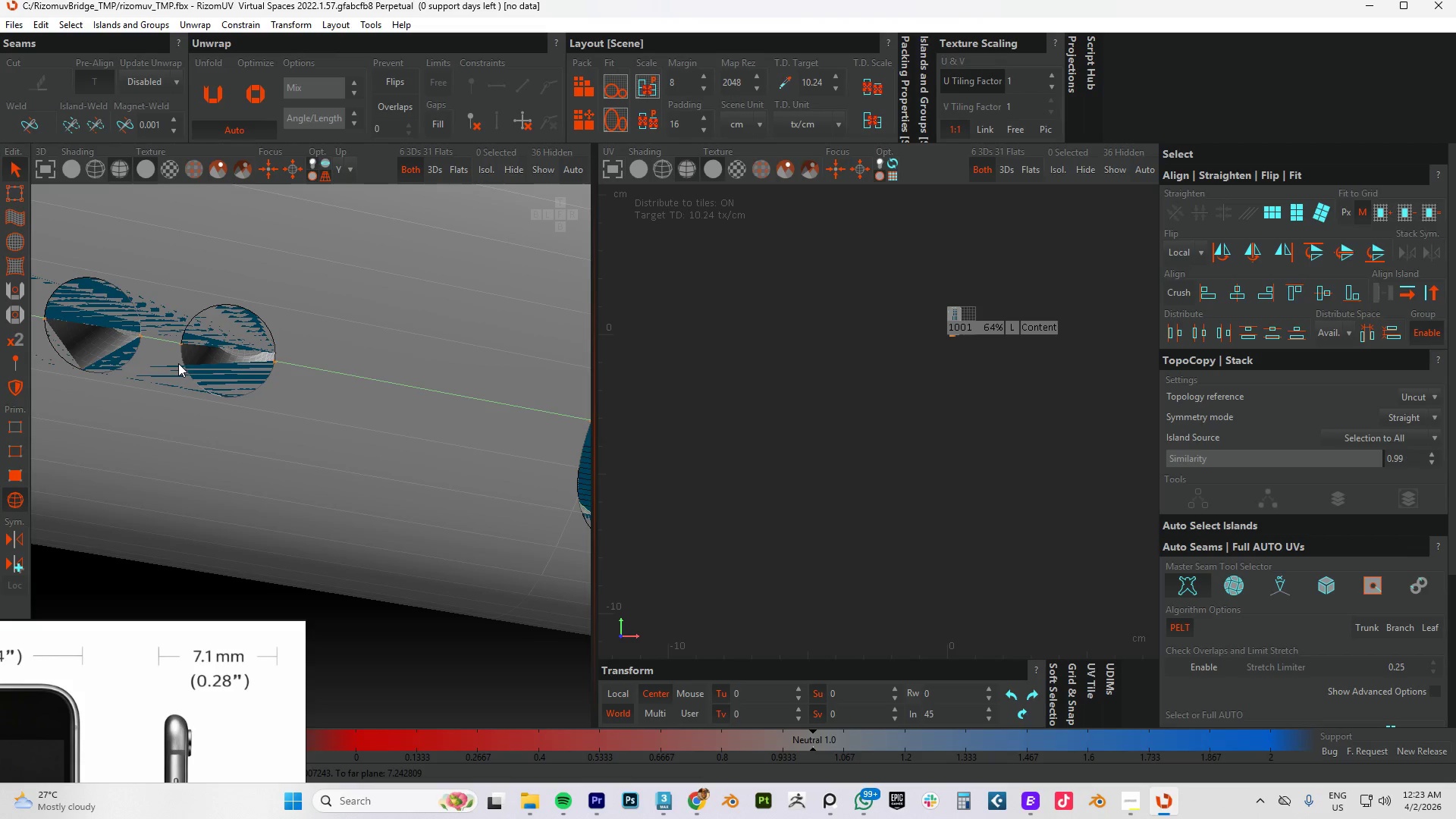 
double_click([181, 360])
 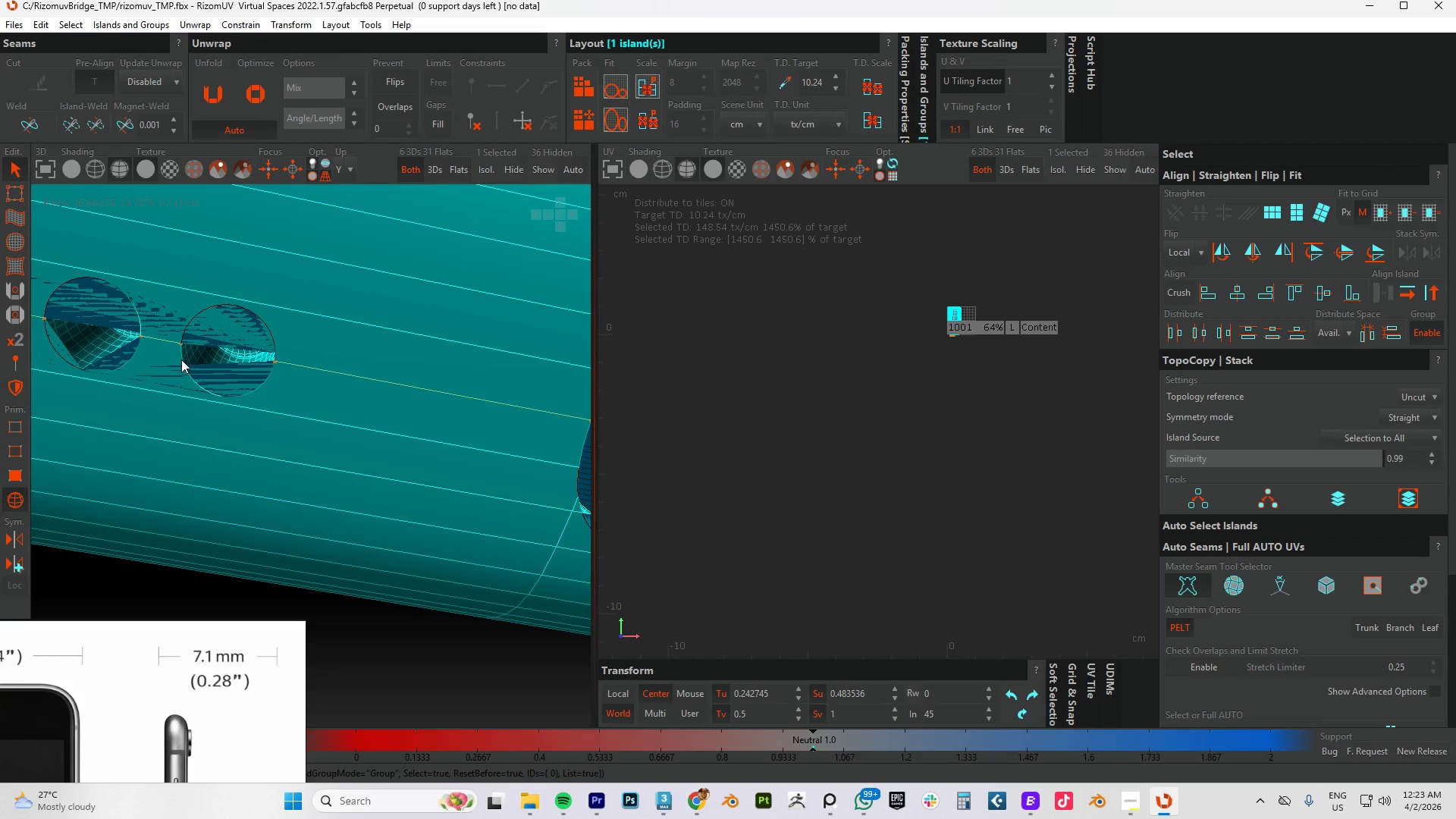 
key(F2)
 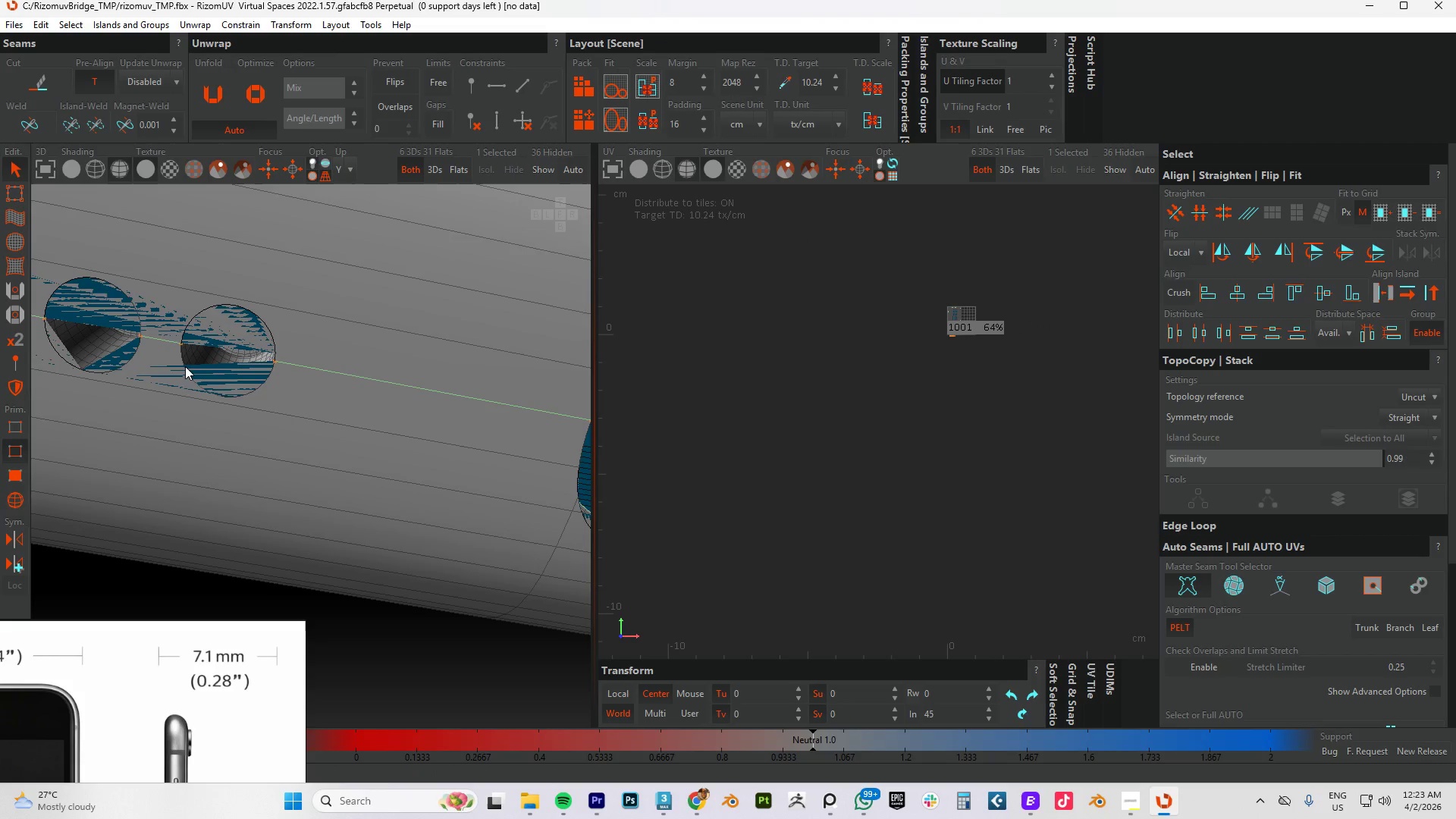 
double_click([185, 366])
 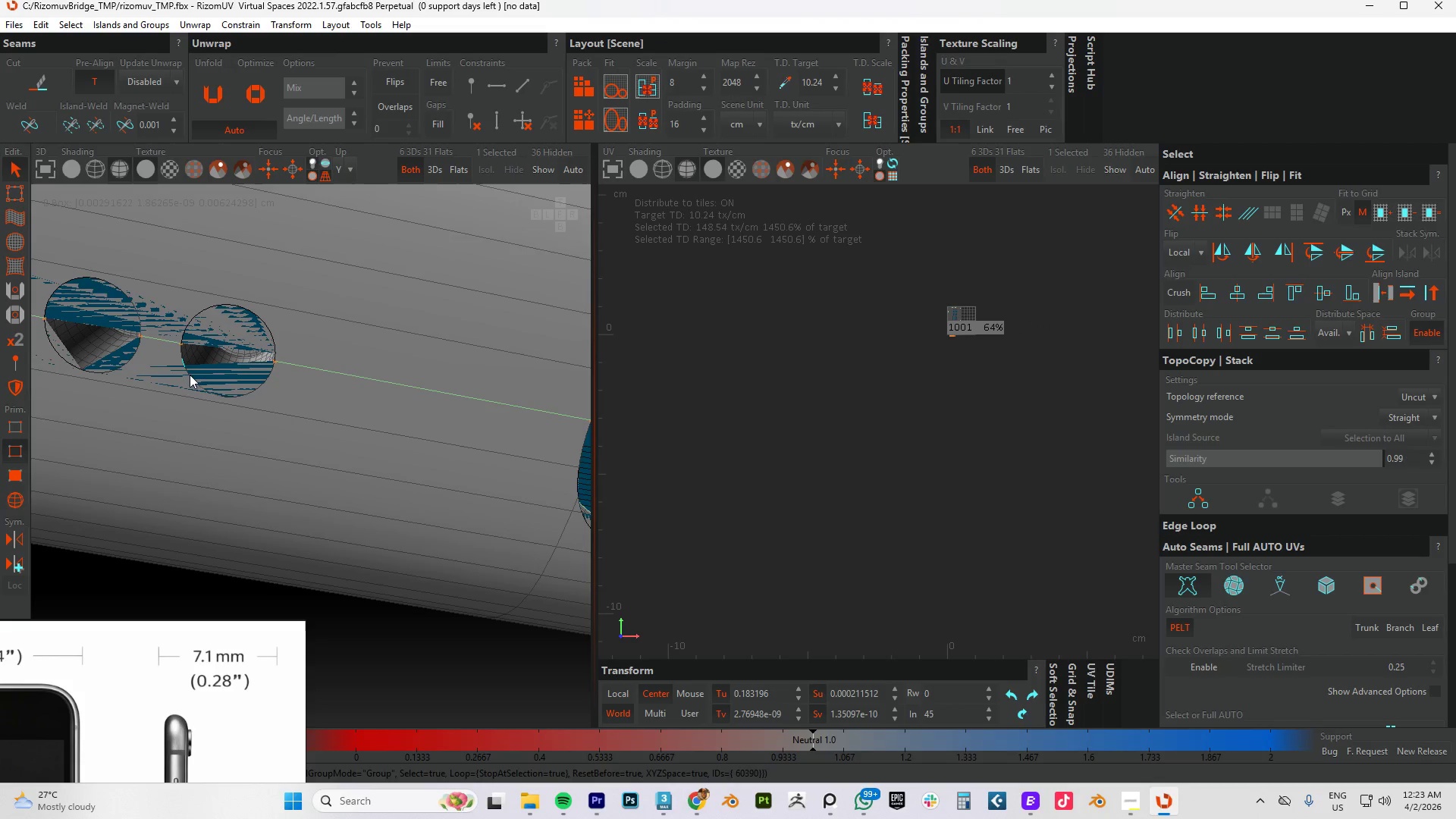 
scroll: coordinate [186, 358], scroll_direction: up, amount: 4.0
 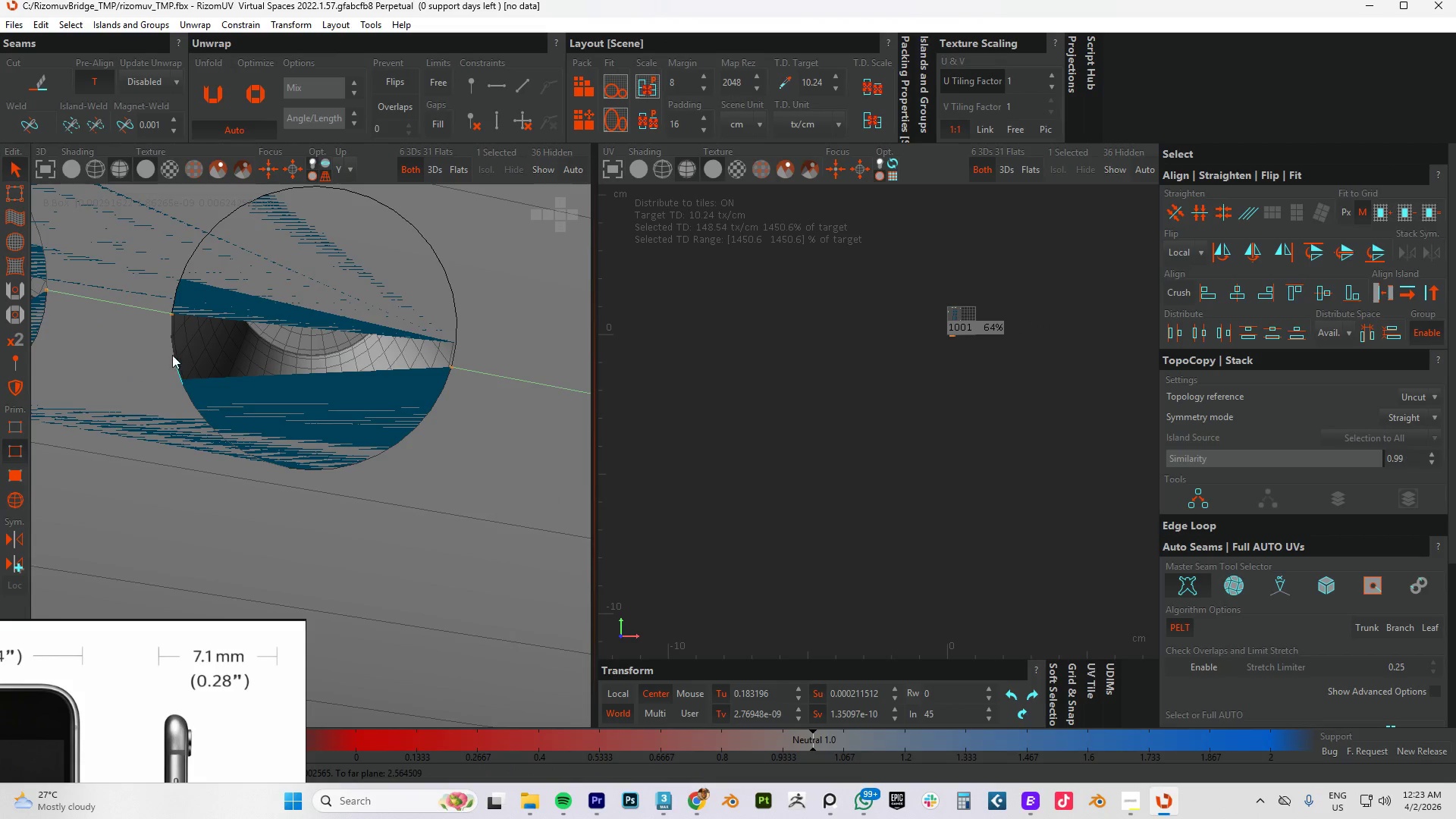 
hold_key(key=AltLeft, duration=1.31)
 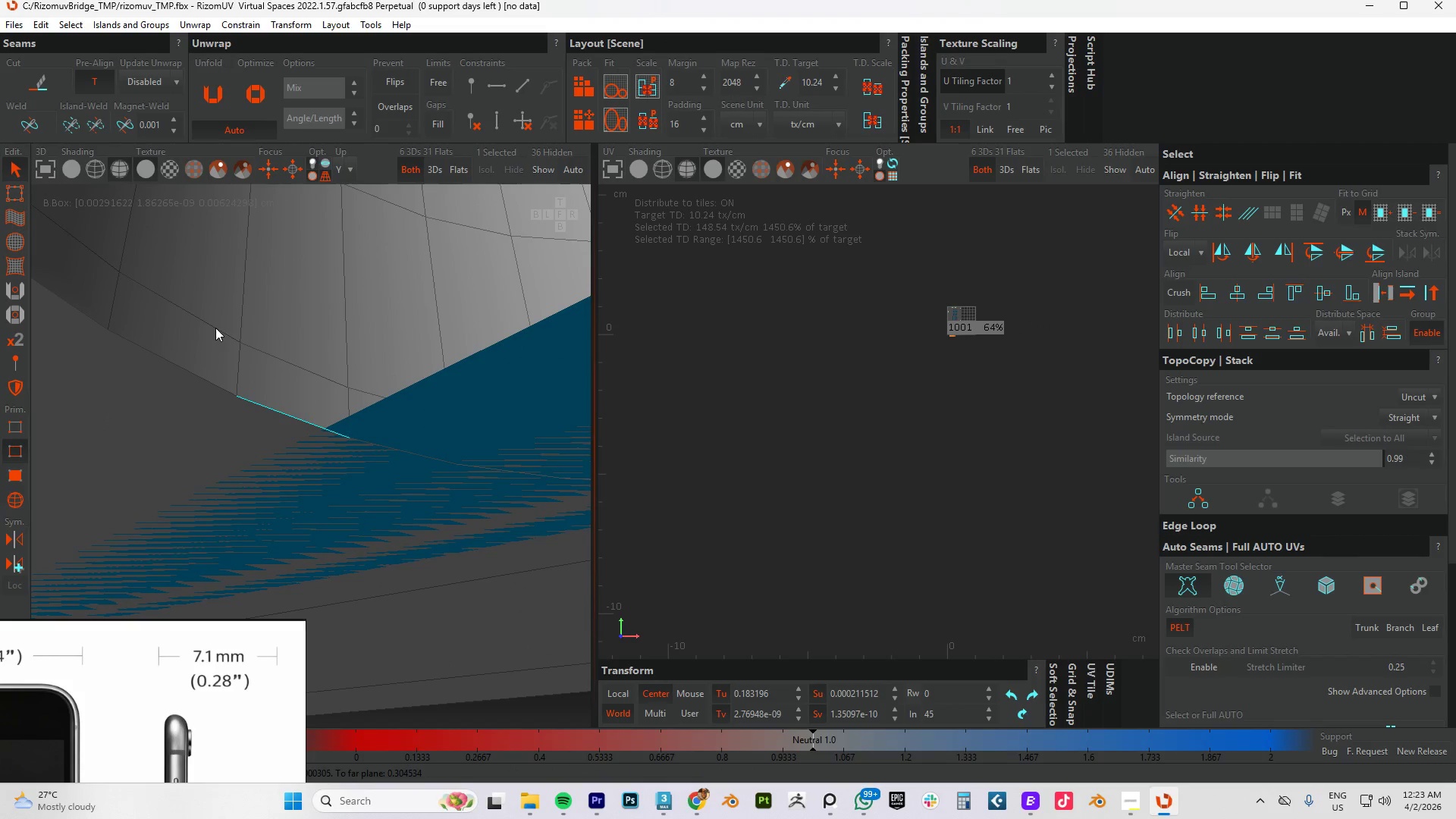 
scroll: coordinate [175, 347], scroll_direction: up, amount: 7.0
 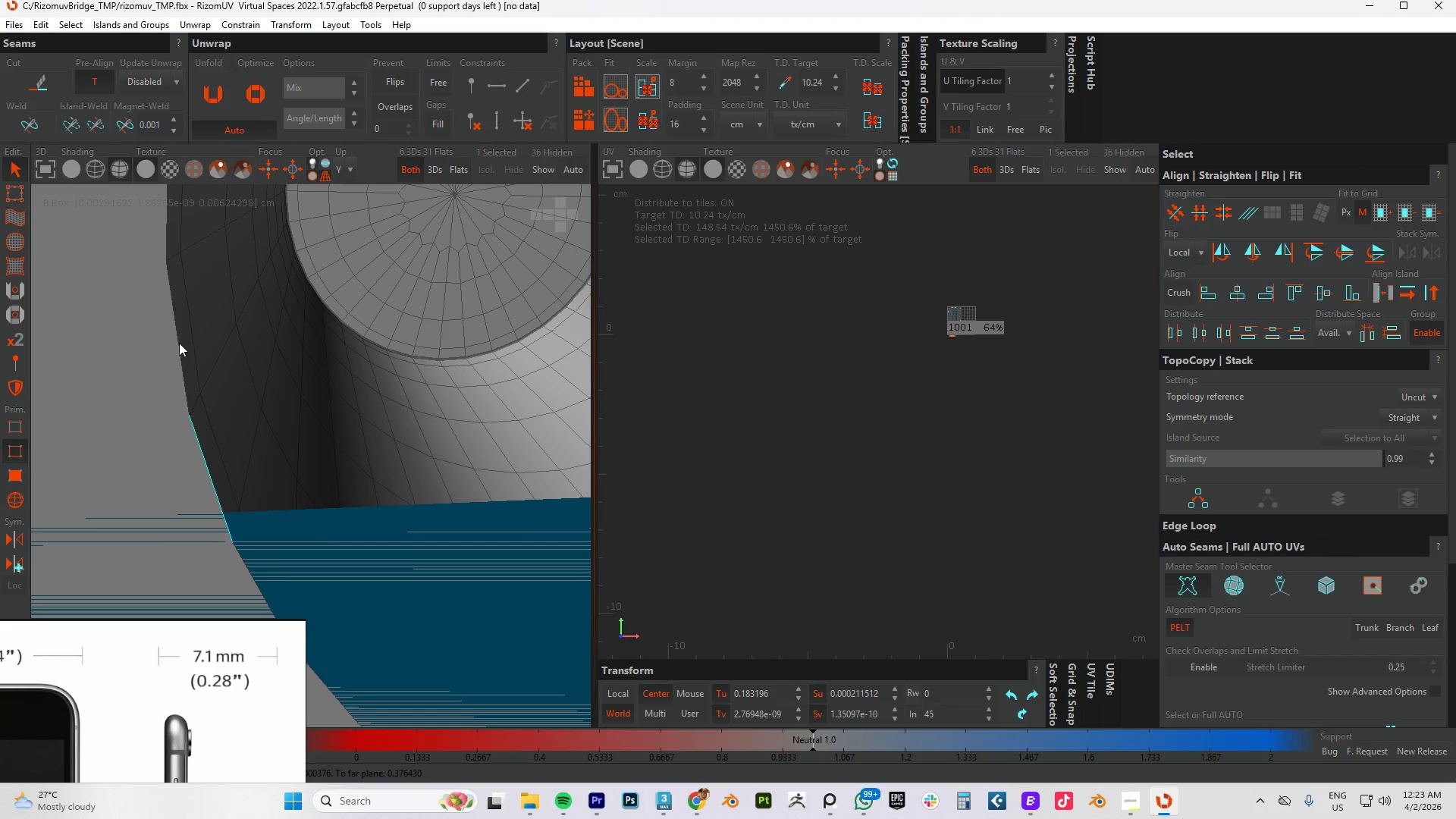 
scroll: coordinate [259, 373], scroll_direction: down, amount: 8.0
 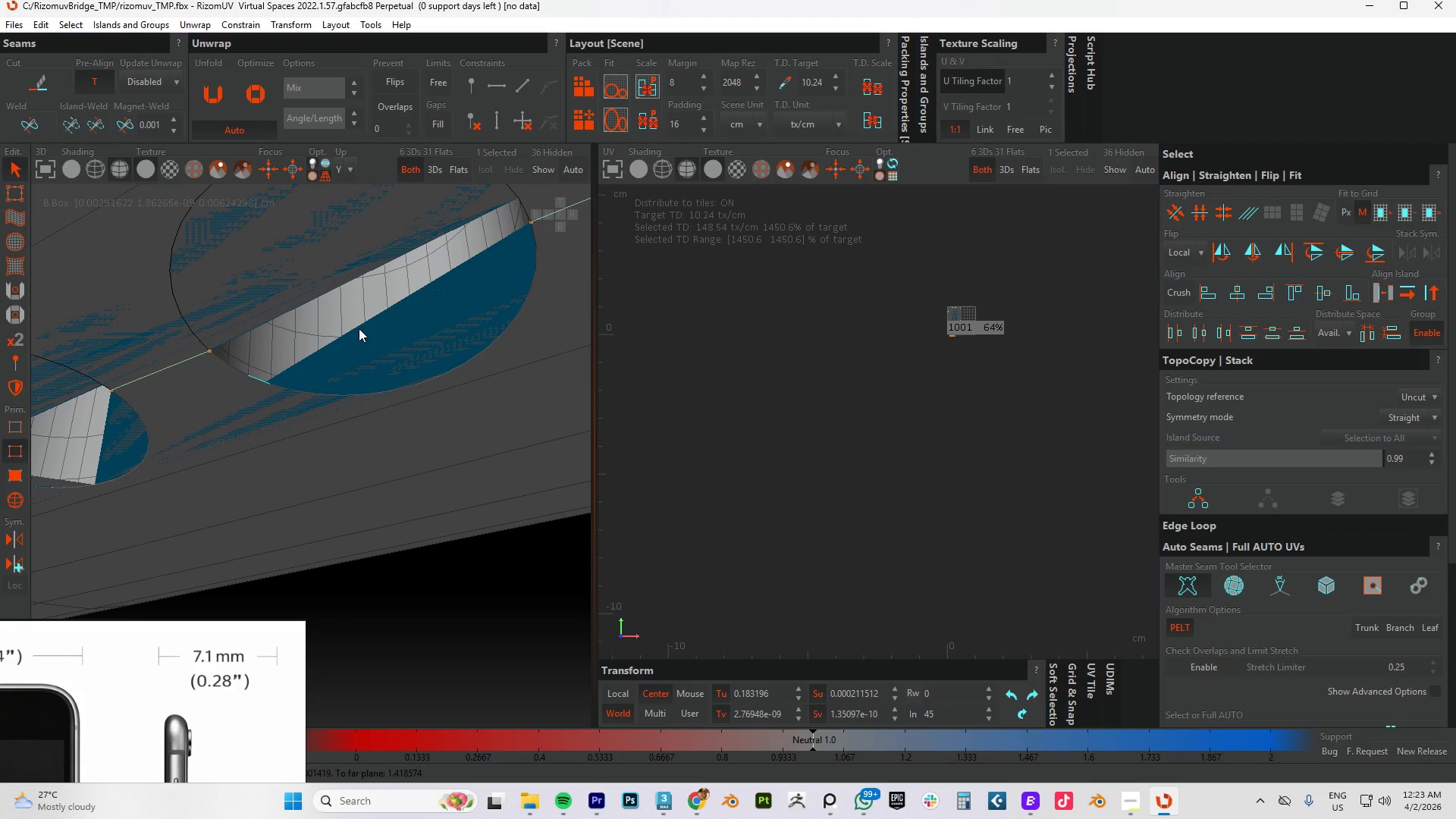 
double_click([360, 324])
 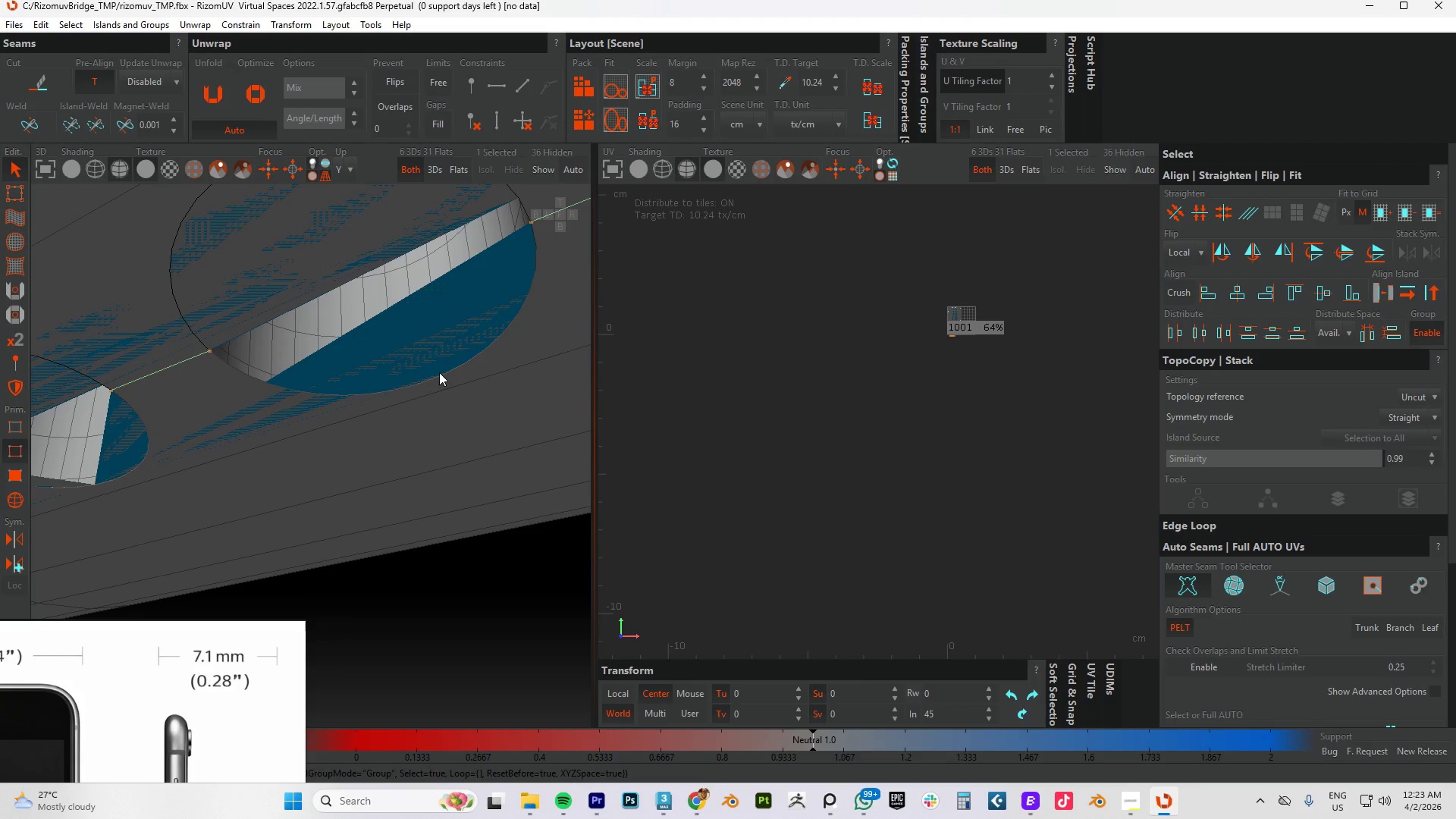 
double_click([439, 376])
 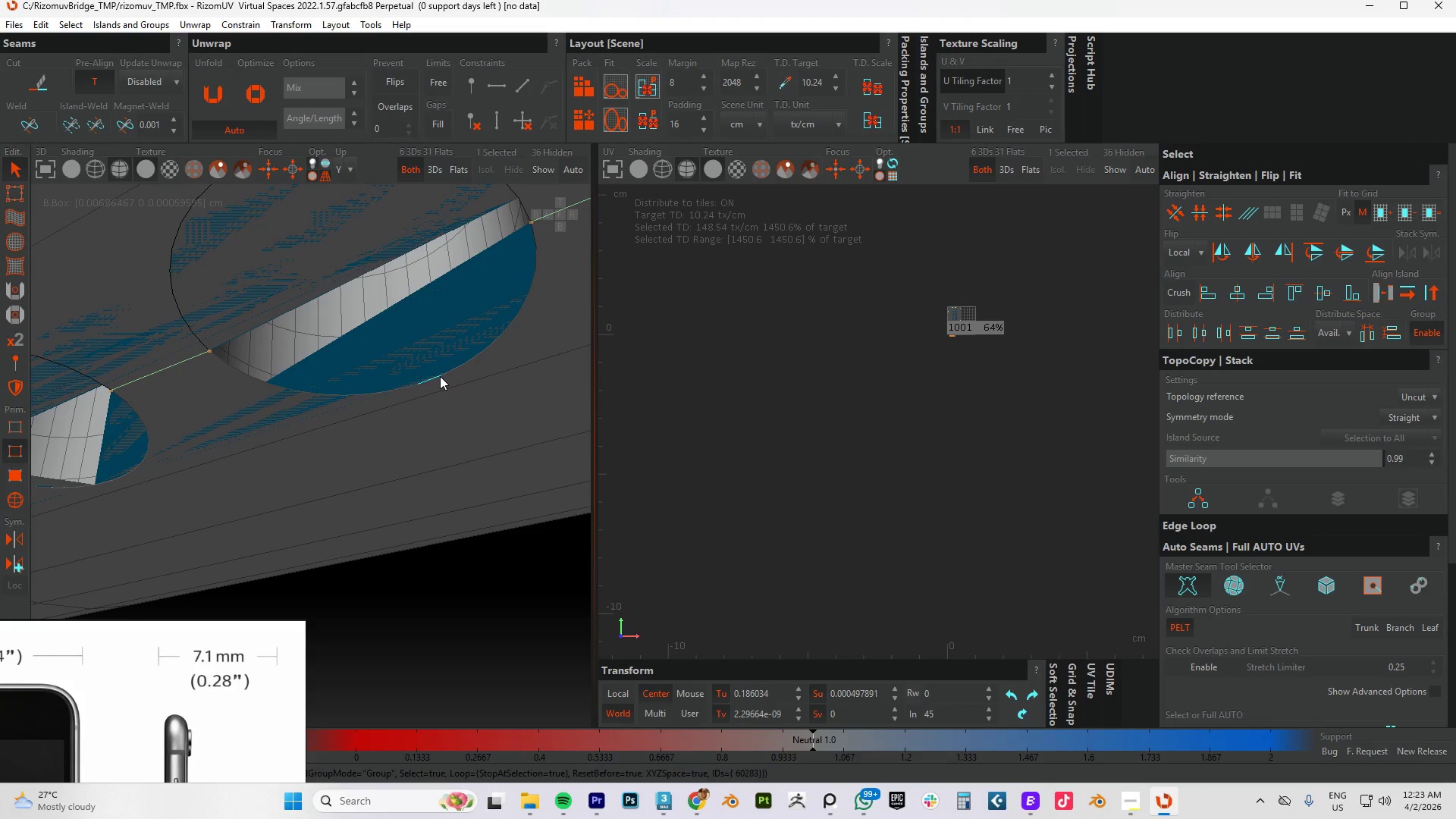 
scroll: coordinate [451, 369], scroll_direction: down, amount: 4.0
 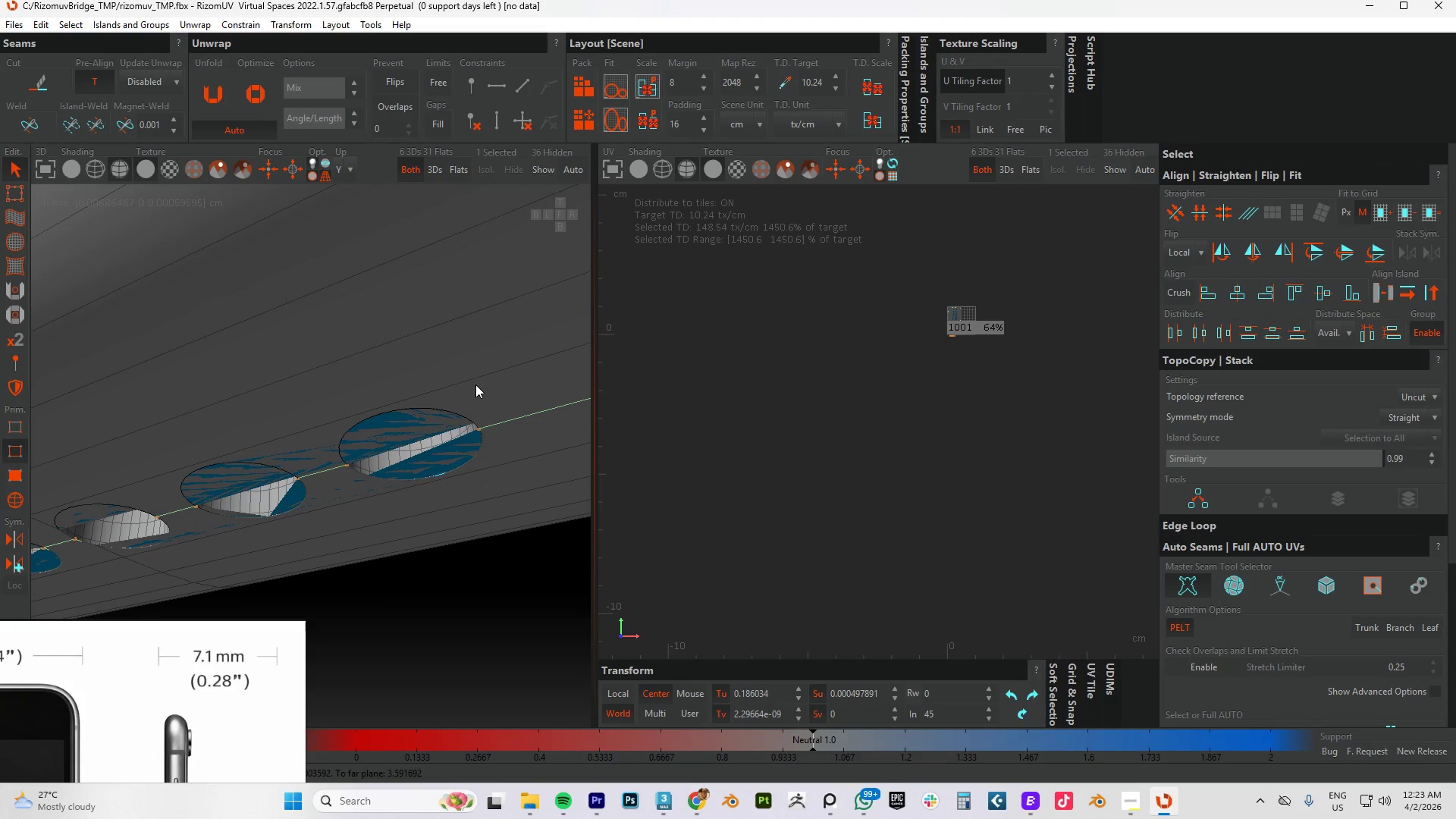 
hold_key(key=AltLeft, duration=0.58)
 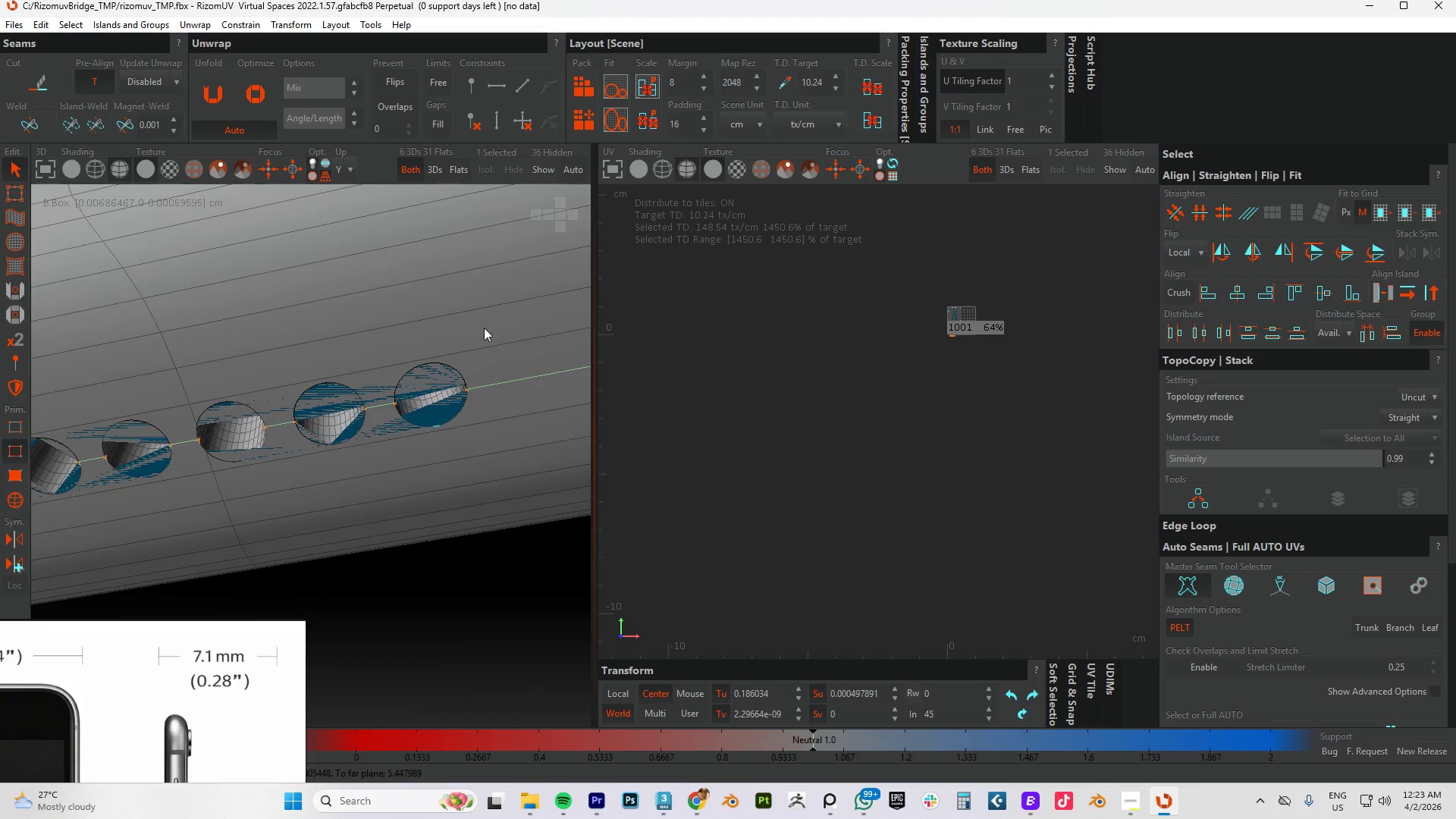 
hold_key(key=AltLeft, duration=2.73)
scroll: coordinate [395, 369], scroll_direction: down, amount: 9.0
 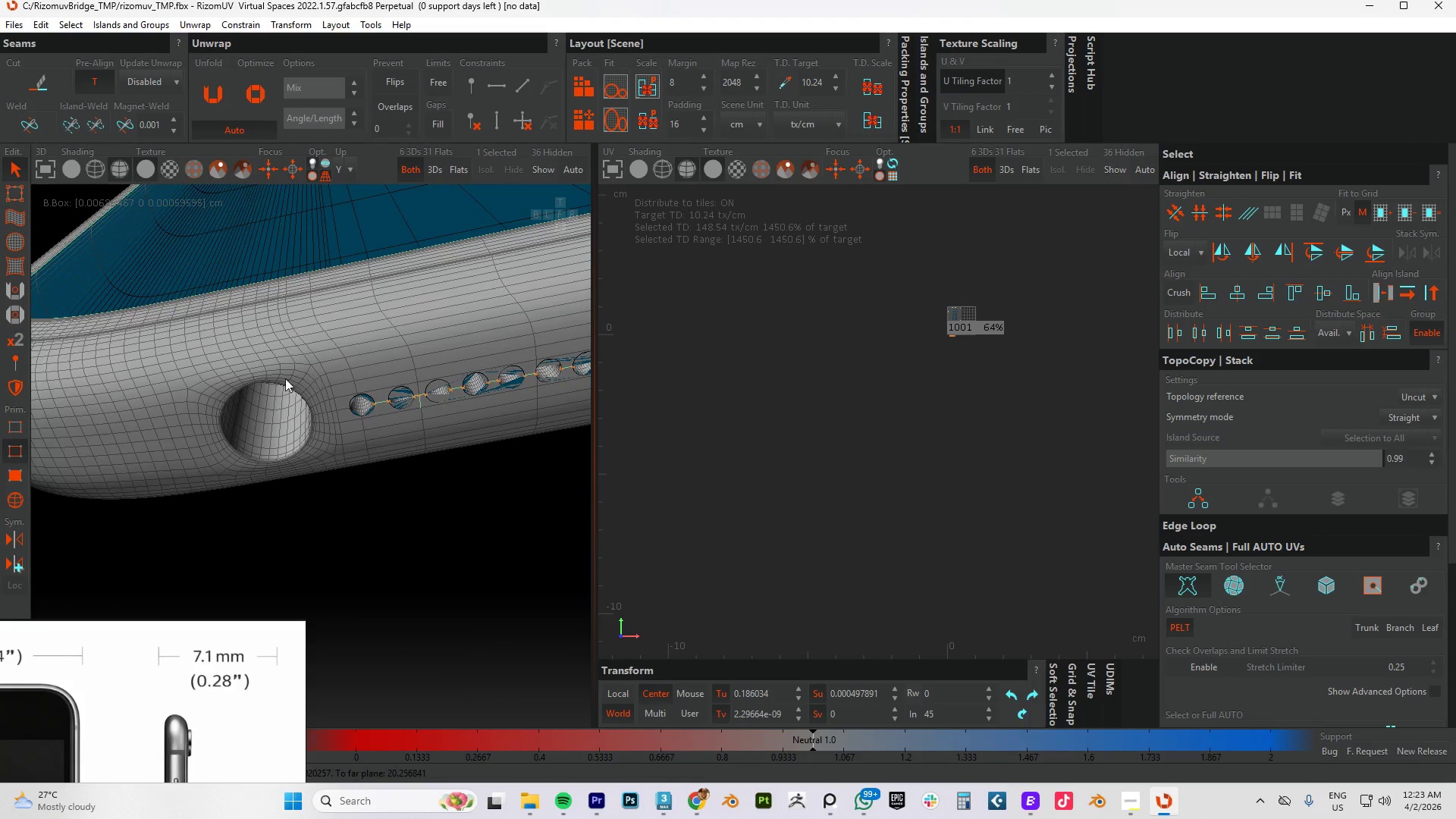 
hold_key(key=AltLeft, duration=0.48)
 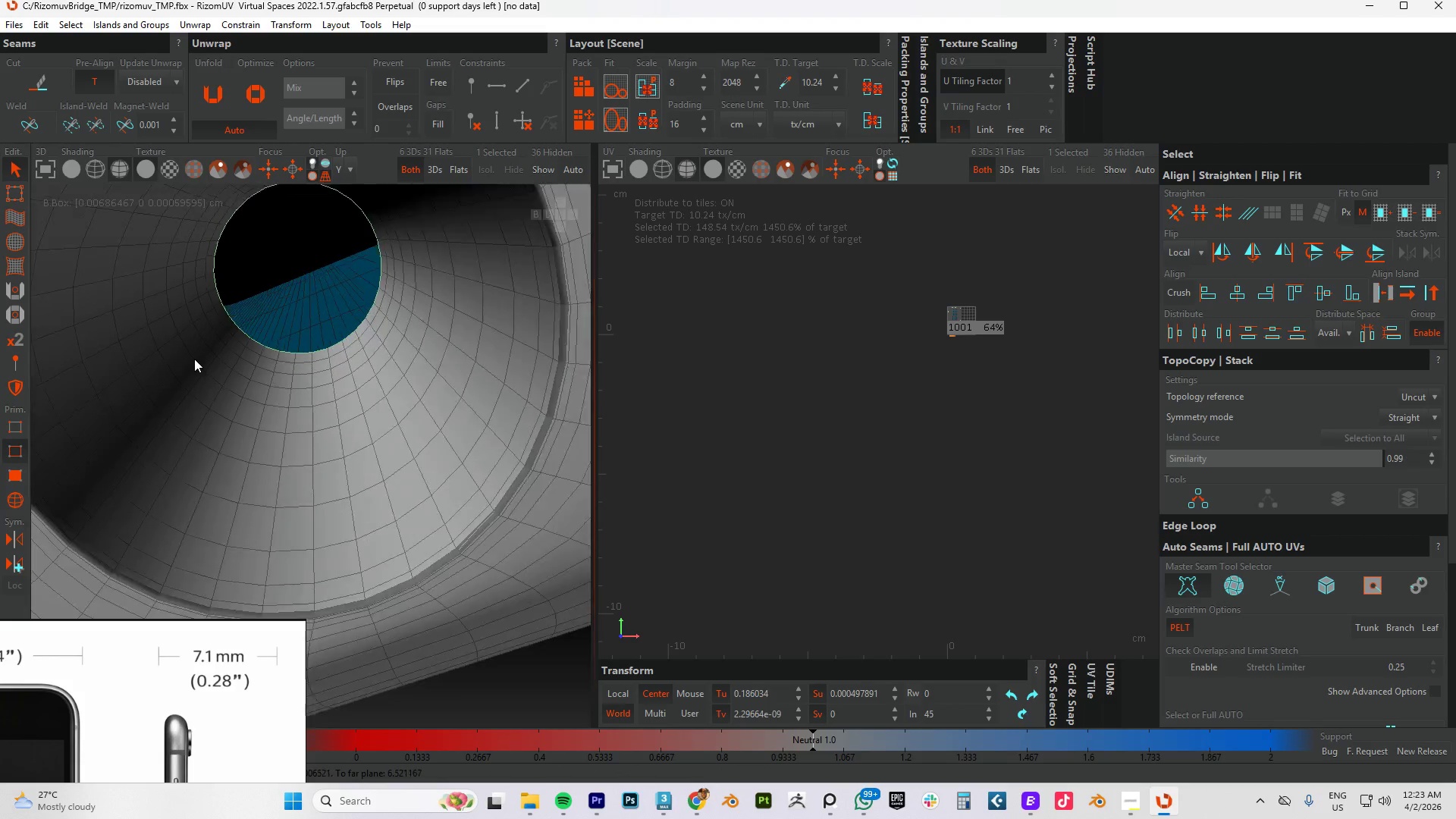 
scroll: coordinate [255, 387], scroll_direction: up, amount: 5.0
 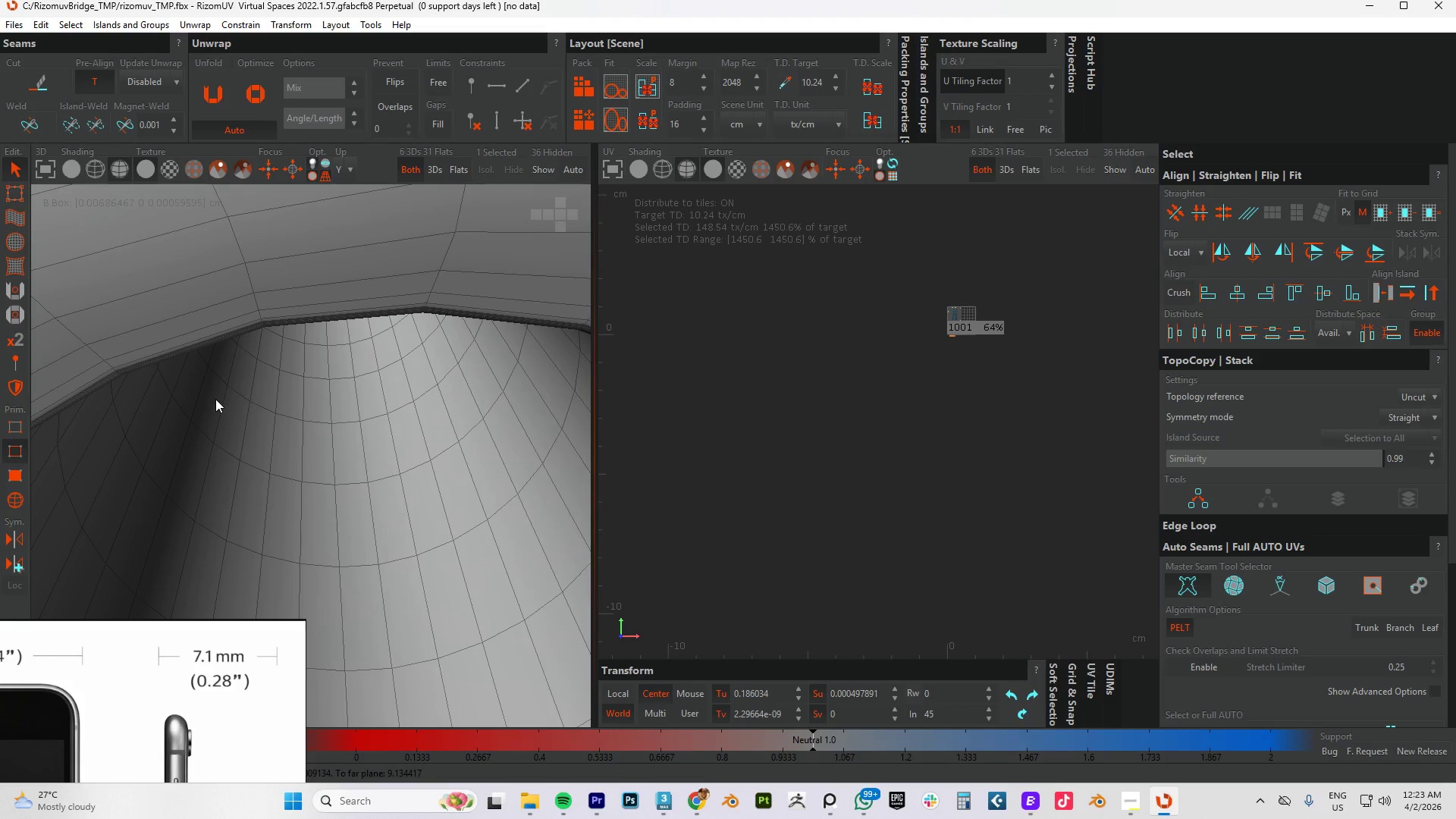 
scroll: coordinate [194, 359], scroll_direction: down, amount: 5.0
 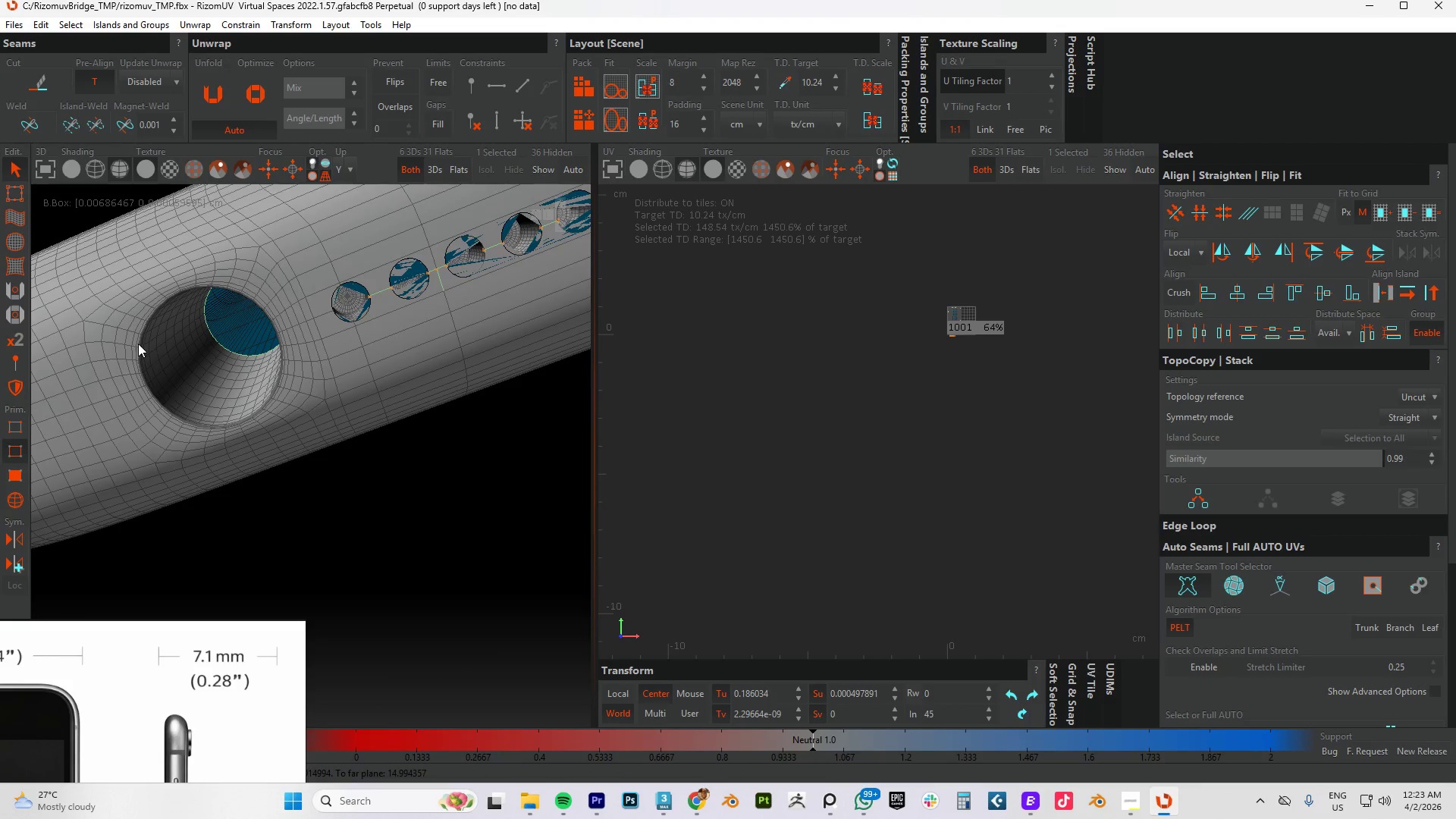 
scroll: coordinate [136, 358], scroll_direction: up, amount: 5.0
 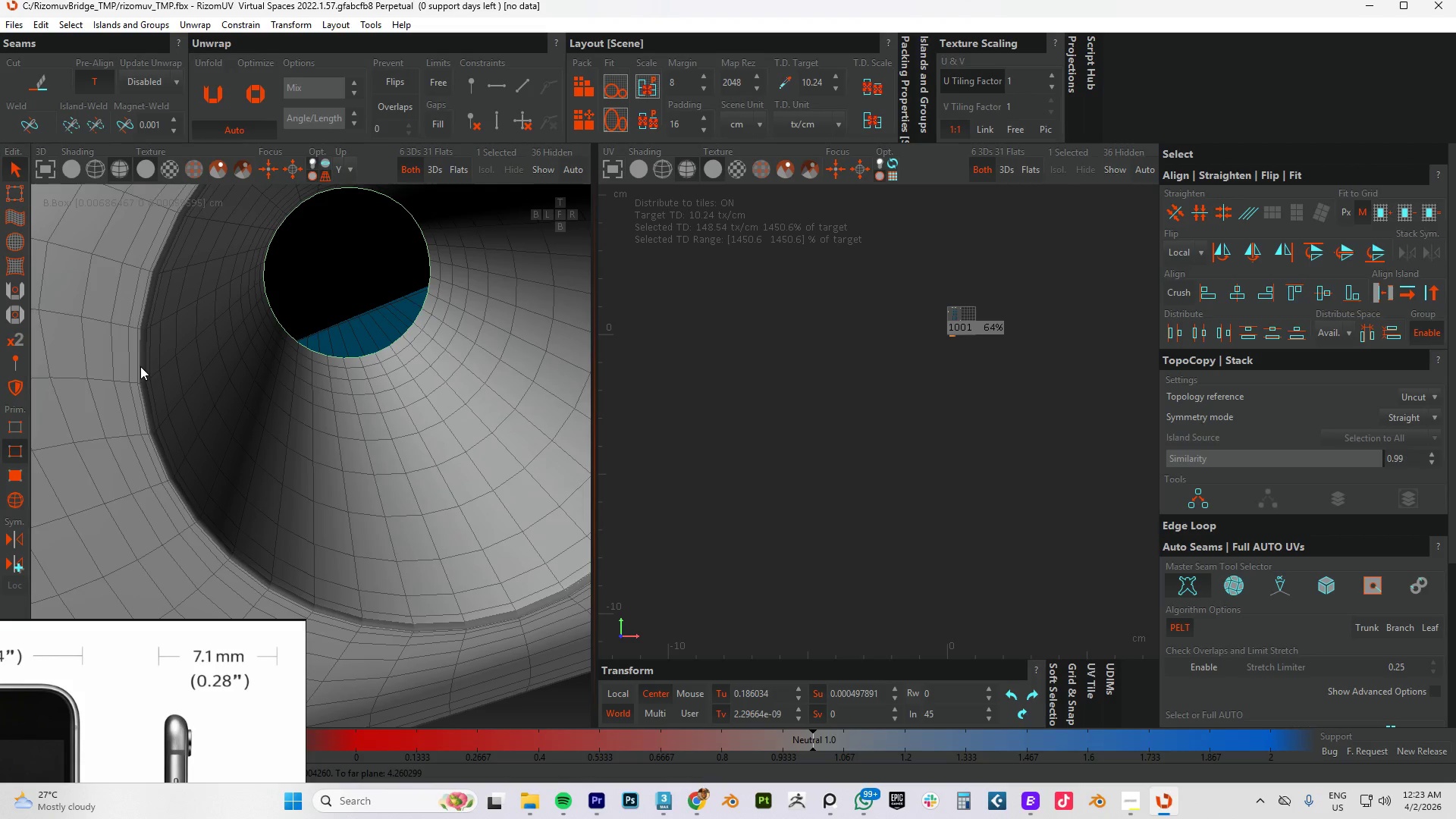 
double_click([140, 366])
 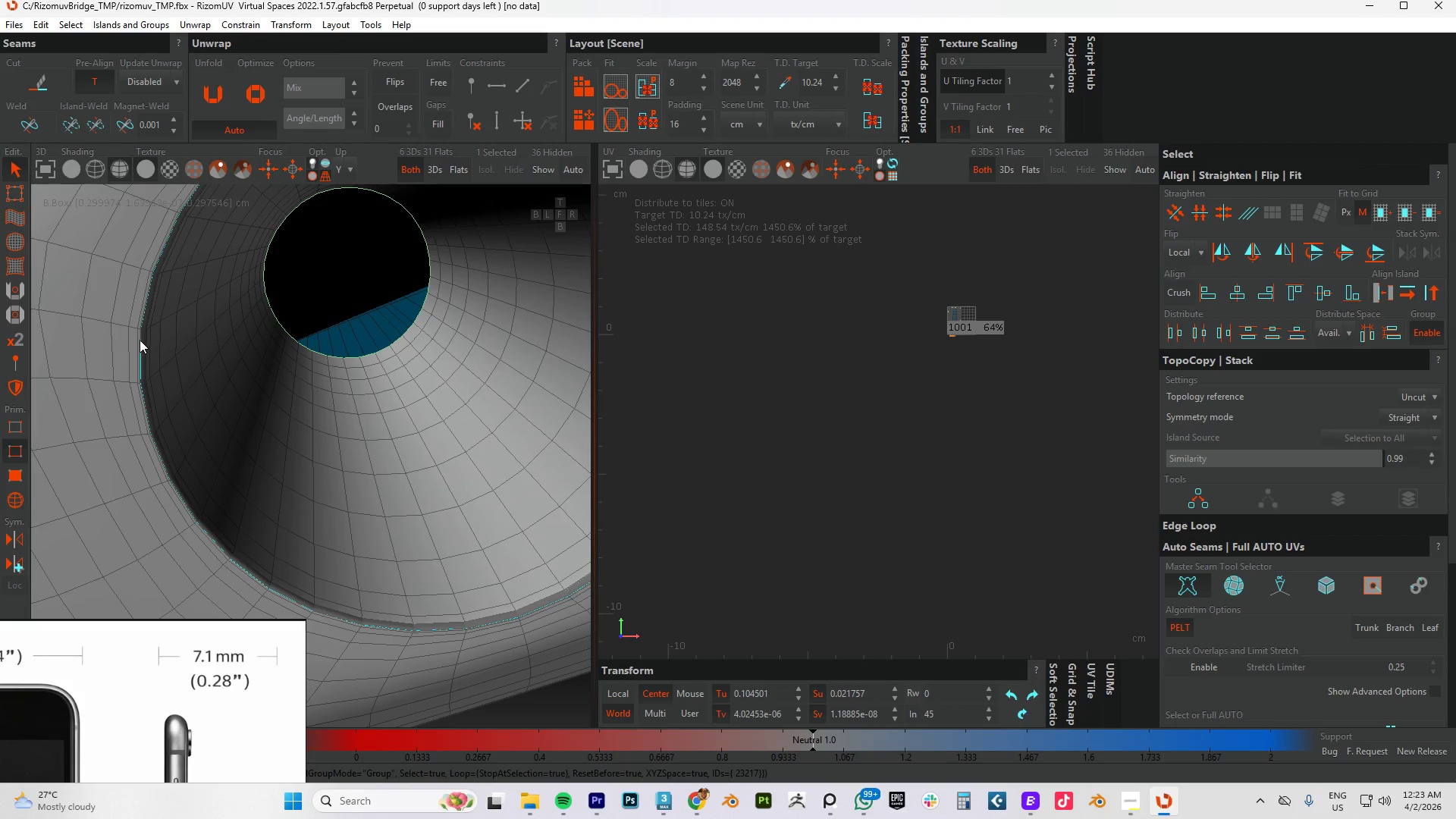 
double_click([140, 335])
 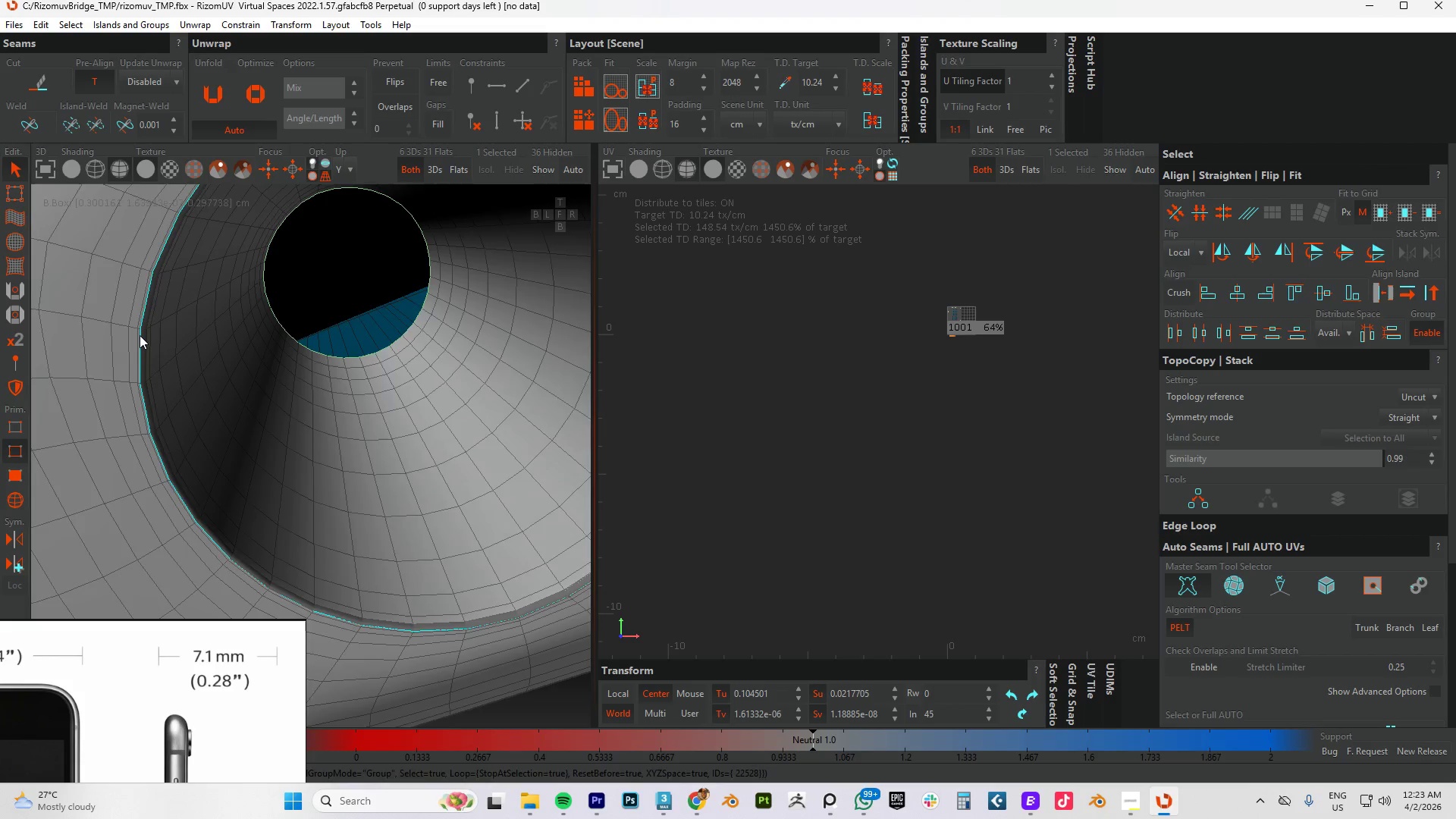 
scroll: coordinate [141, 340], scroll_direction: down, amount: 5.0
 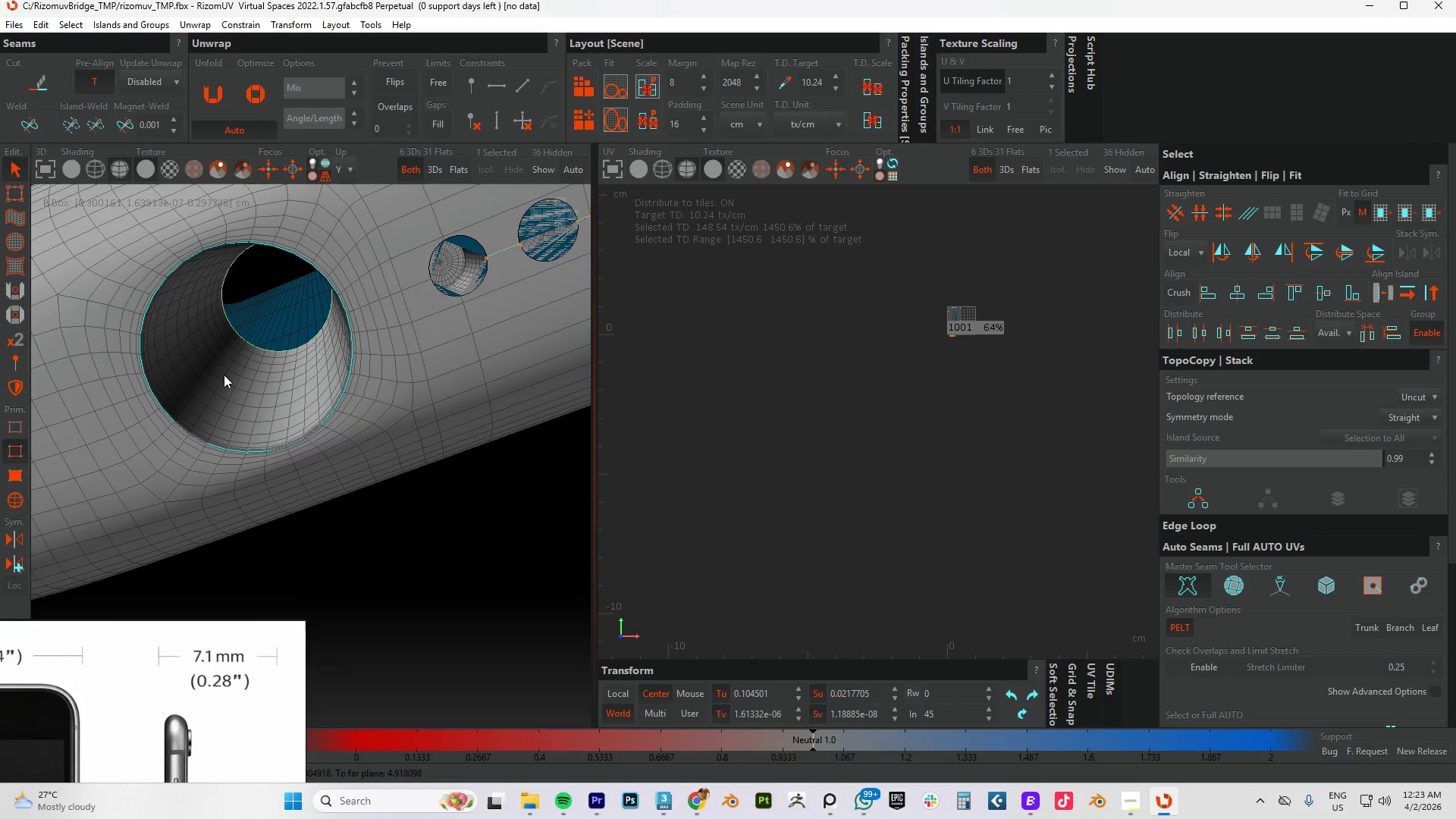 
hold_key(key=ControlLeft, duration=1.5)
left_click([198, 391])
 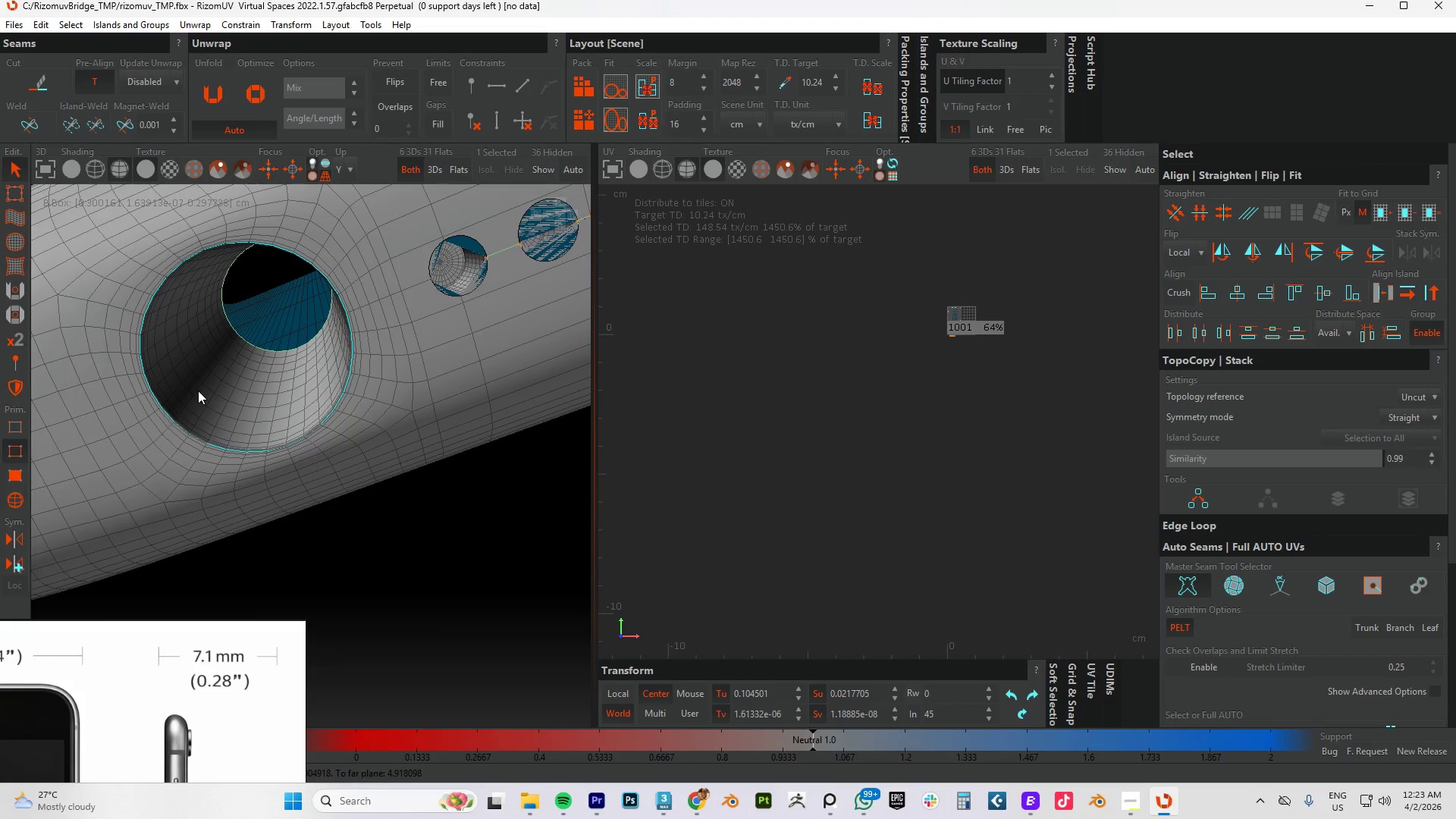 
double_click([198, 391])
 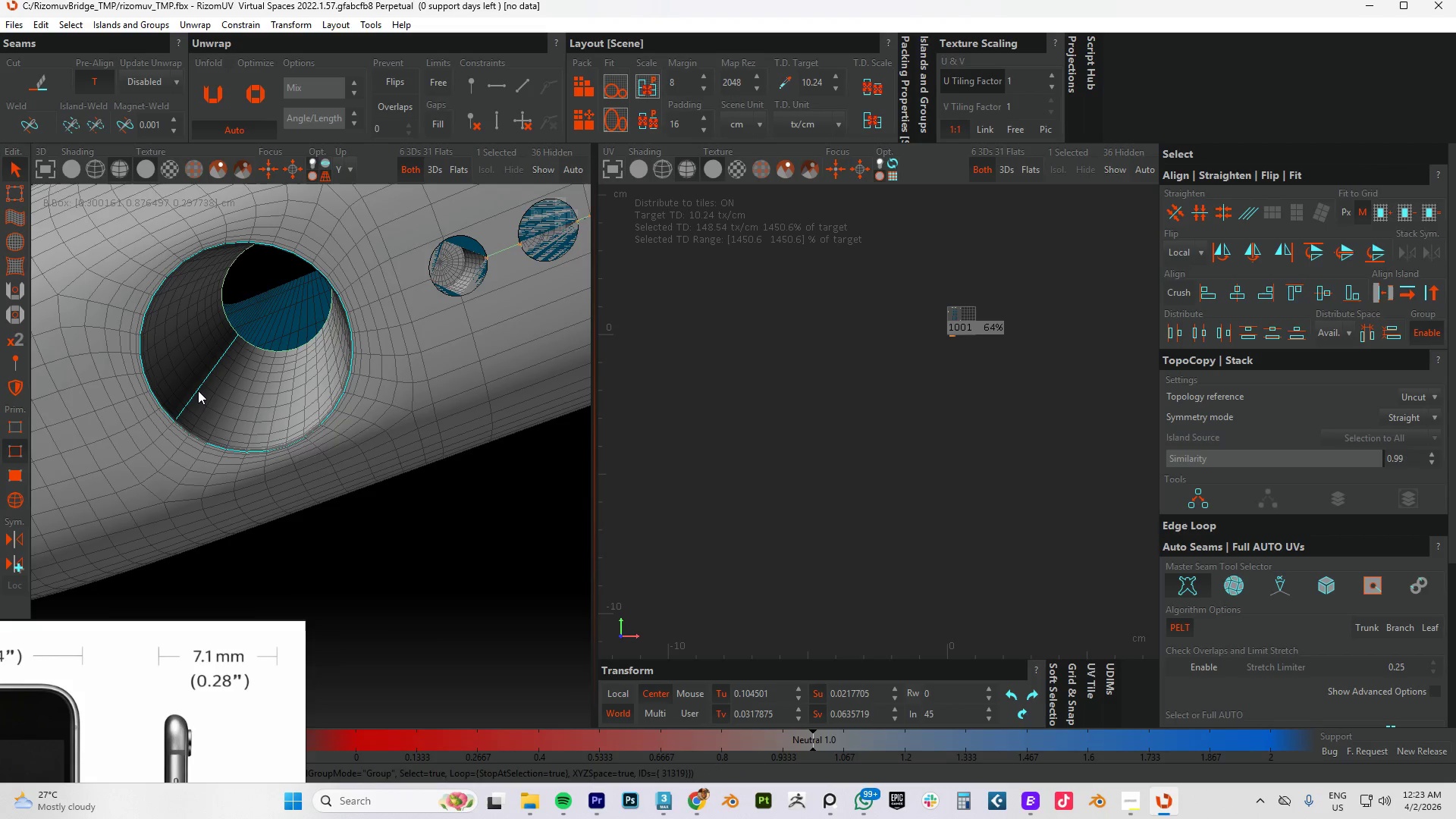 
key(Control+ControlLeft)
 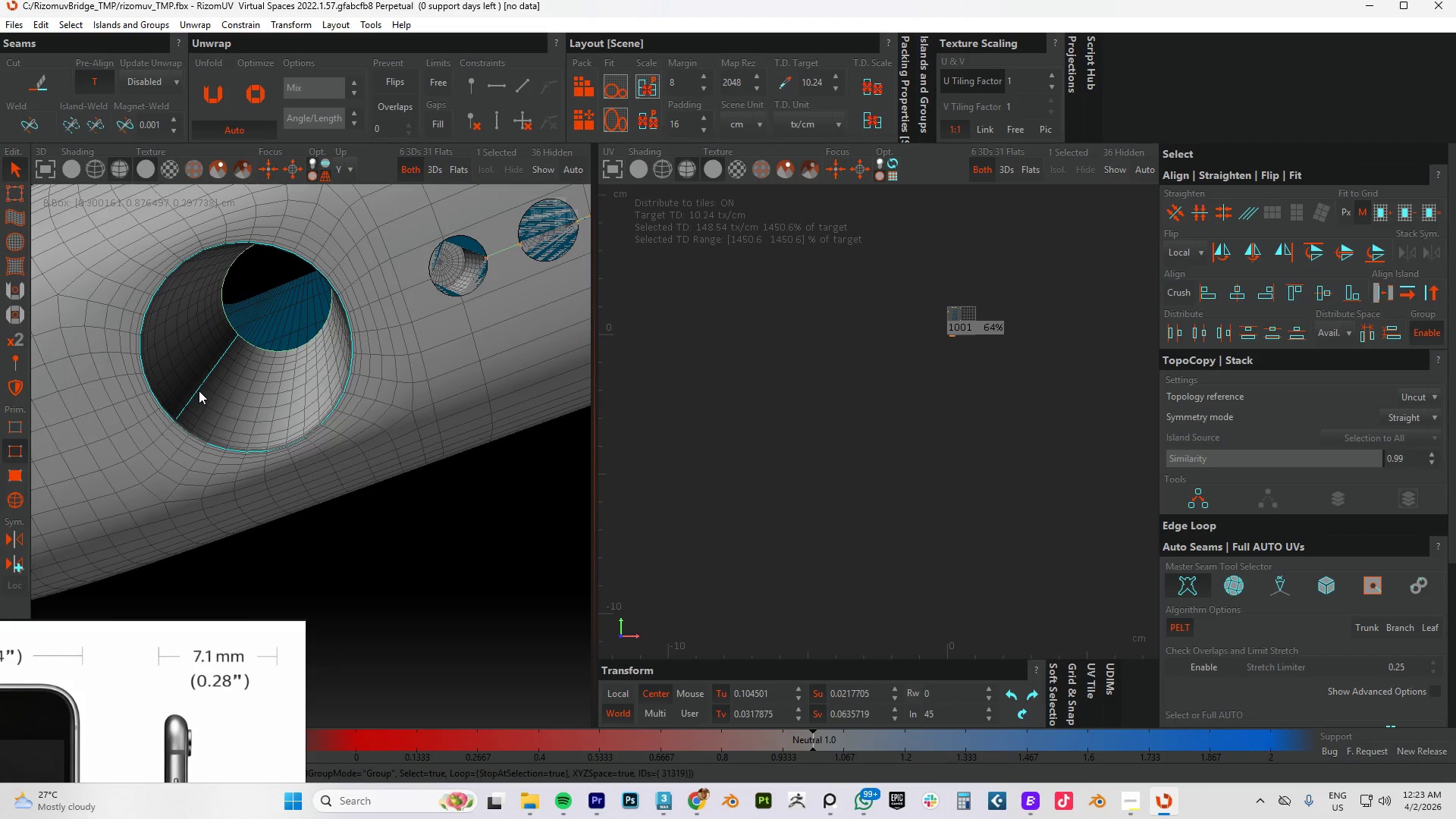 
key(Control+ControlLeft)
 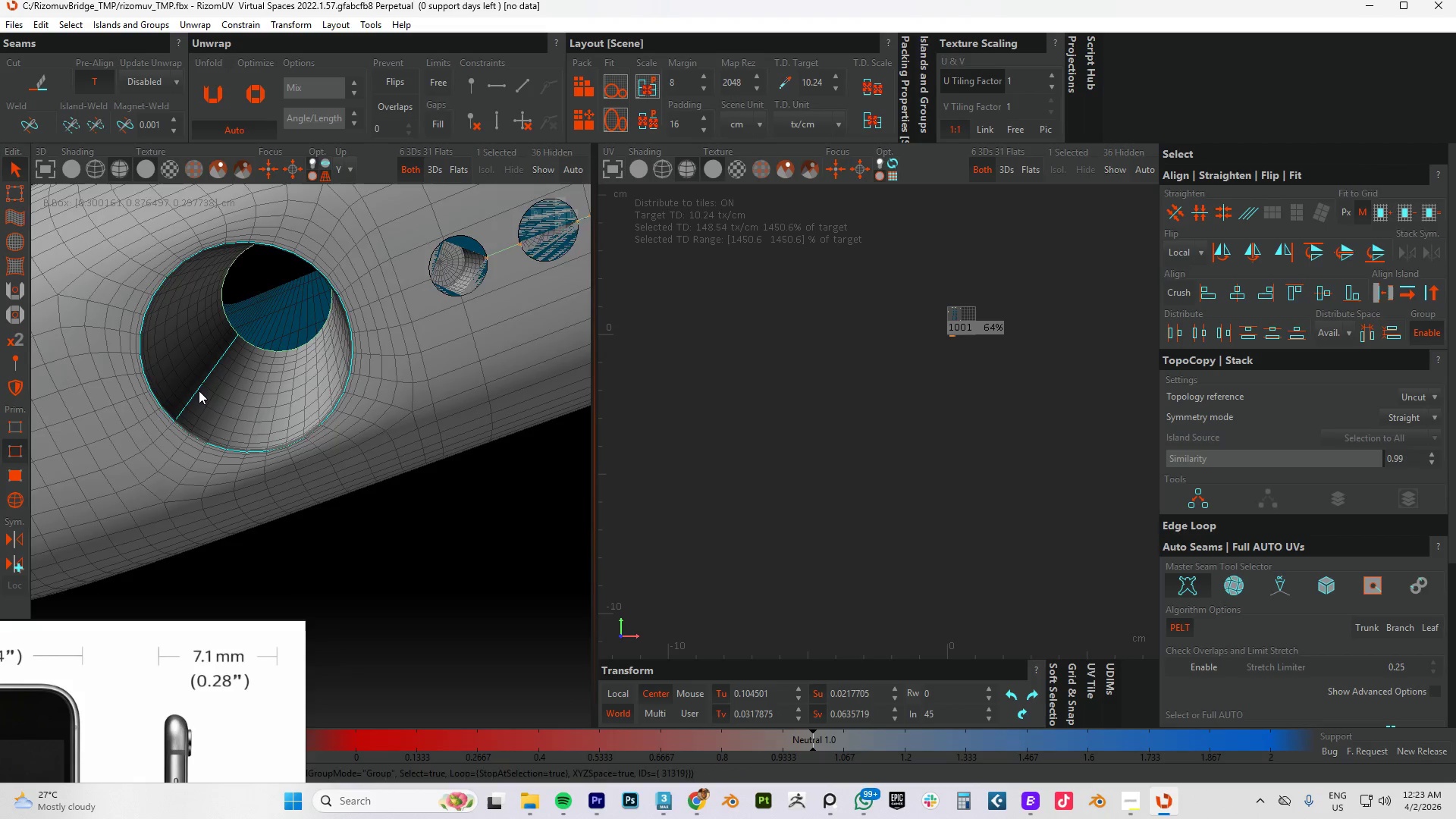 
key(Control+ControlLeft)
 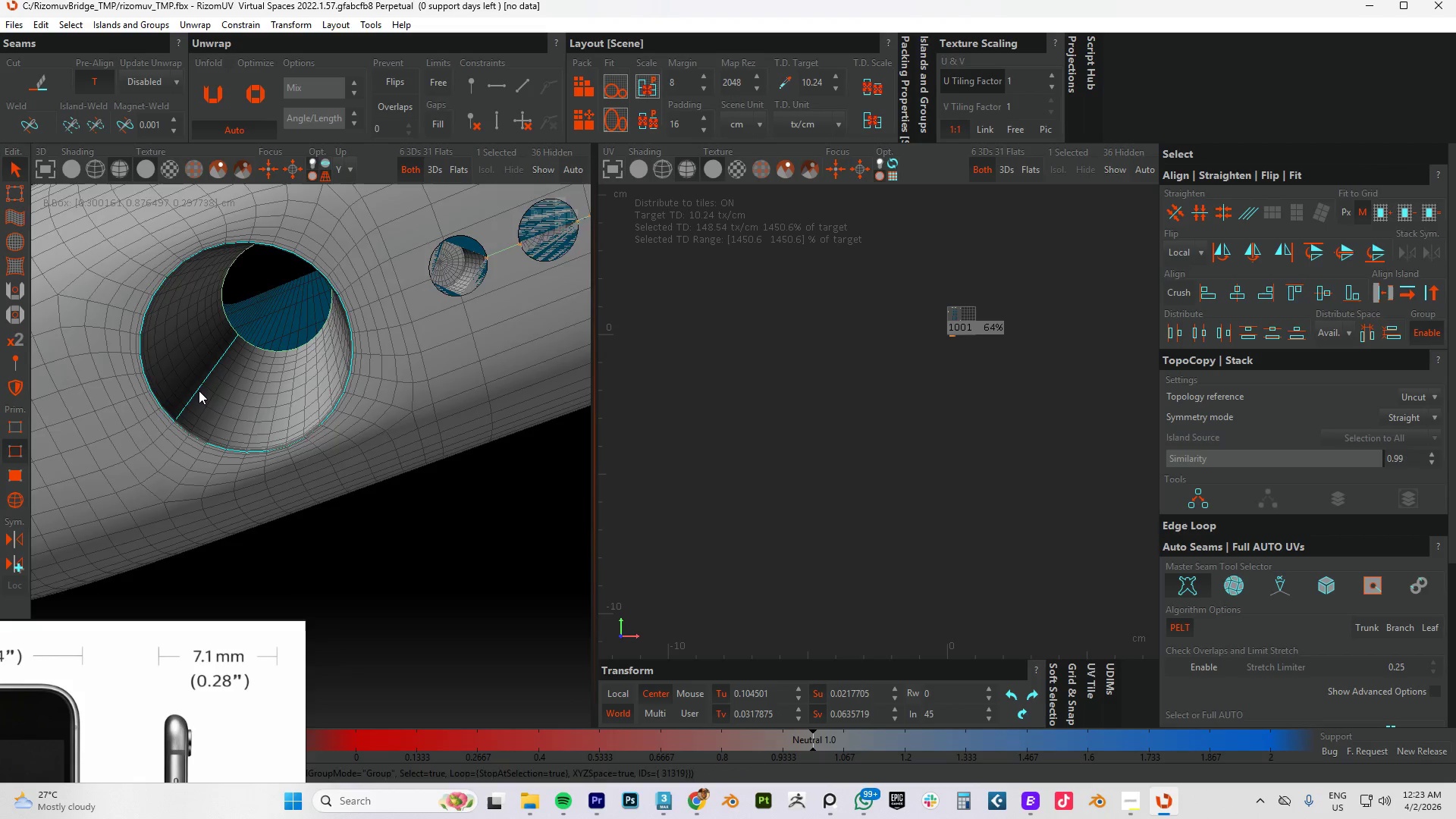 
scroll: coordinate [199, 391], scroll_direction: down, amount: 5.0
 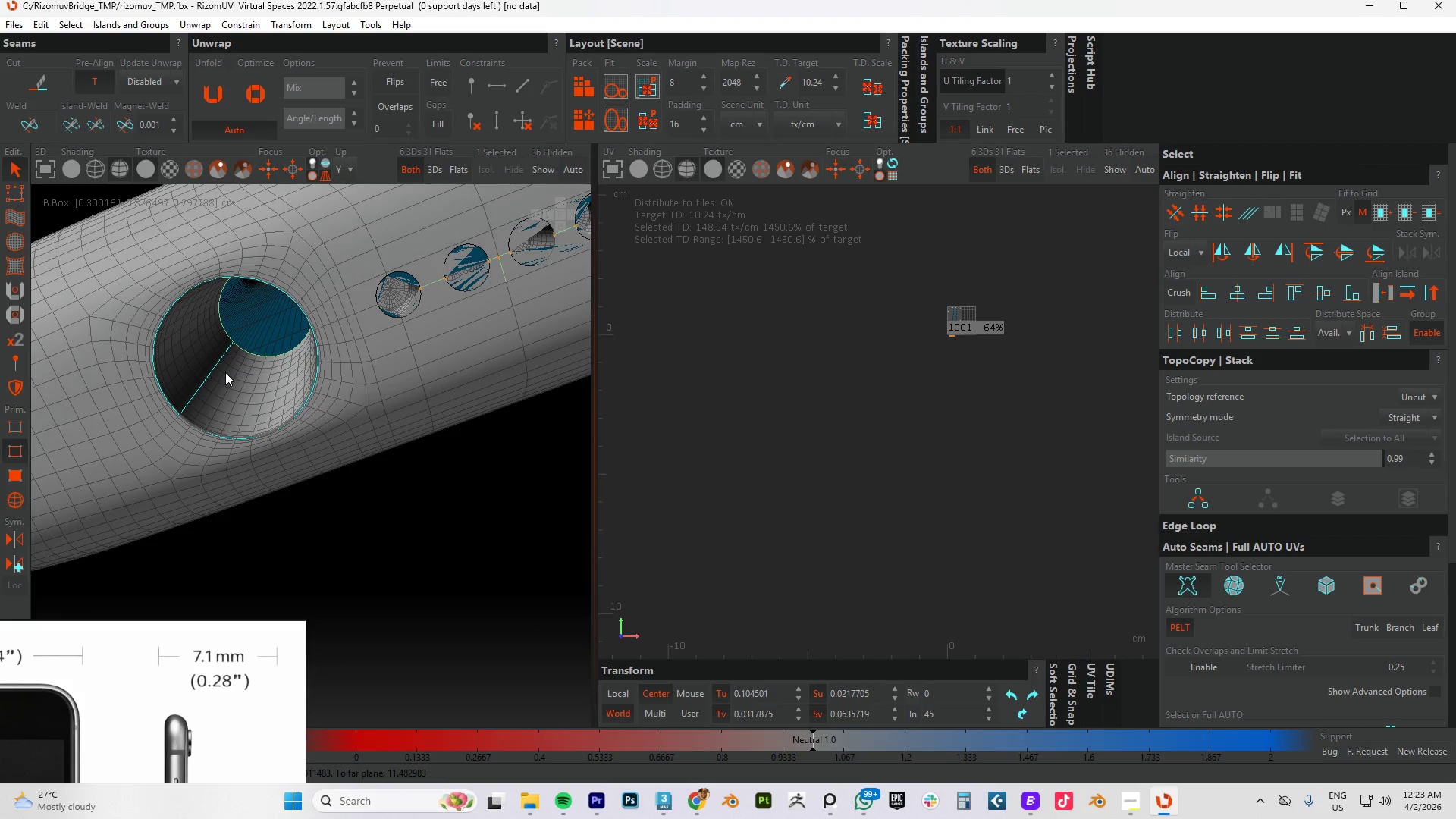 
hold_key(key=AltLeft, duration=1.5)
 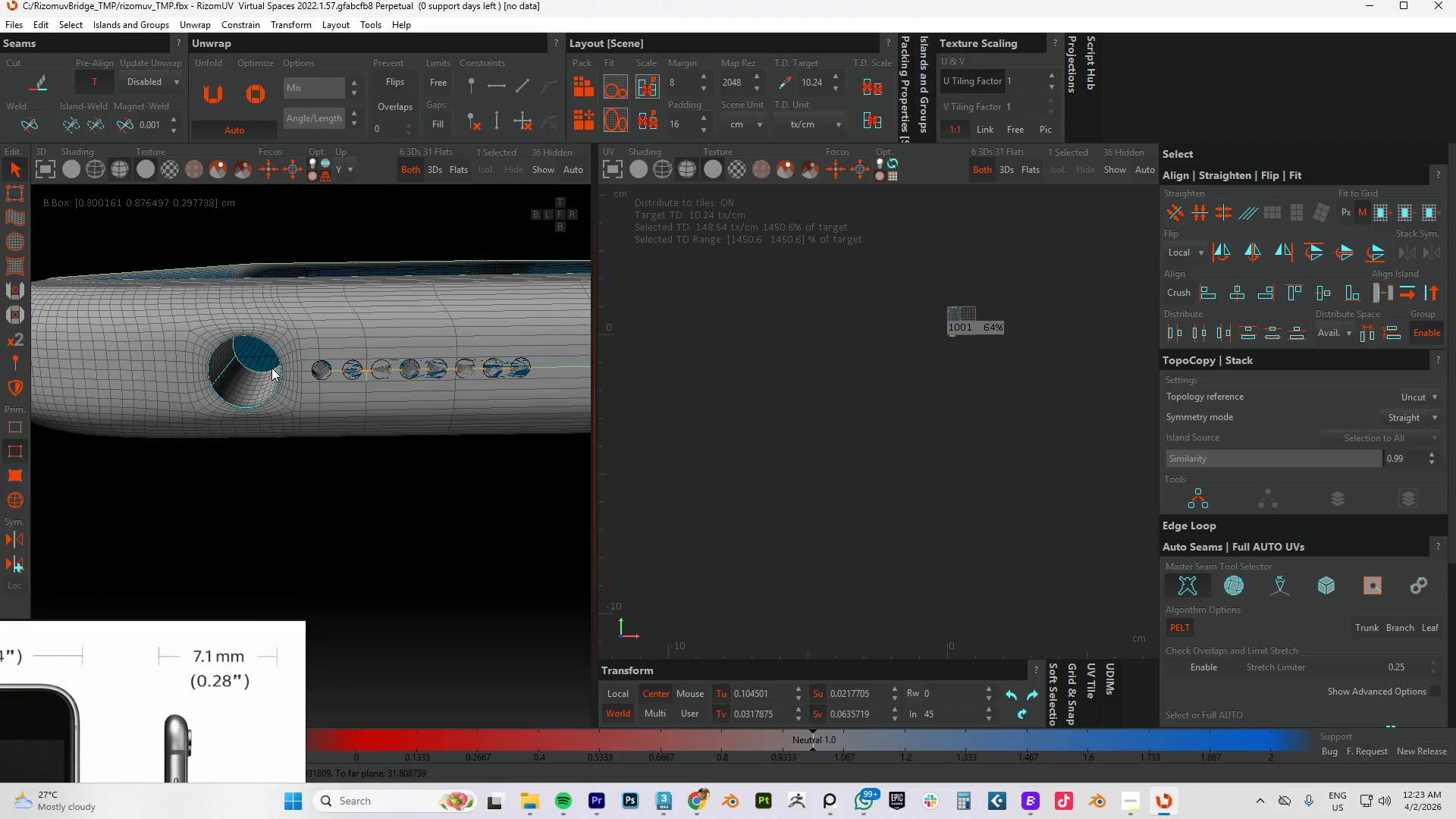 
scroll: coordinate [225, 372], scroll_direction: down, amount: 3.0
 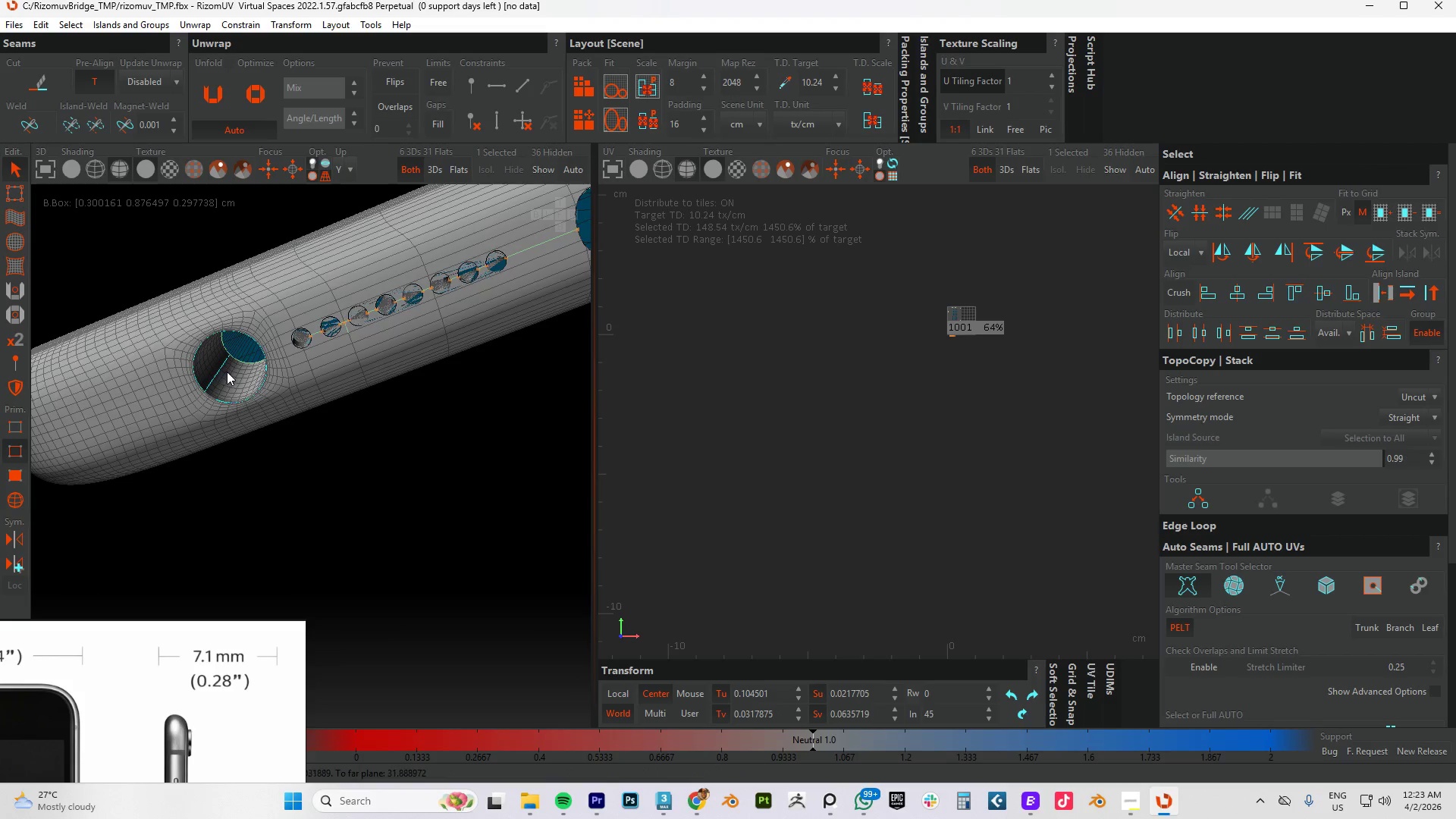 
hold_key(key=AltLeft, duration=0.91)
 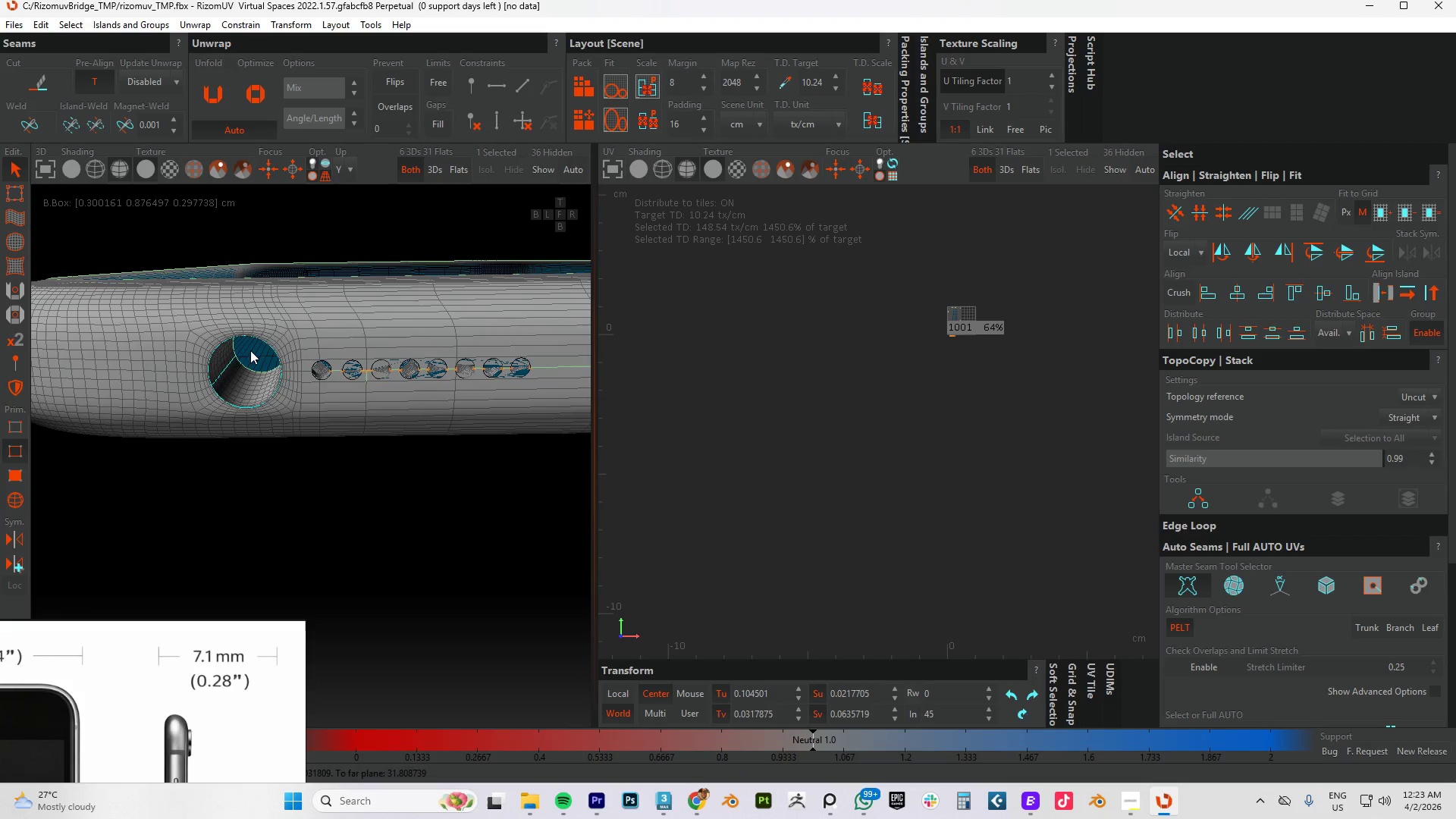 
hold_key(key=AltLeft, duration=0.66)
 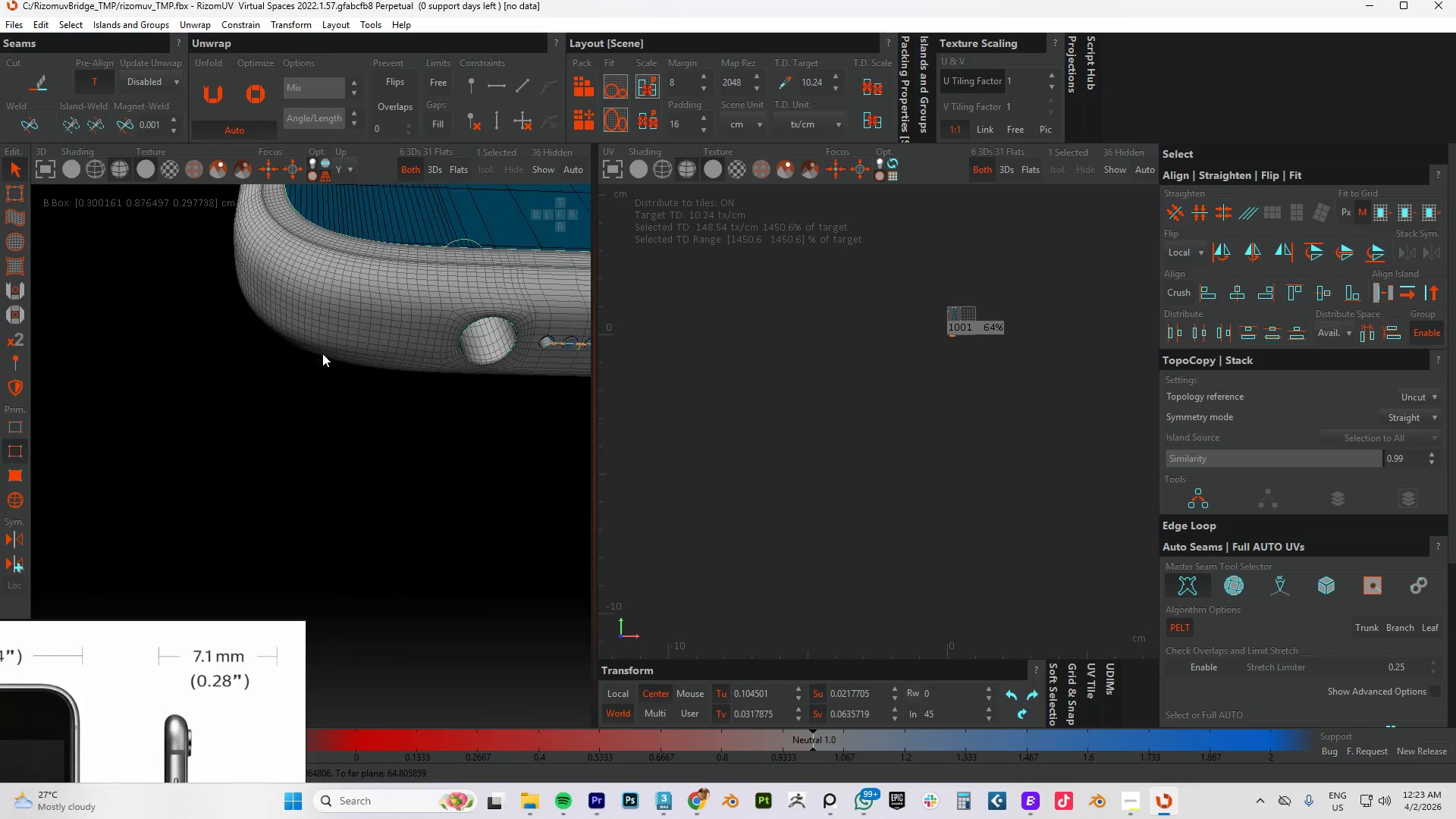 
hold_key(key=AltLeft, duration=1.2)
 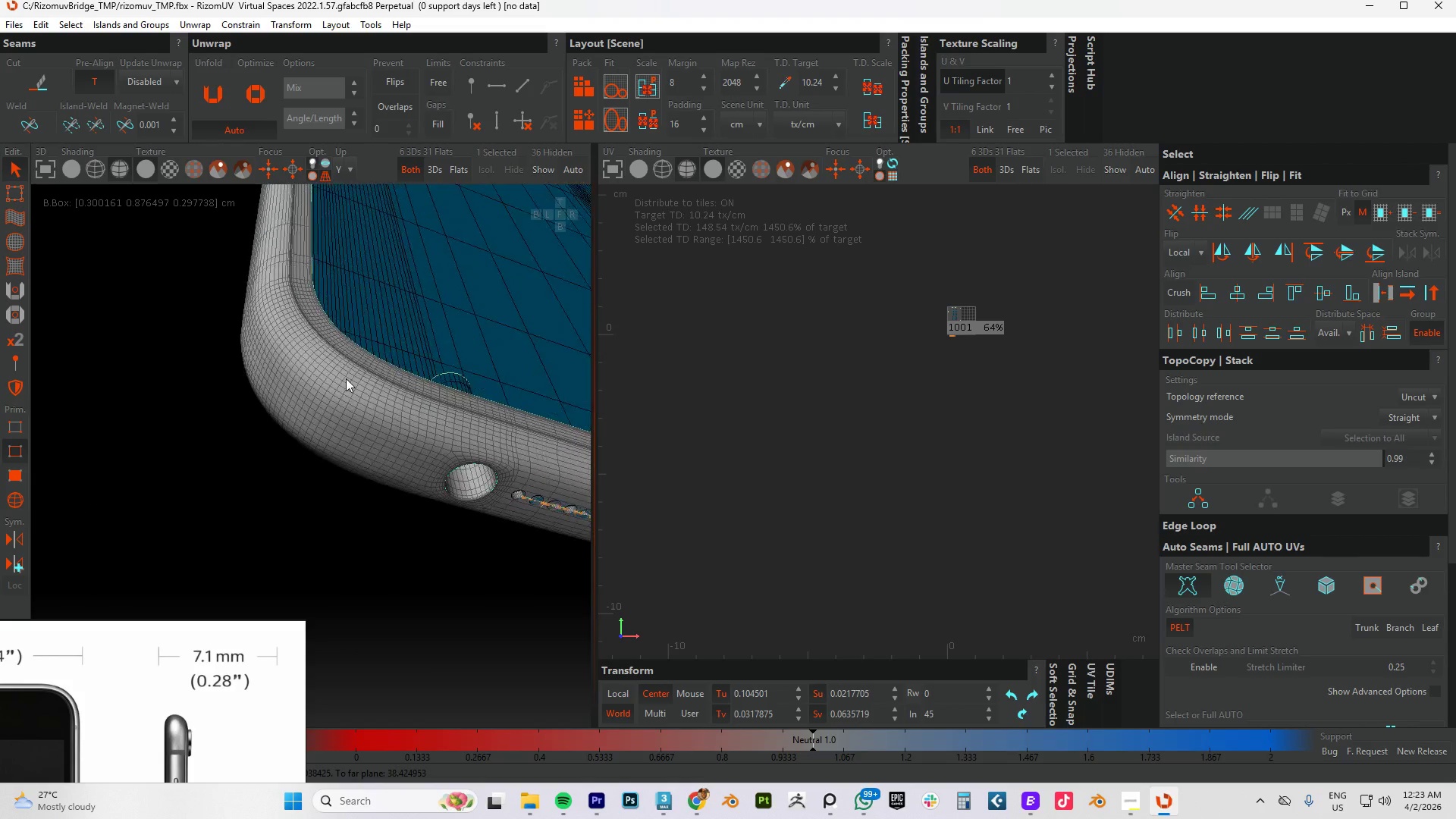 
hold_key(key=AltLeft, duration=1.5)
 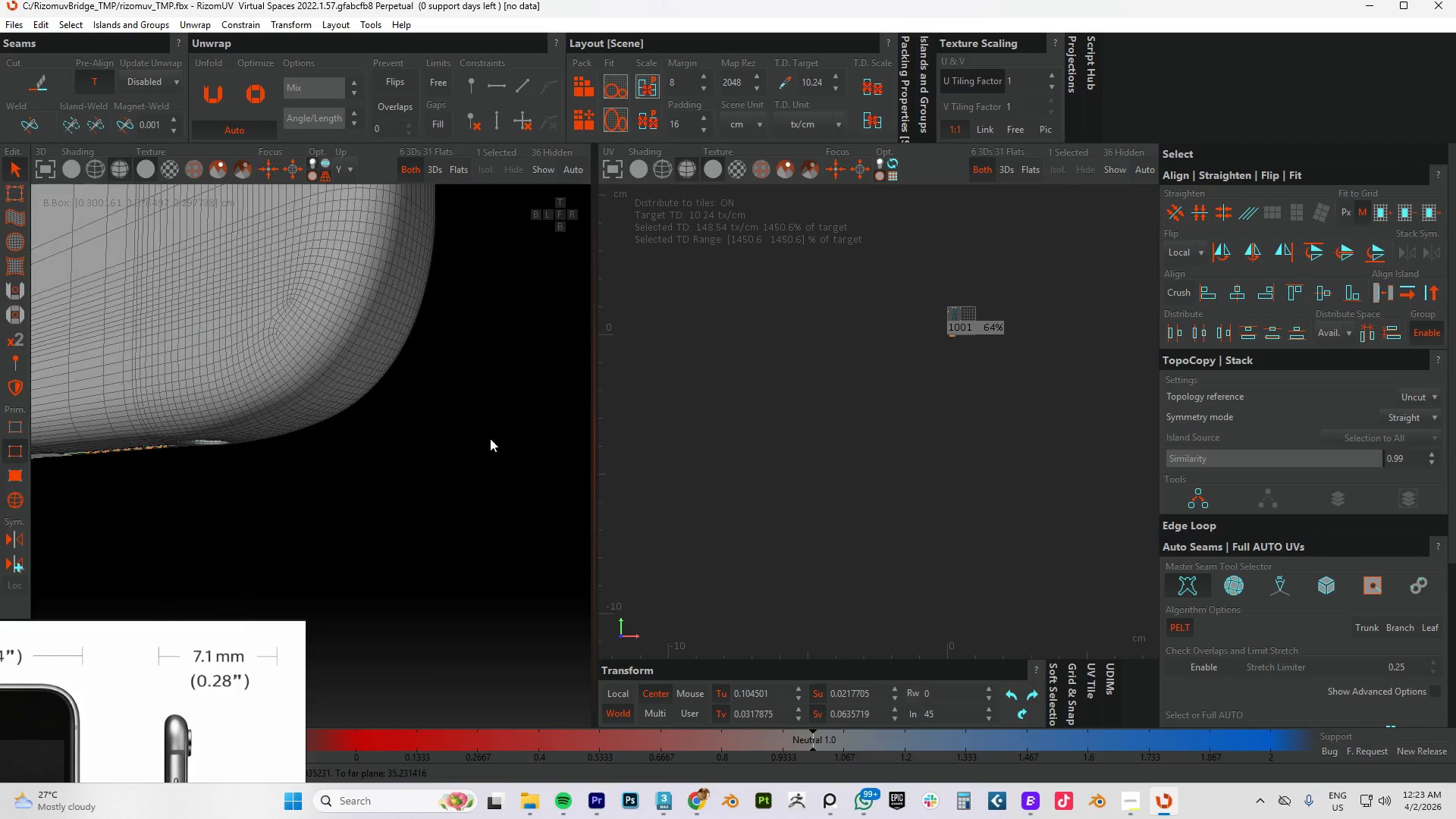 
hold_key(key=AltLeft, duration=0.42)
 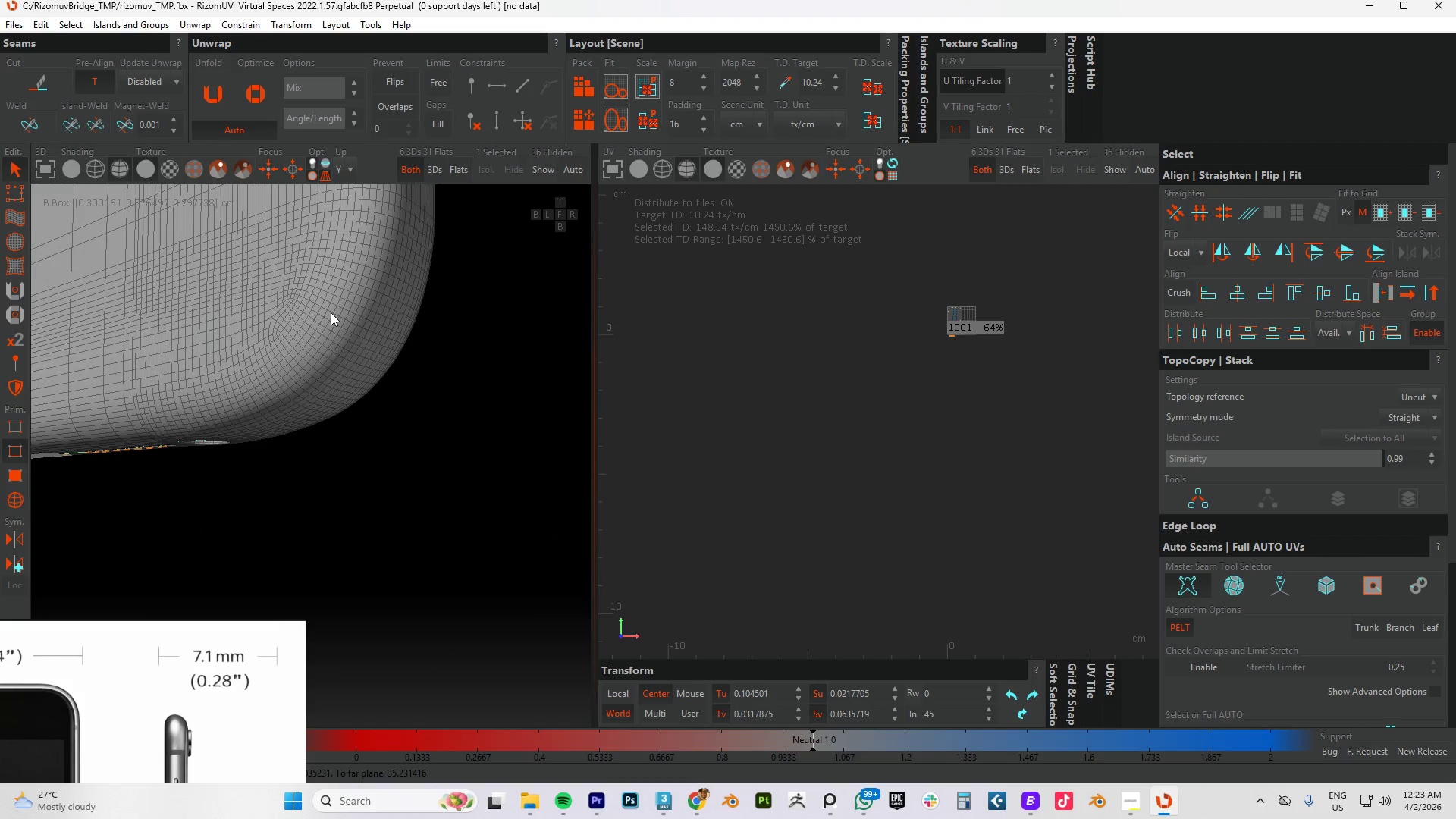 
hold_key(key=ControlLeft, duration=1.53)
 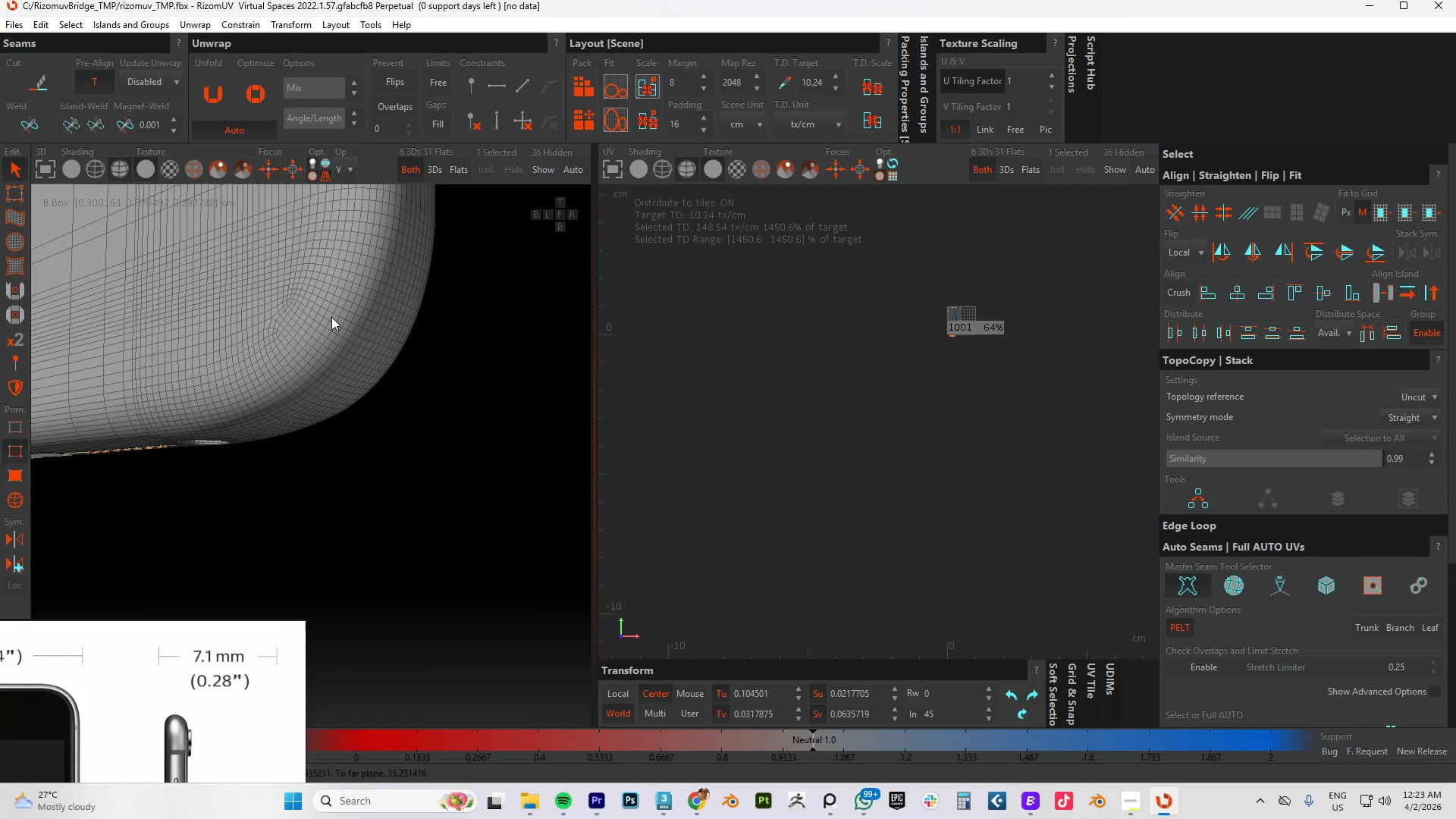 
hold_key(key=ControlLeft, duration=0.59)
 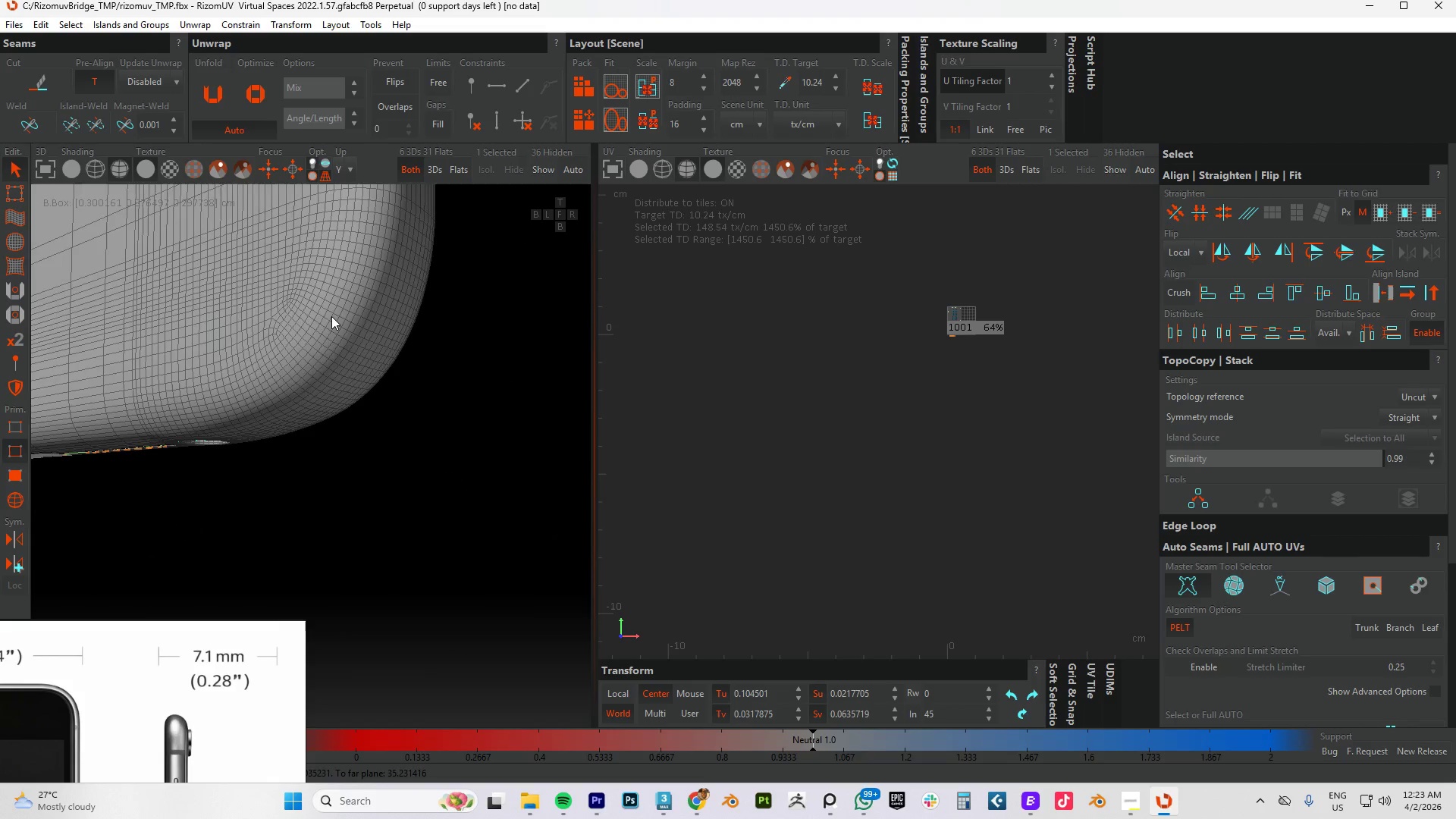 
scroll: coordinate [331, 316], scroll_direction: down, amount: 4.0
 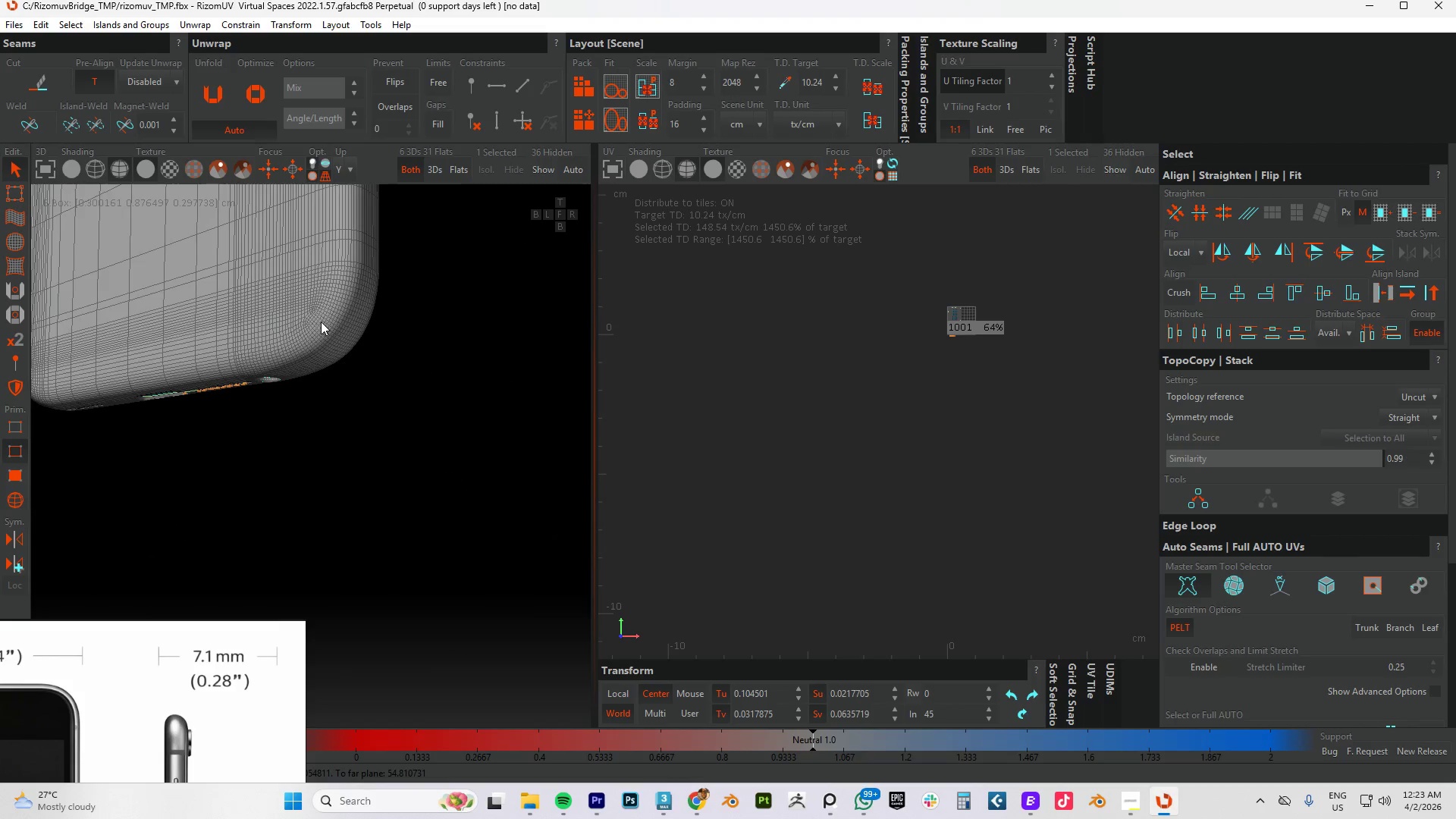 
hold_key(key=AltLeft, duration=1.5)
 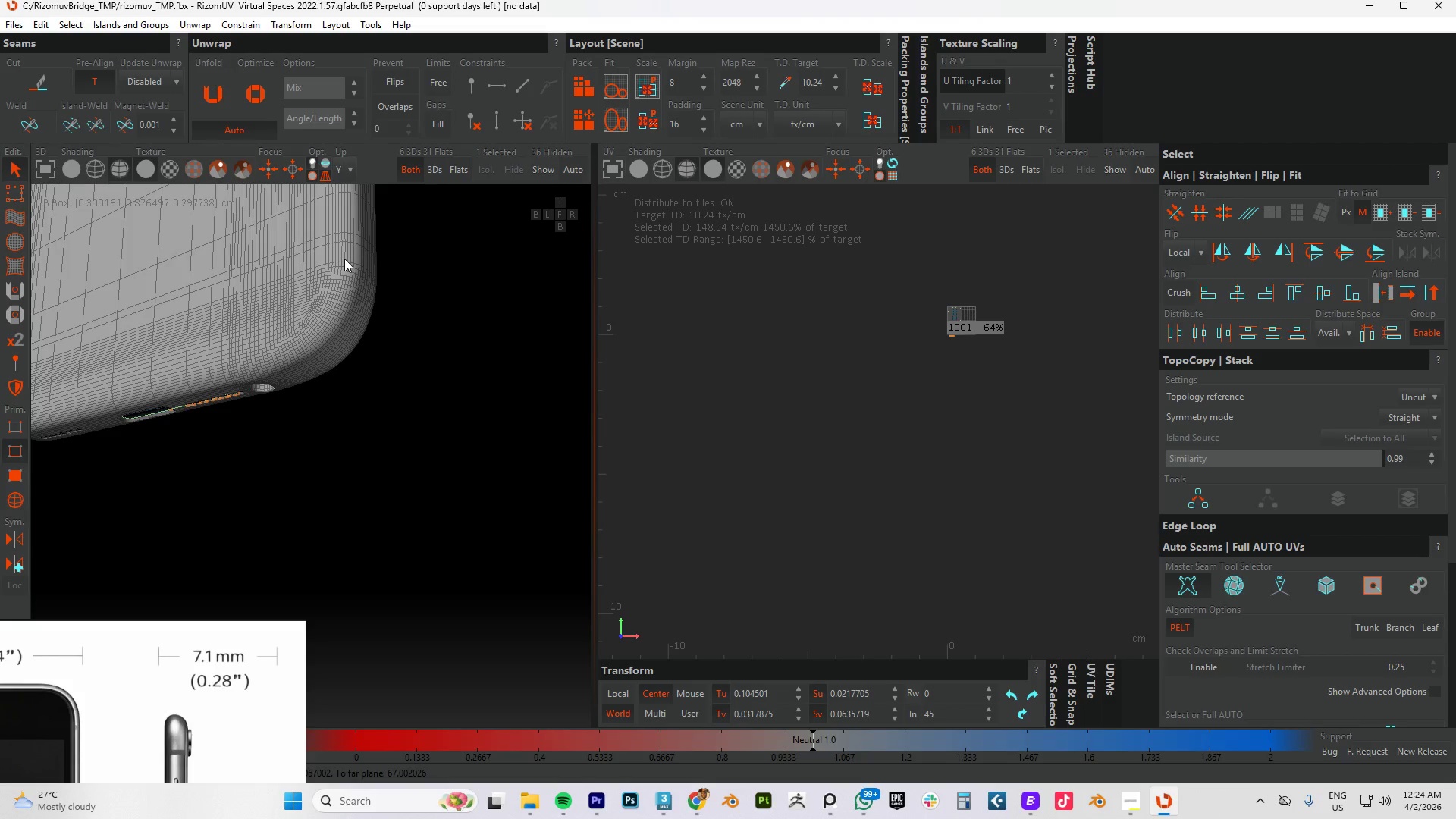 
key(Alt+AltLeft)
 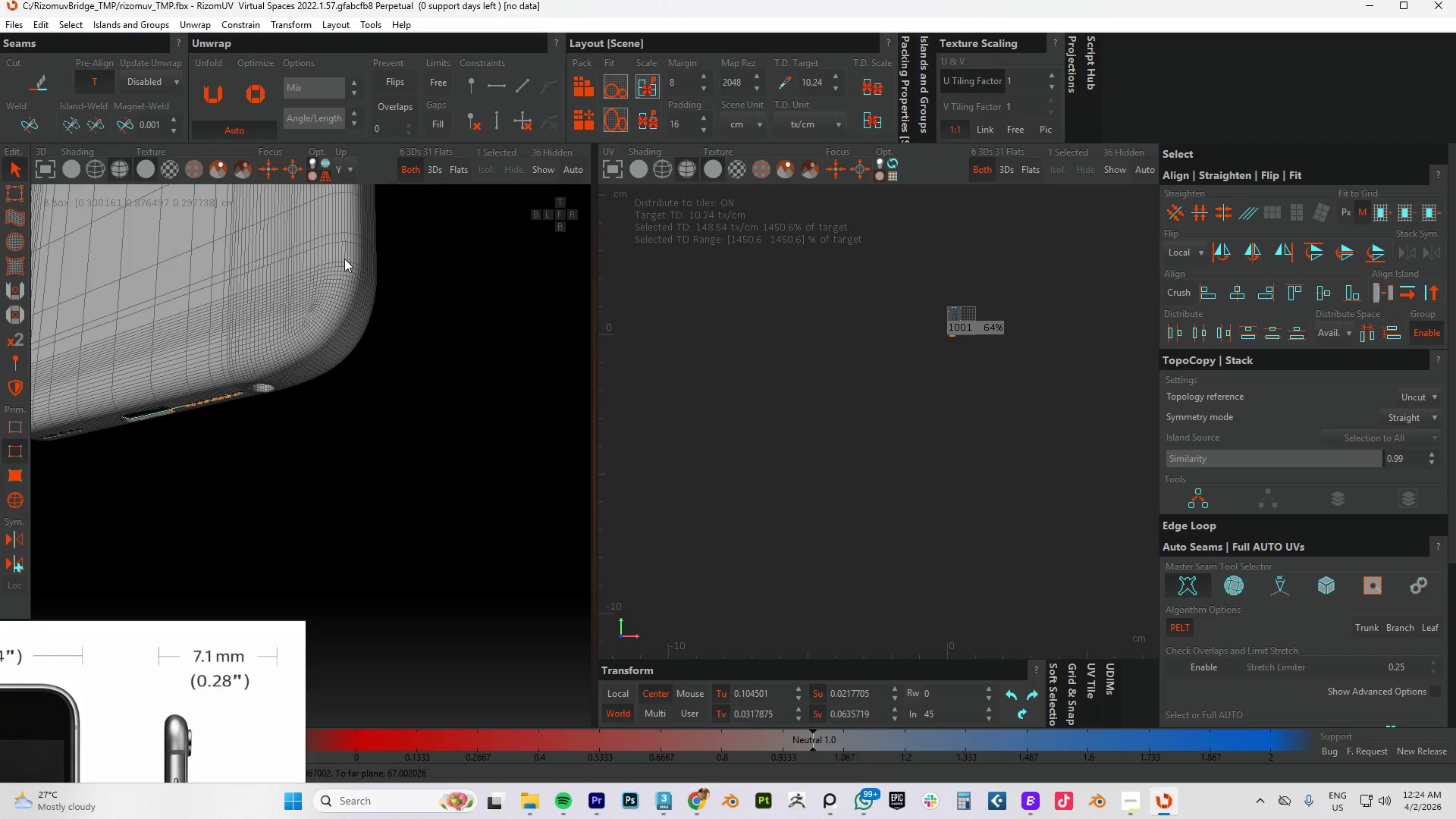 
key(Alt+AltLeft)
 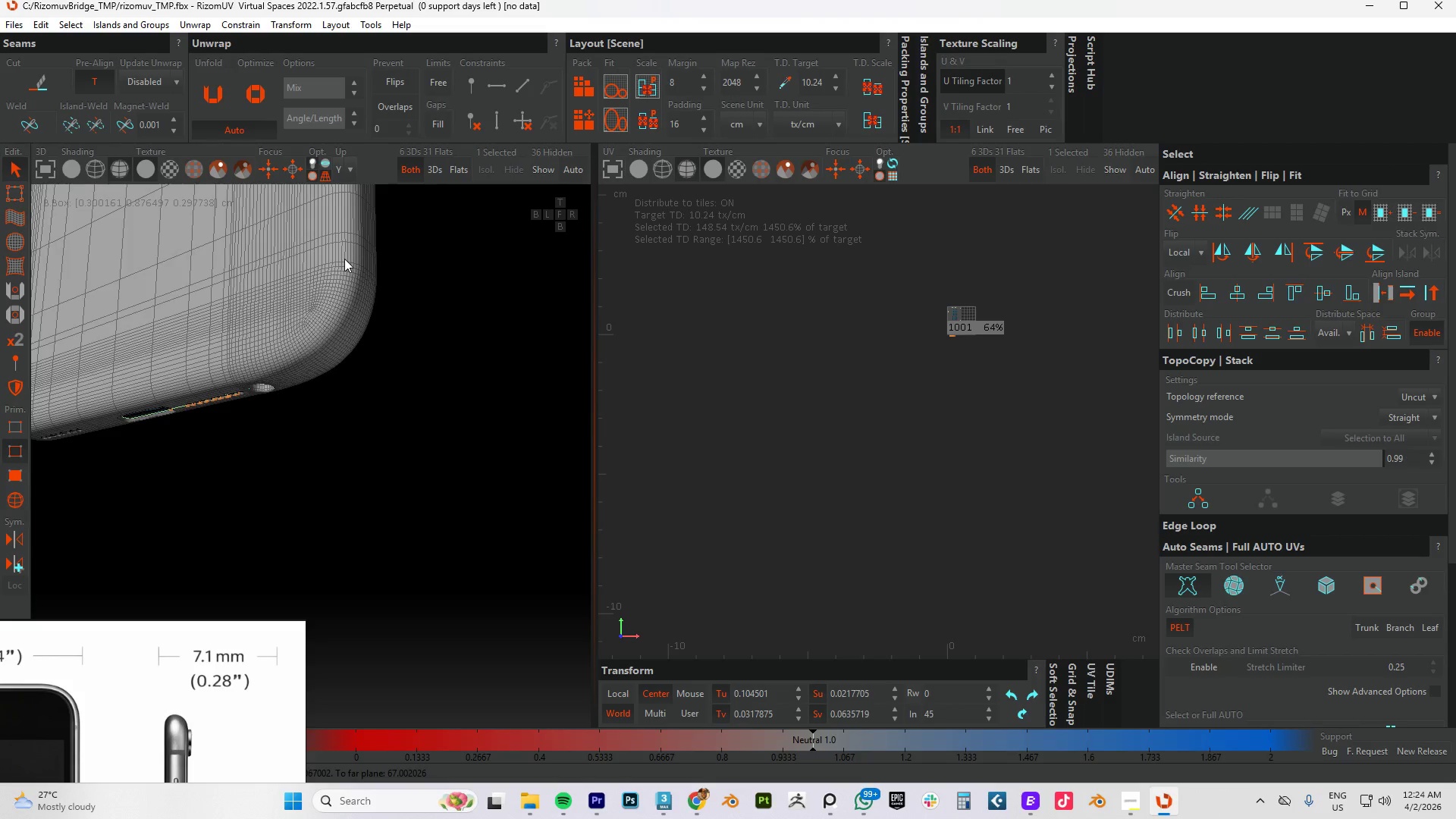 
key(Alt+AltLeft)
 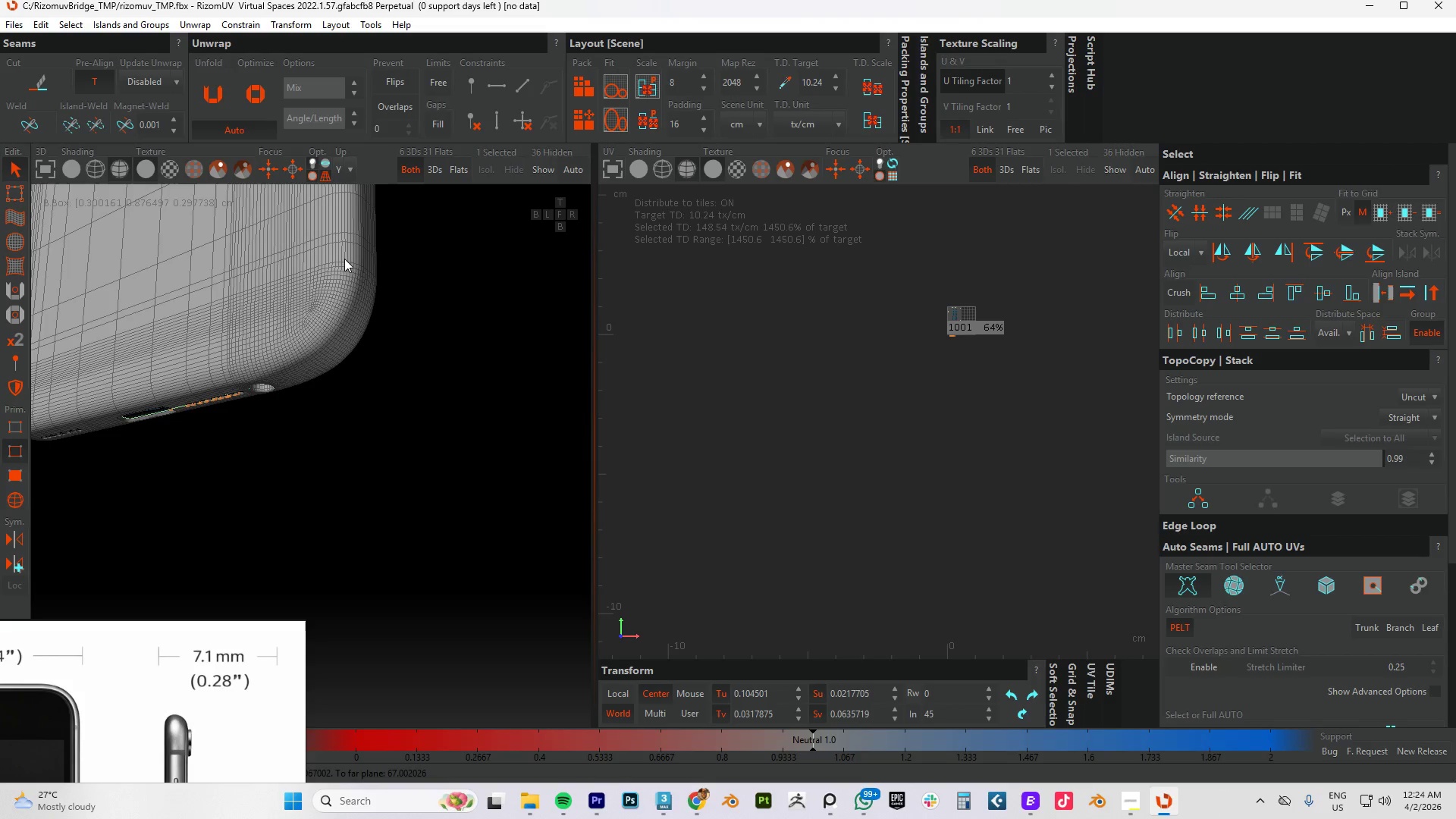 
key(Alt+AltLeft)
 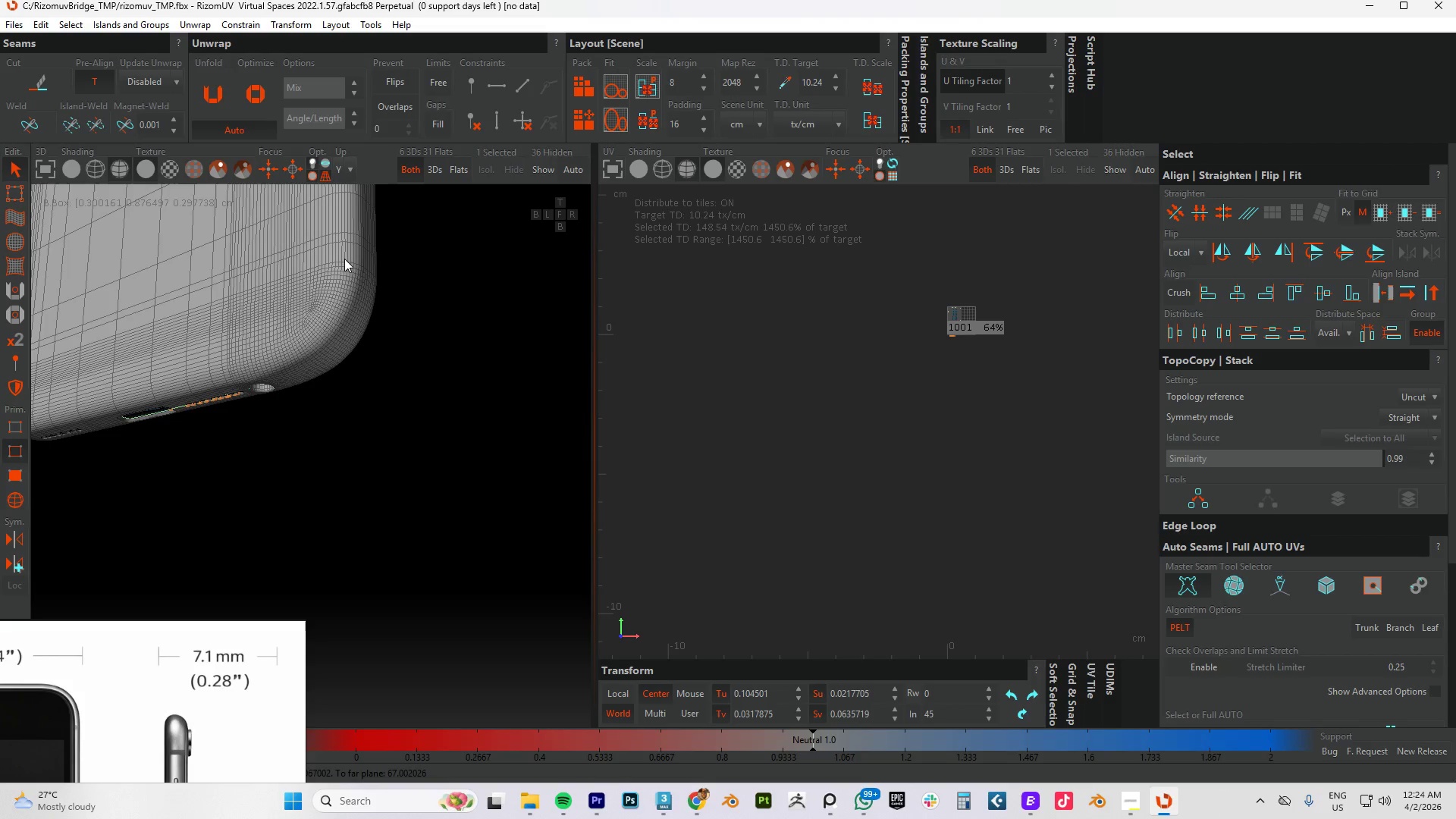 
key(Alt+AltLeft)
 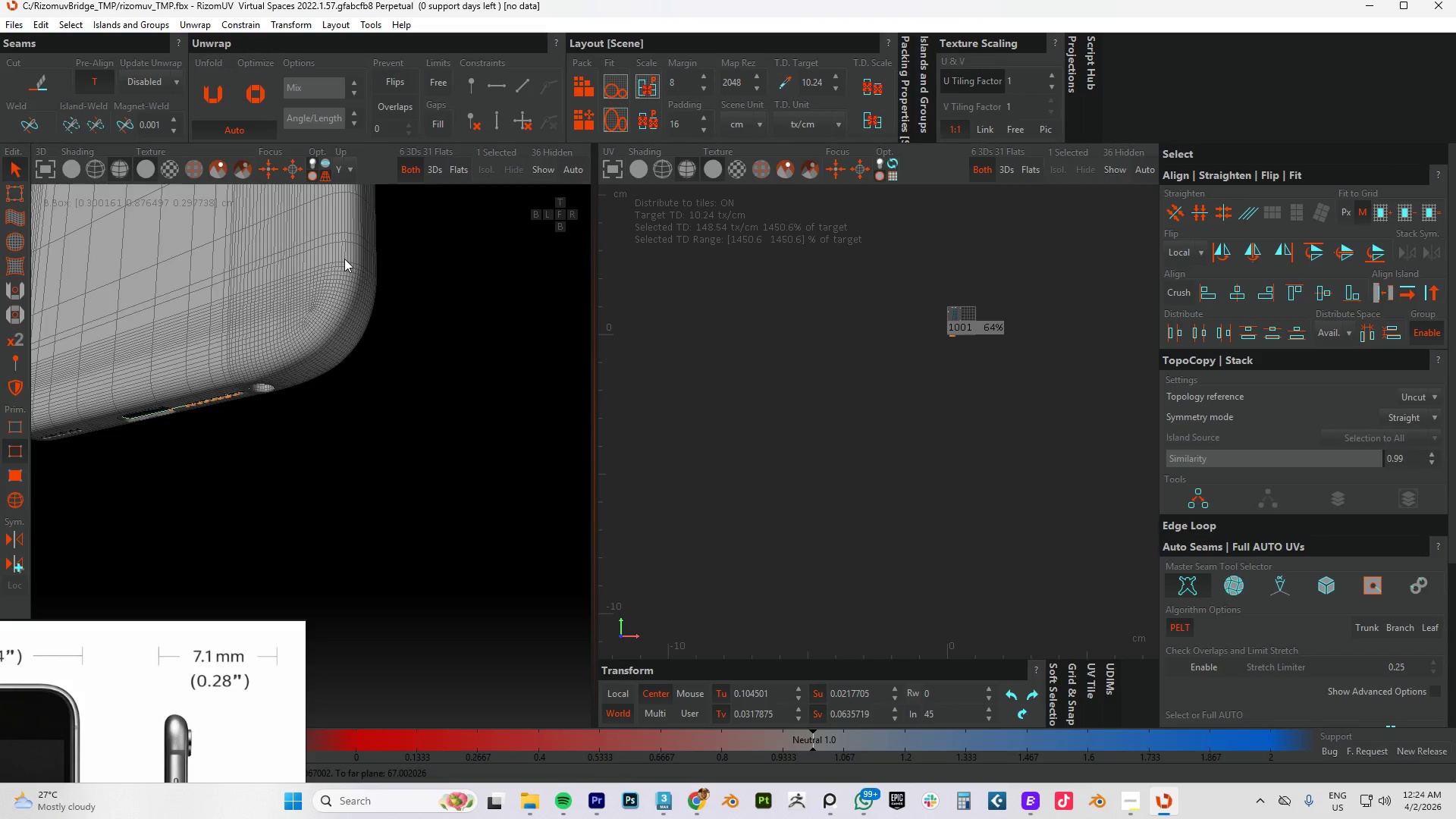 
key(Alt+AltLeft)
 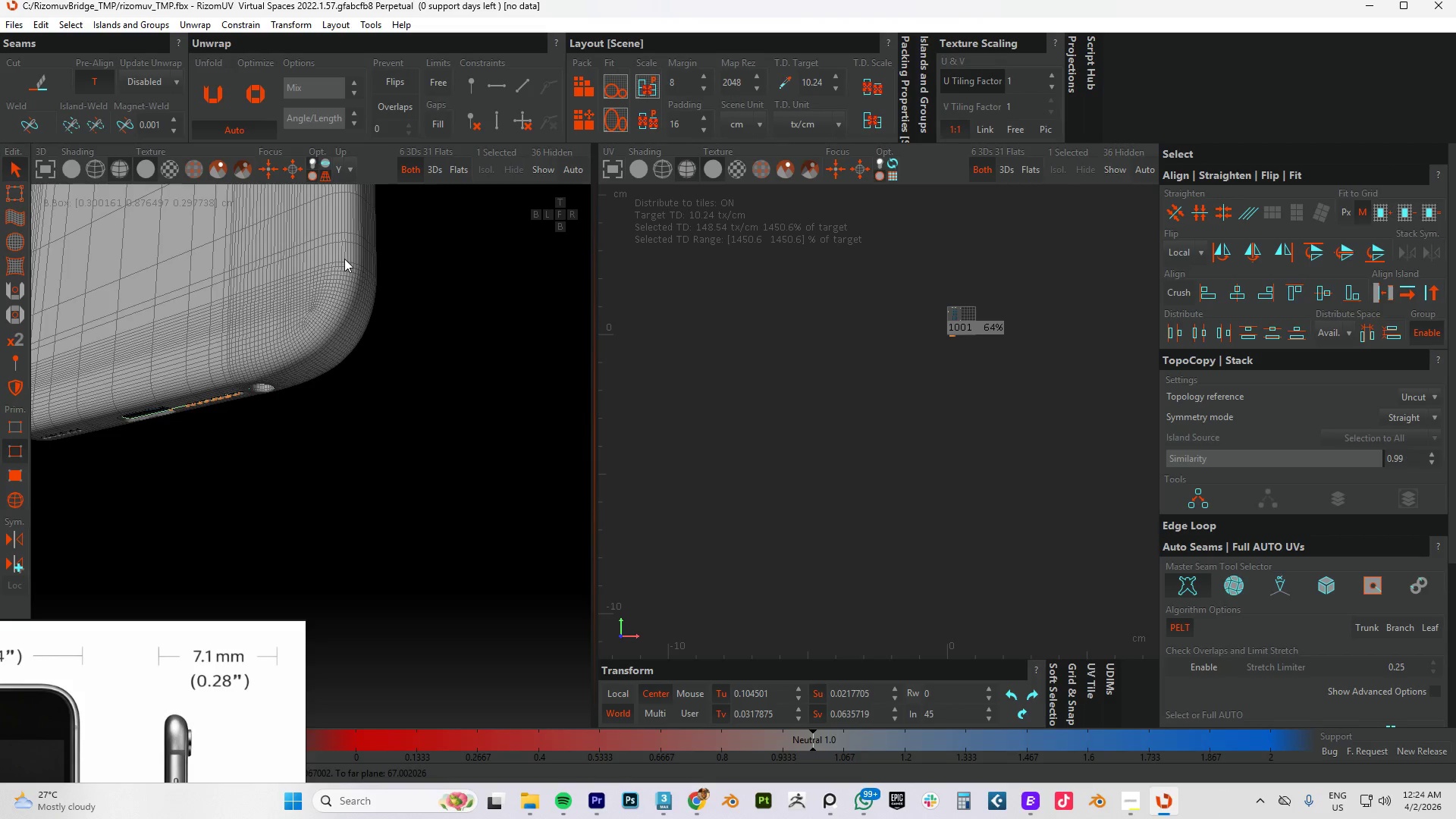 
key(Alt+AltLeft)
 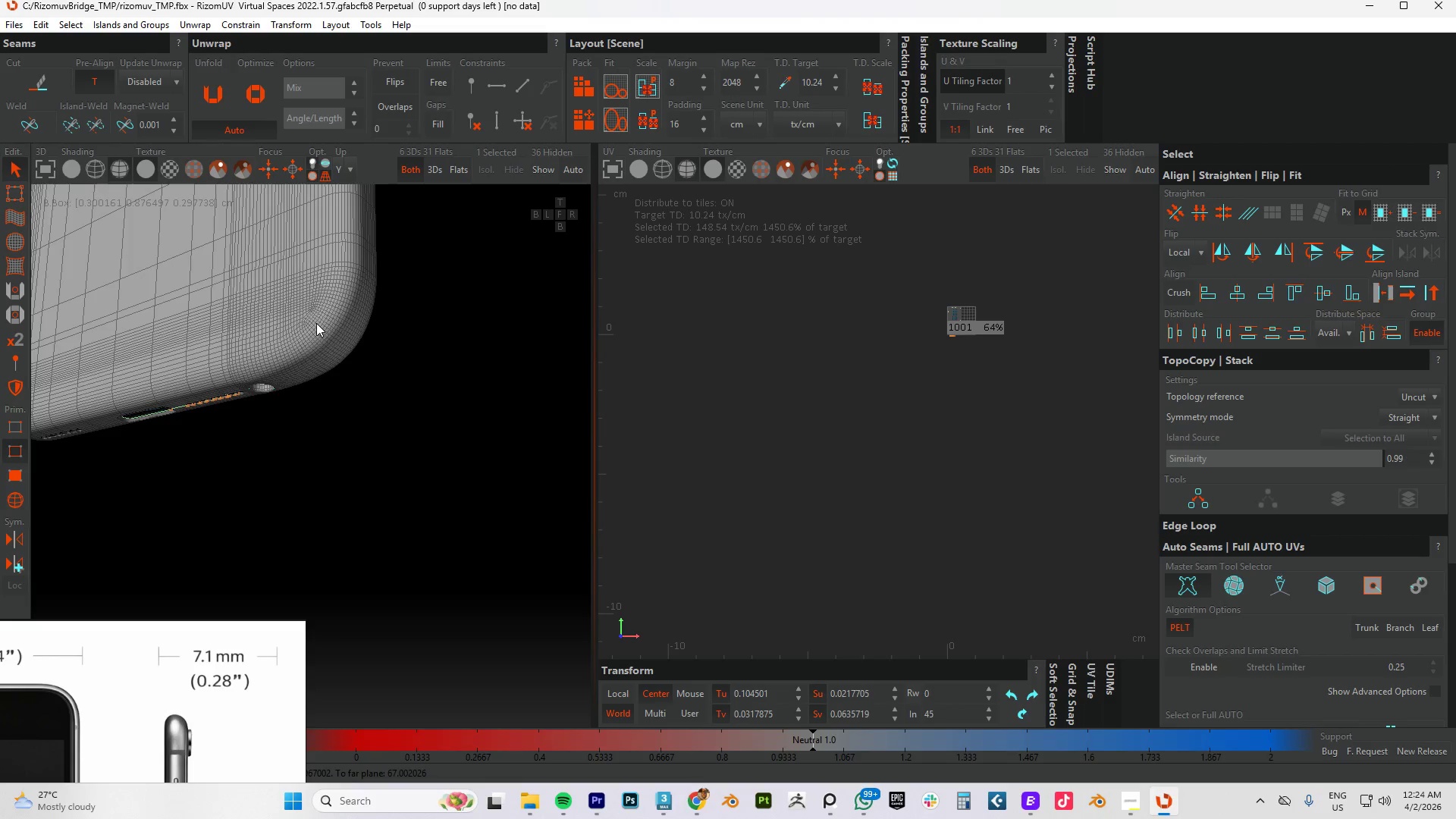 
key(Control+ControlLeft)
 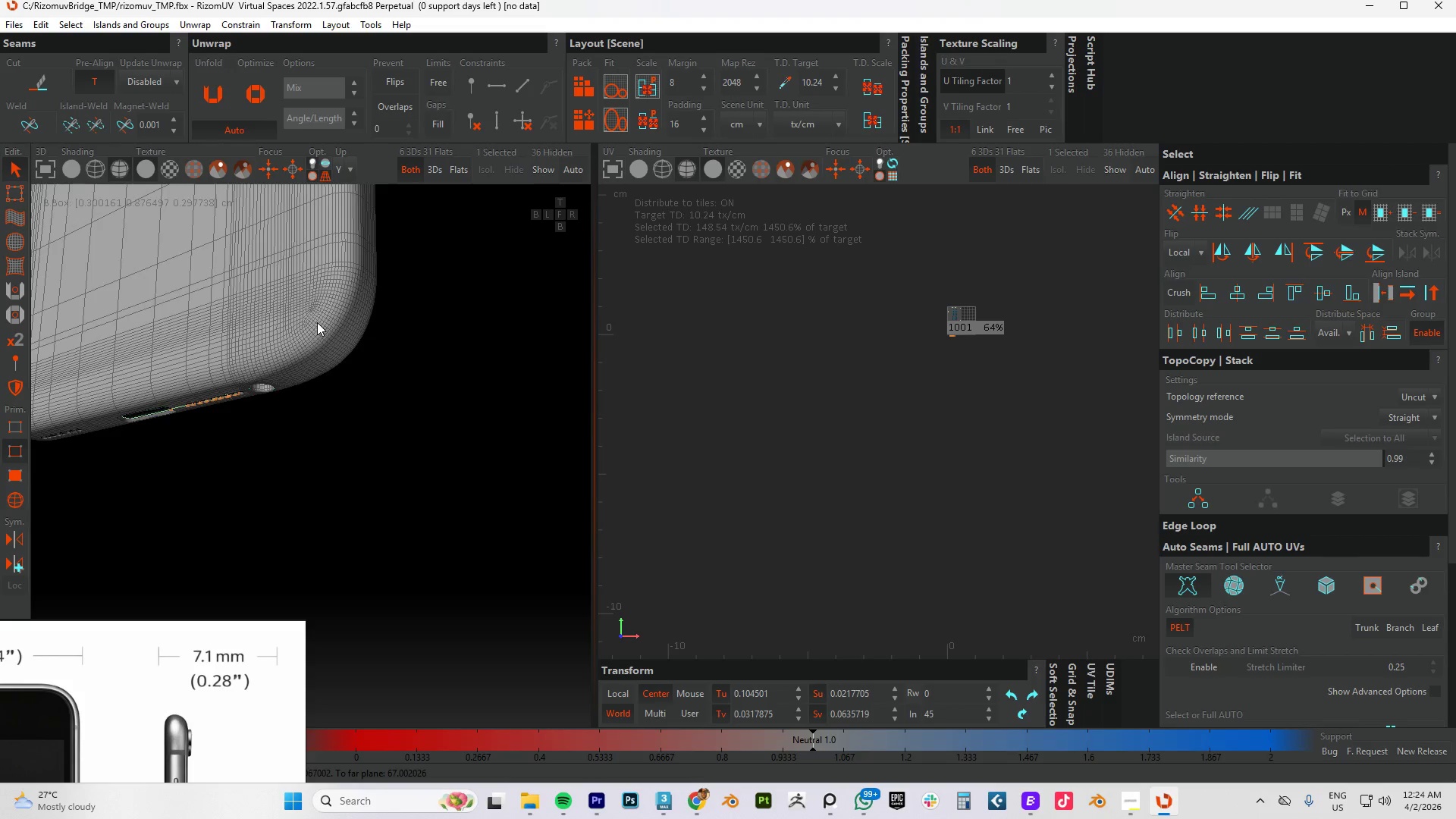 
hold_key(key=ControlLeft, duration=1.5)
 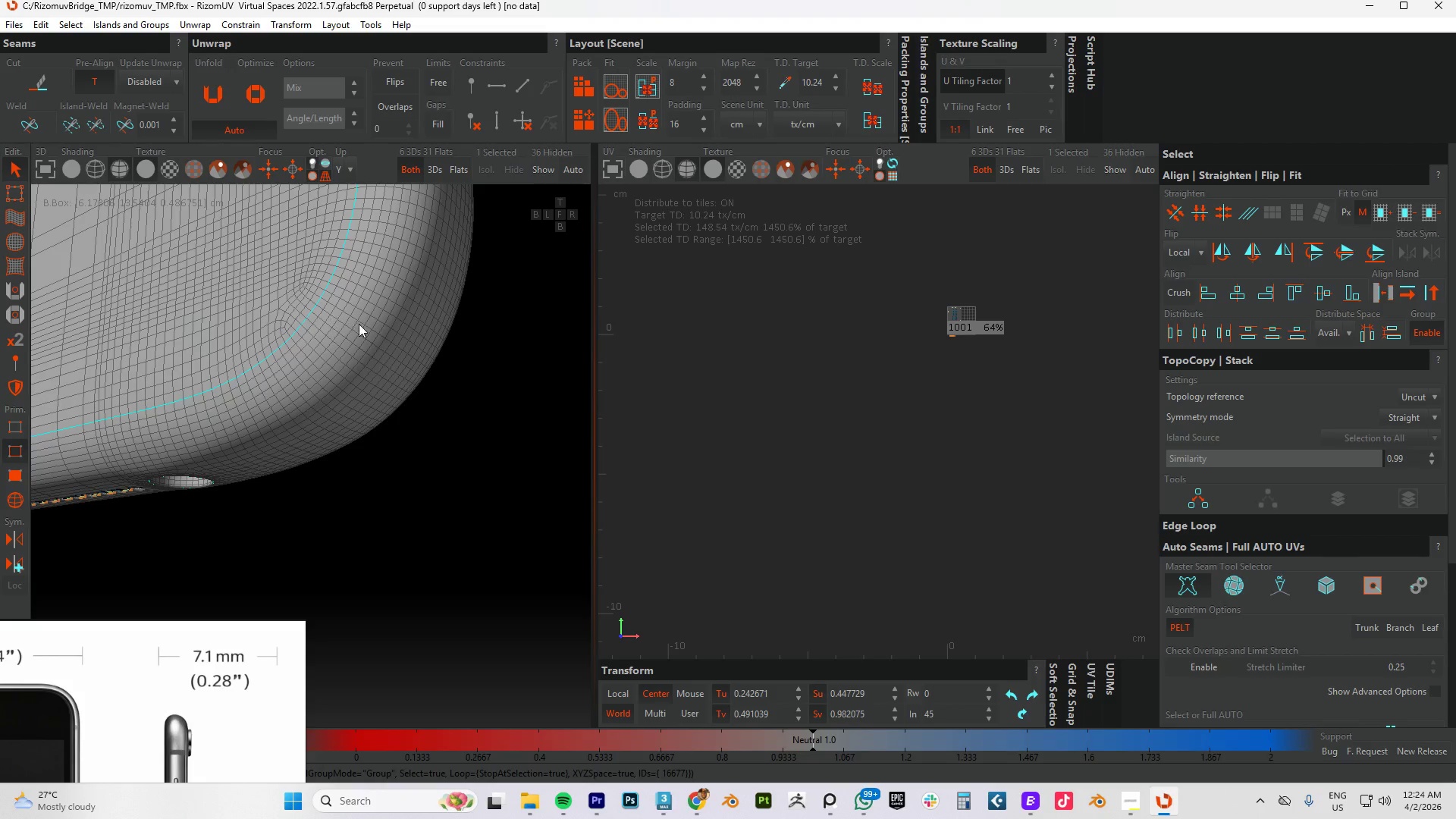 
scroll: coordinate [317, 322], scroll_direction: up, amount: 4.0
 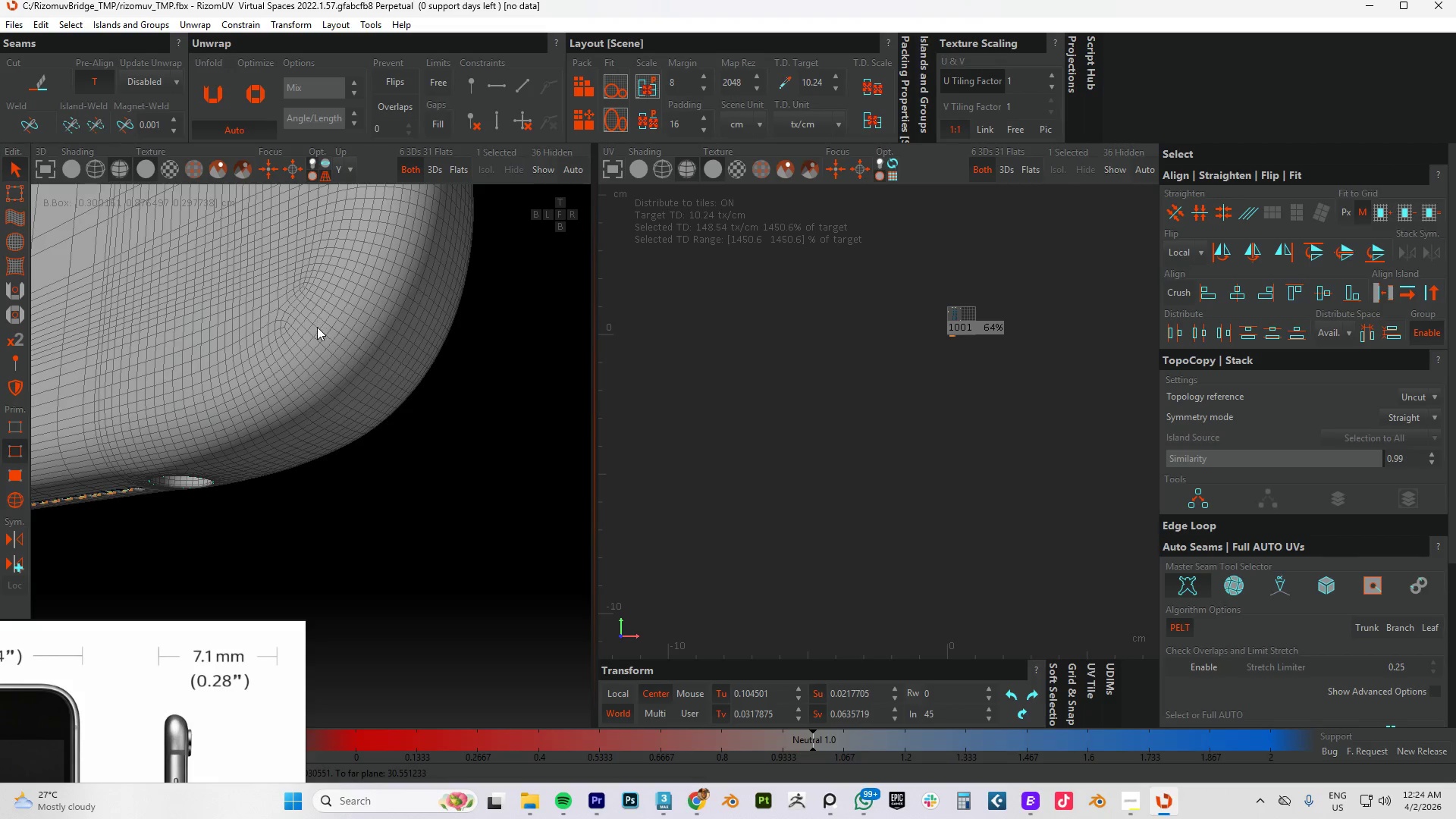 
left_click([304, 322])
 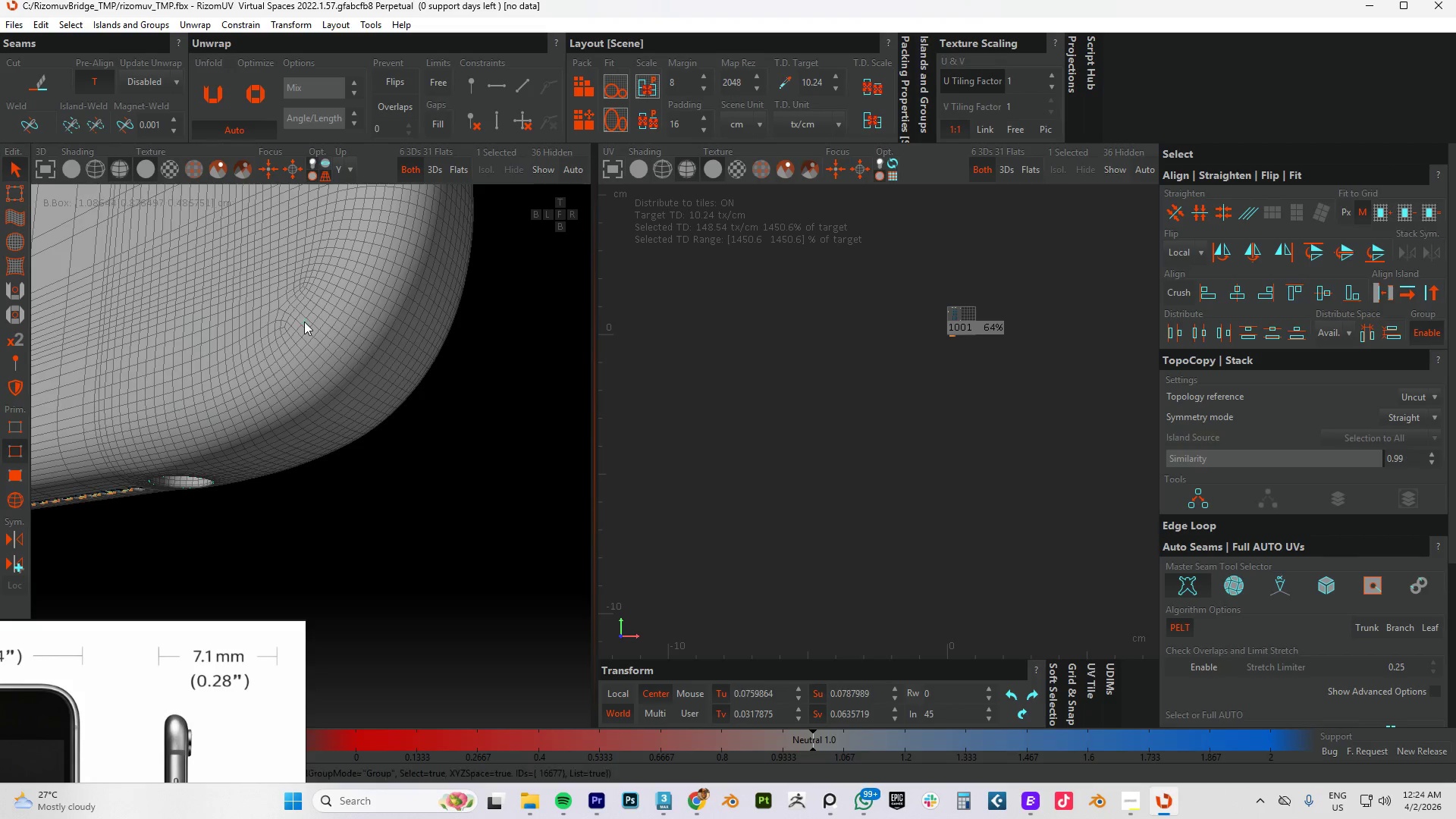 
double_click([304, 322])
 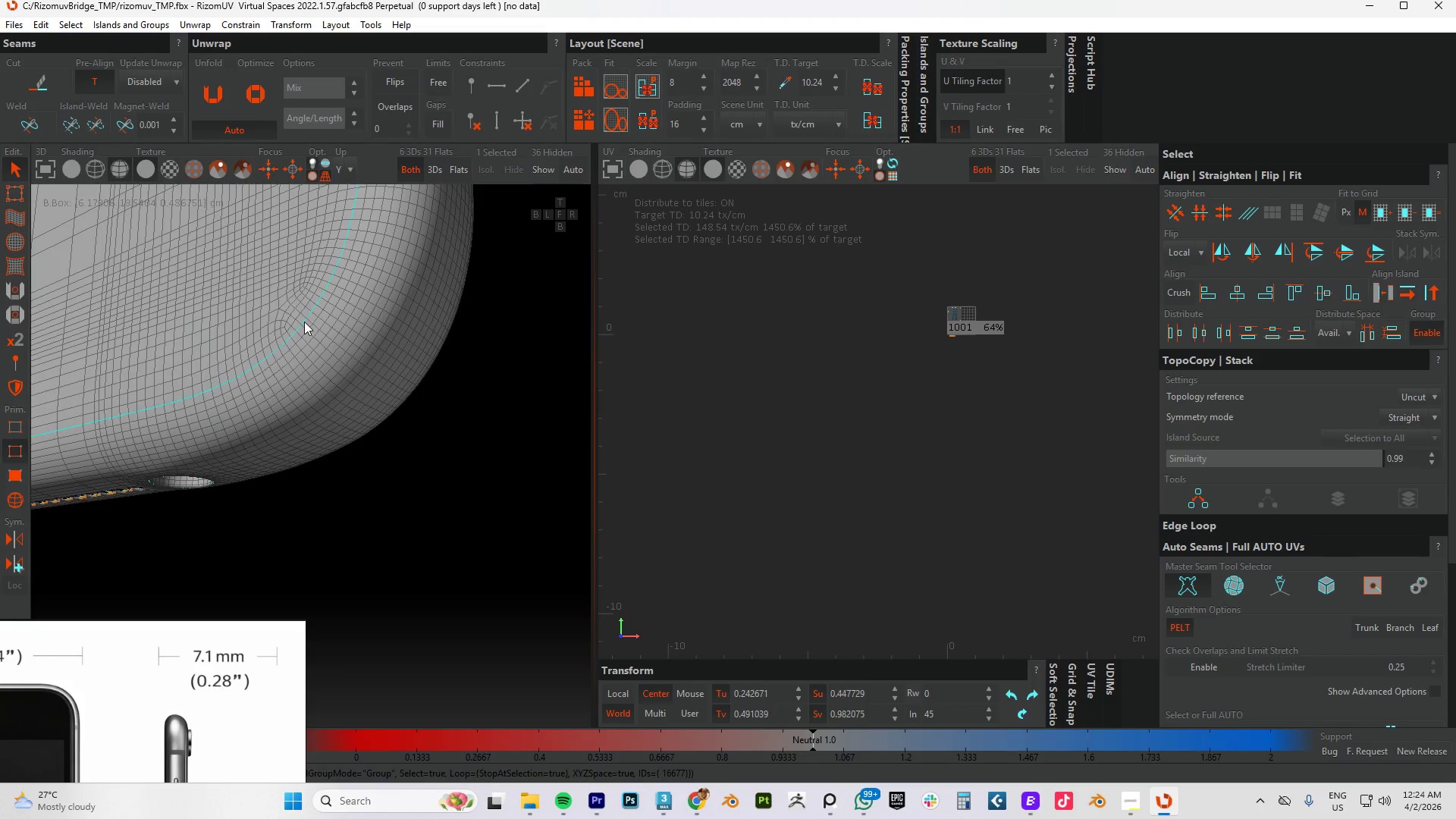 
hold_key(key=ControlLeft, duration=0.81)
 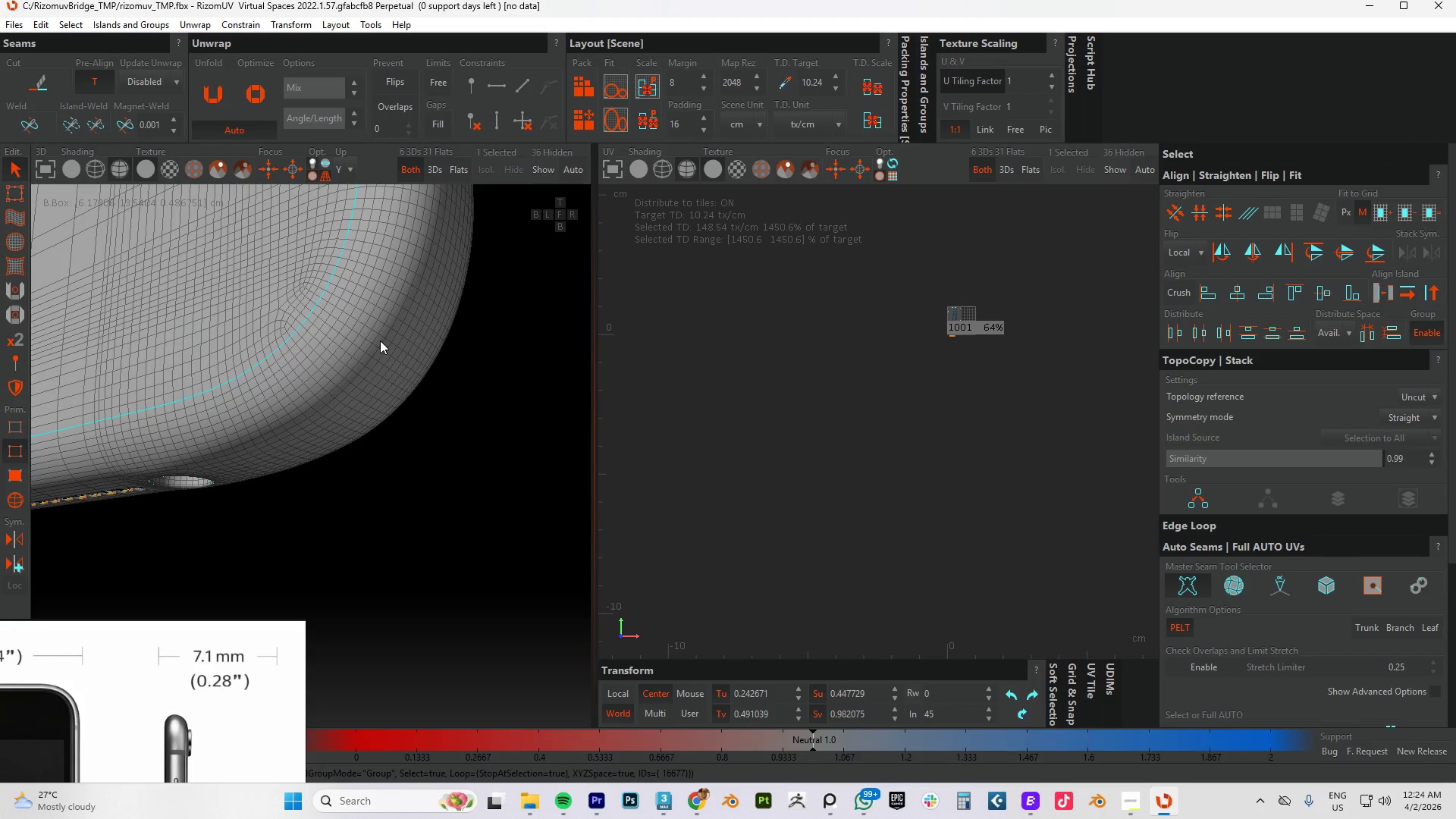 
hold_key(key=ControlLeft, duration=1.12)
left_click([387, 334])
 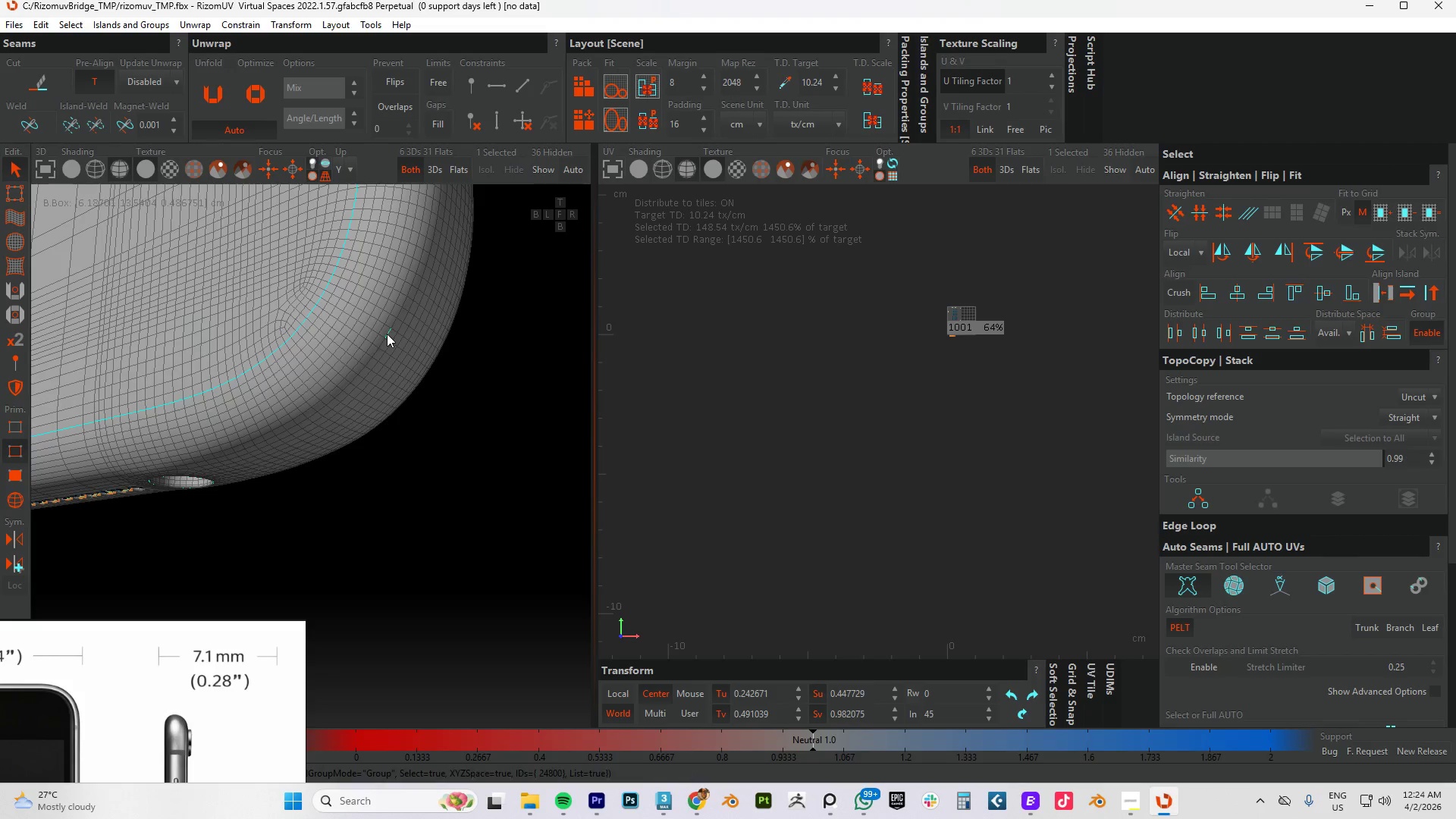 
double_click([387, 334])
 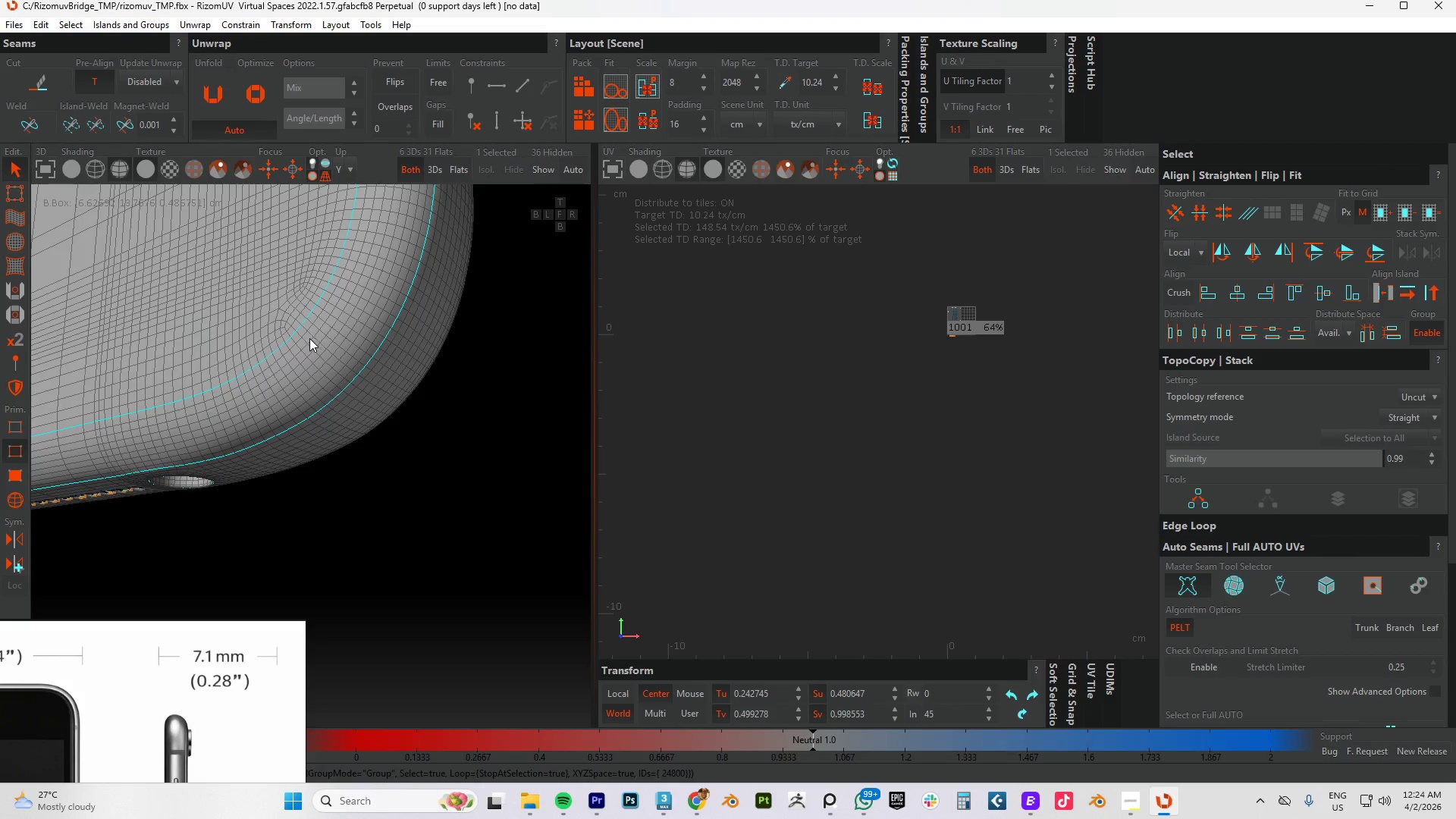 
hold_key(key=AltLeft, duration=1.05)
left_click([287, 340])
 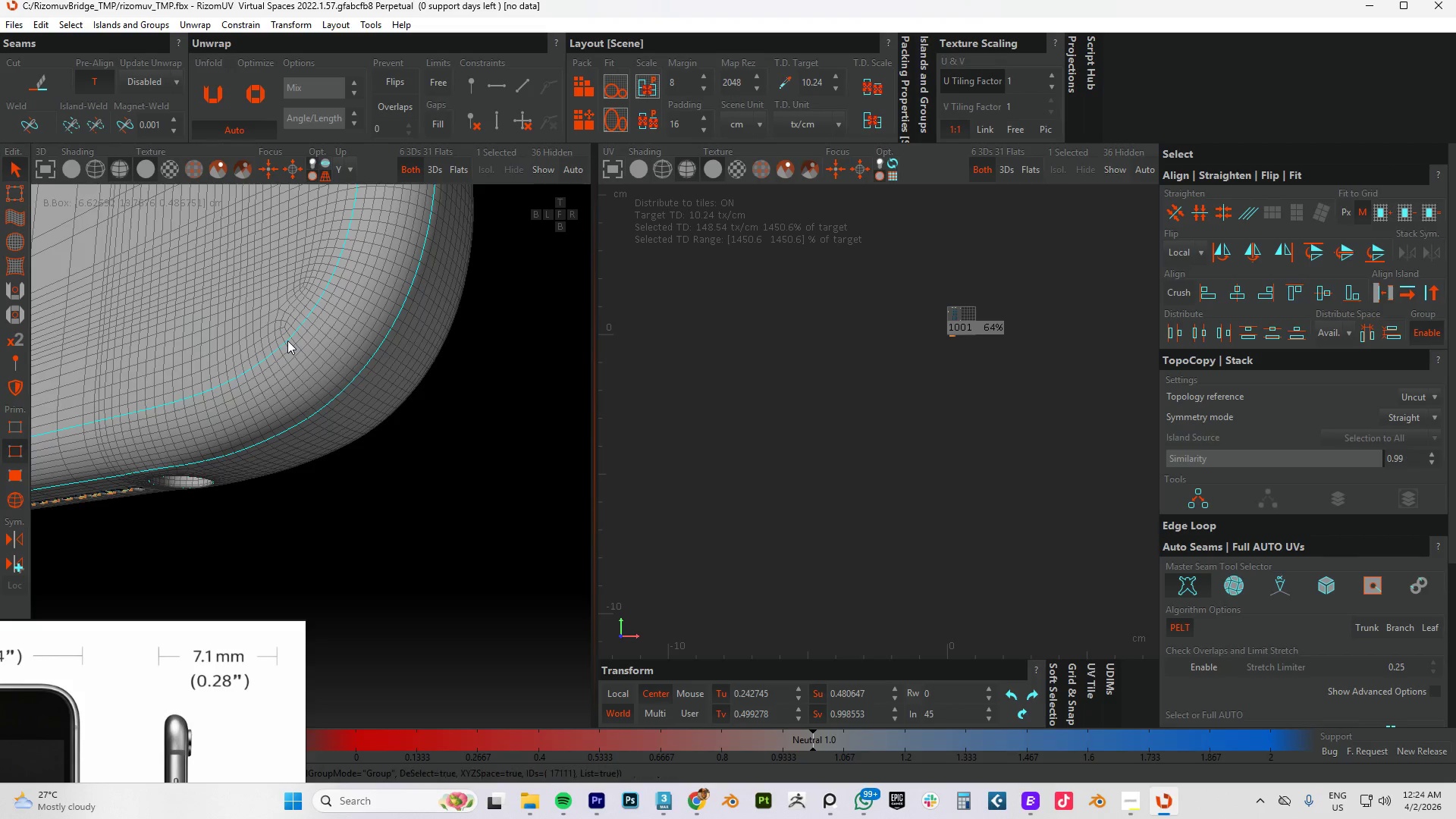 
double_click([287, 340])
 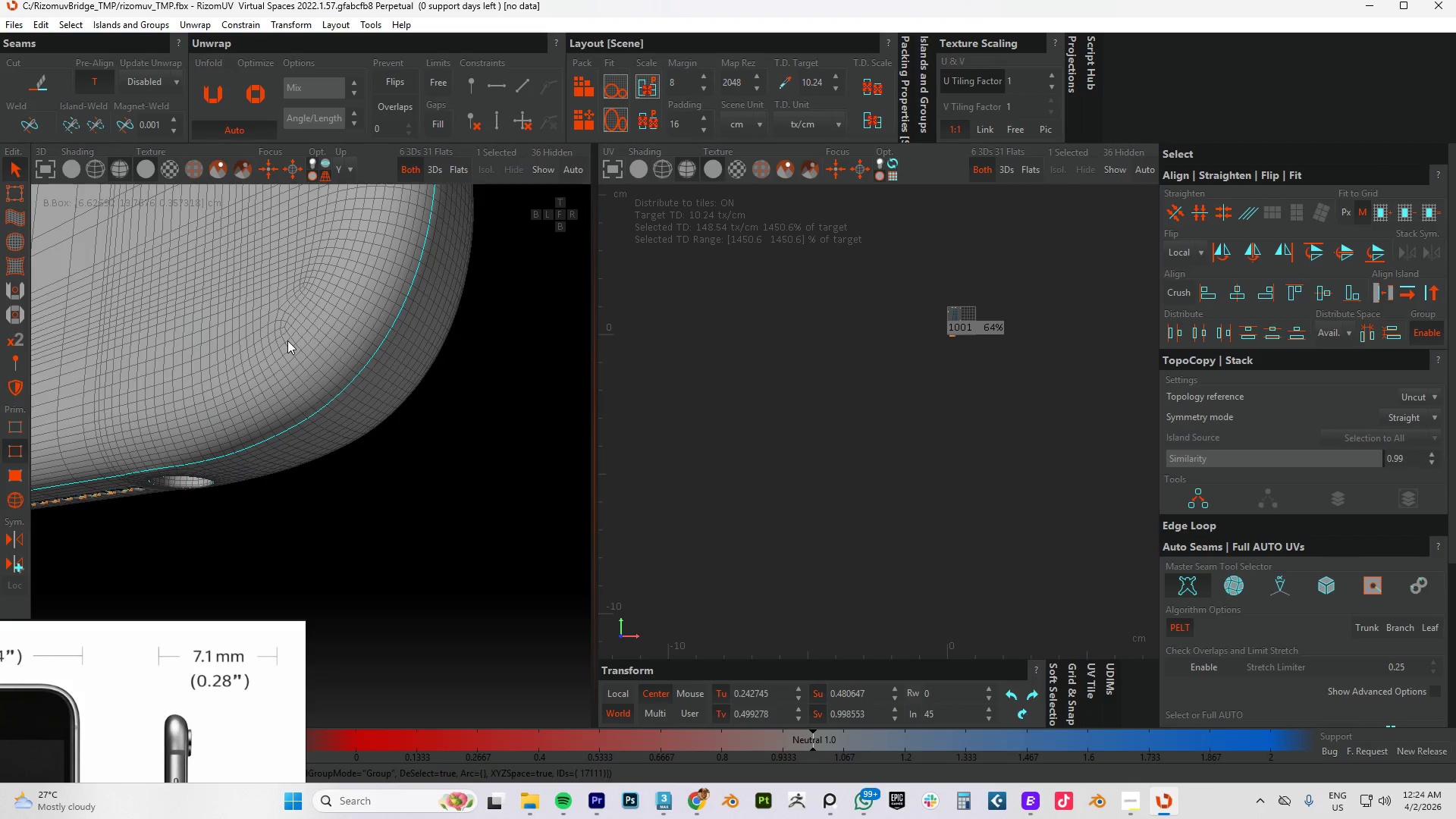 
hold_key(key=AltLeft, duration=1.12)
 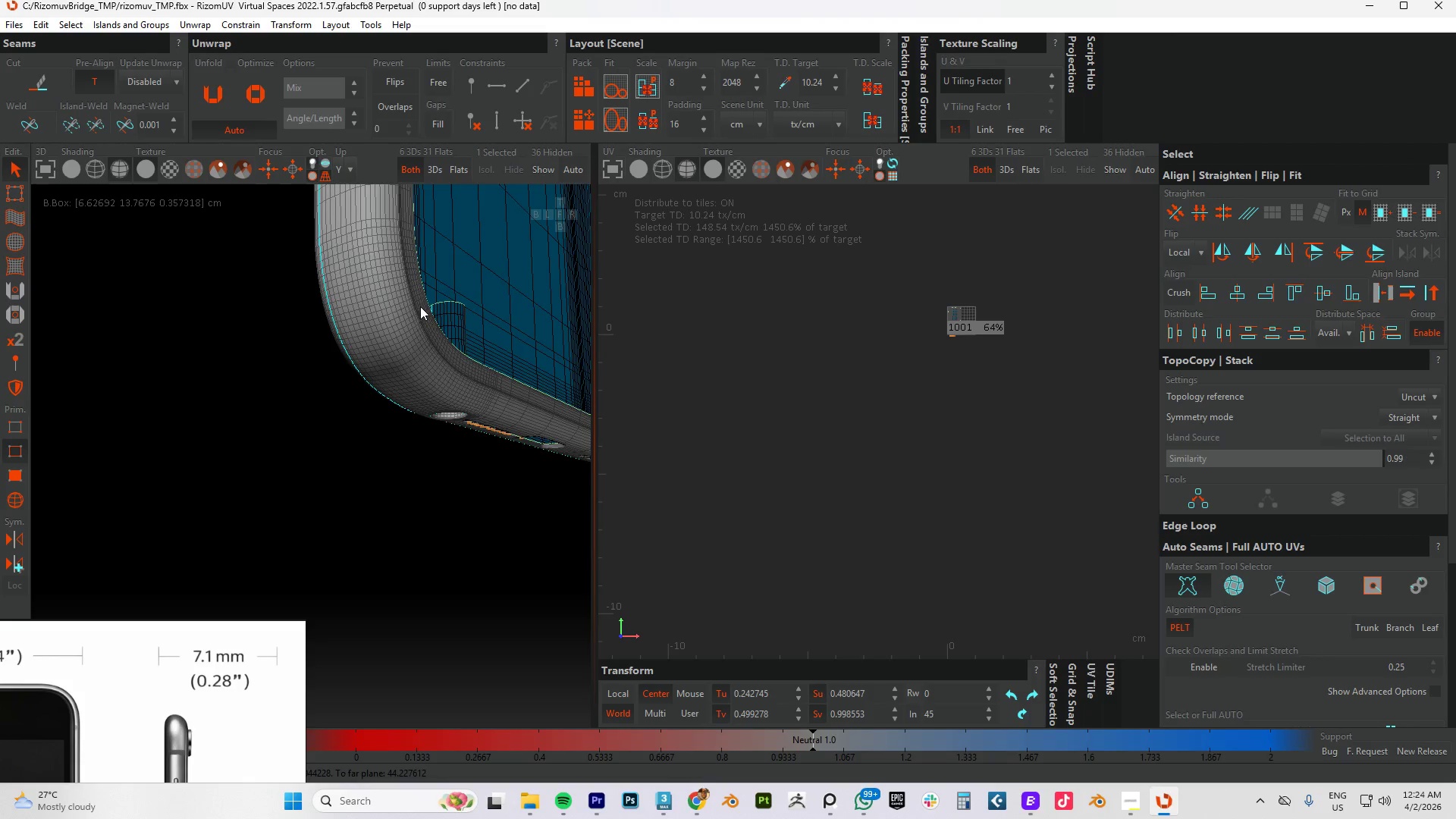 
scroll: coordinate [289, 343], scroll_direction: down, amount: 3.0
 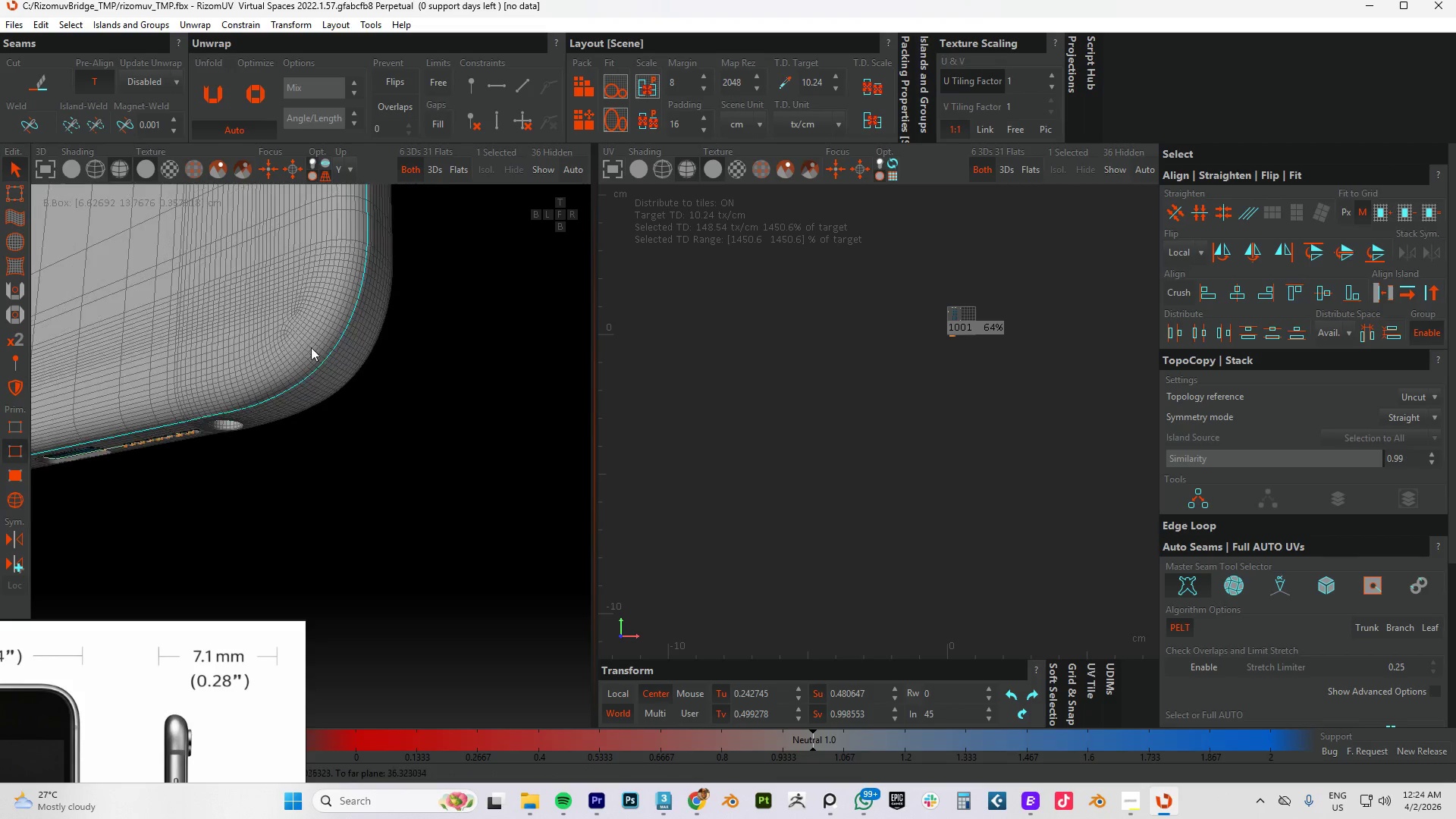 
hold_key(key=AltLeft, duration=1.51)
 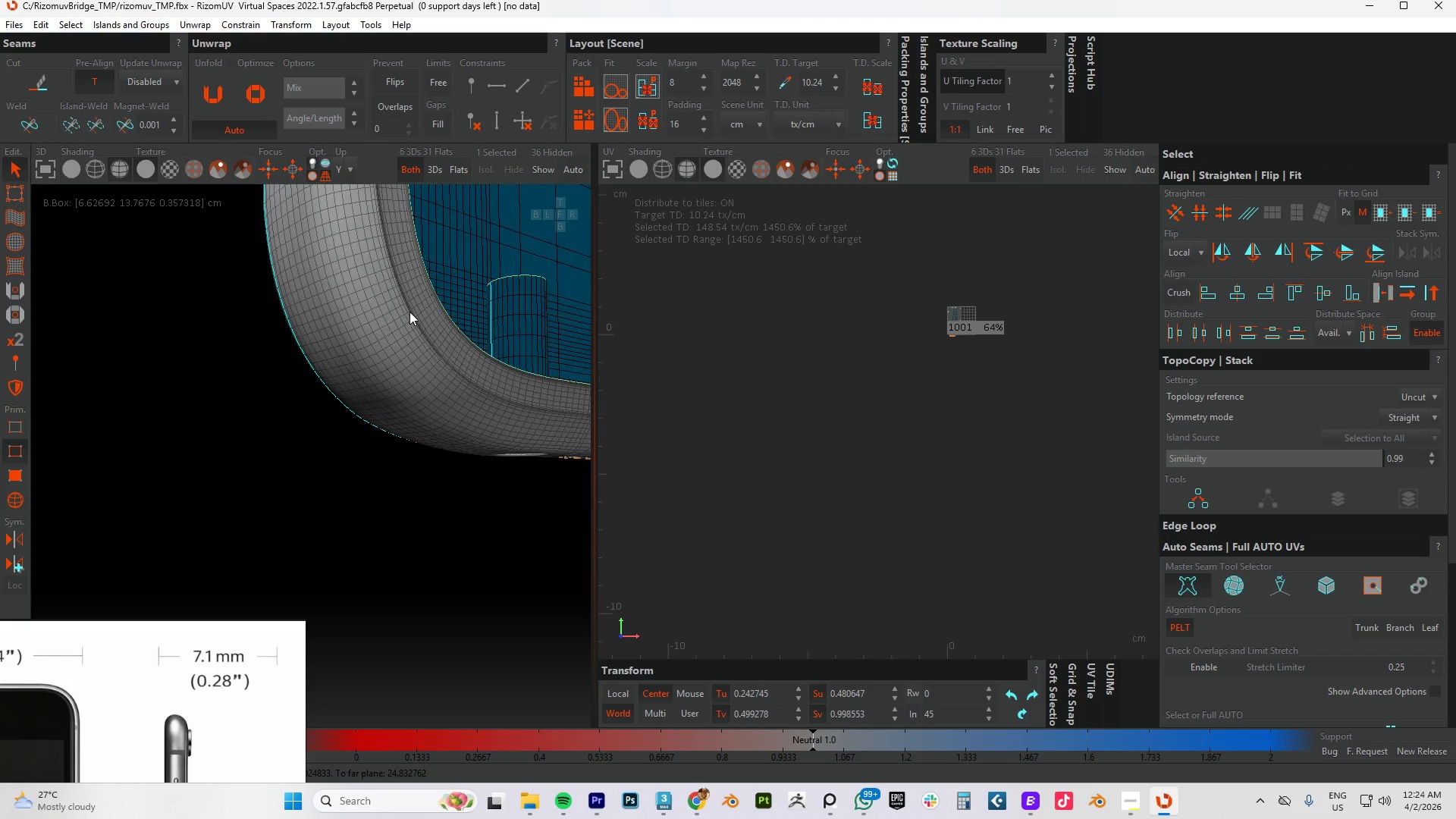 
scroll: coordinate [420, 306], scroll_direction: up, amount: 2.0
 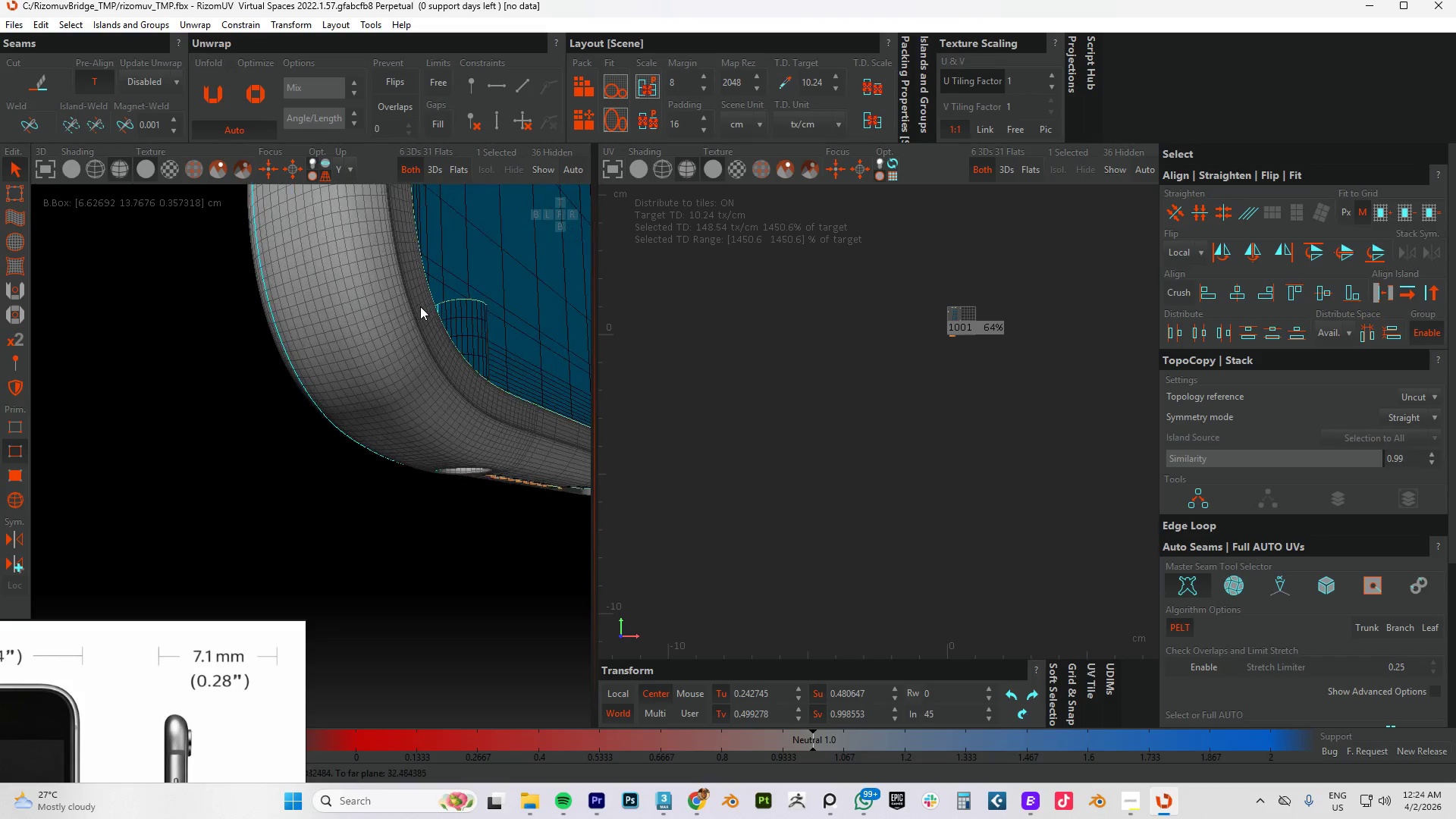 
hold_key(key=AltLeft, duration=0.38)
 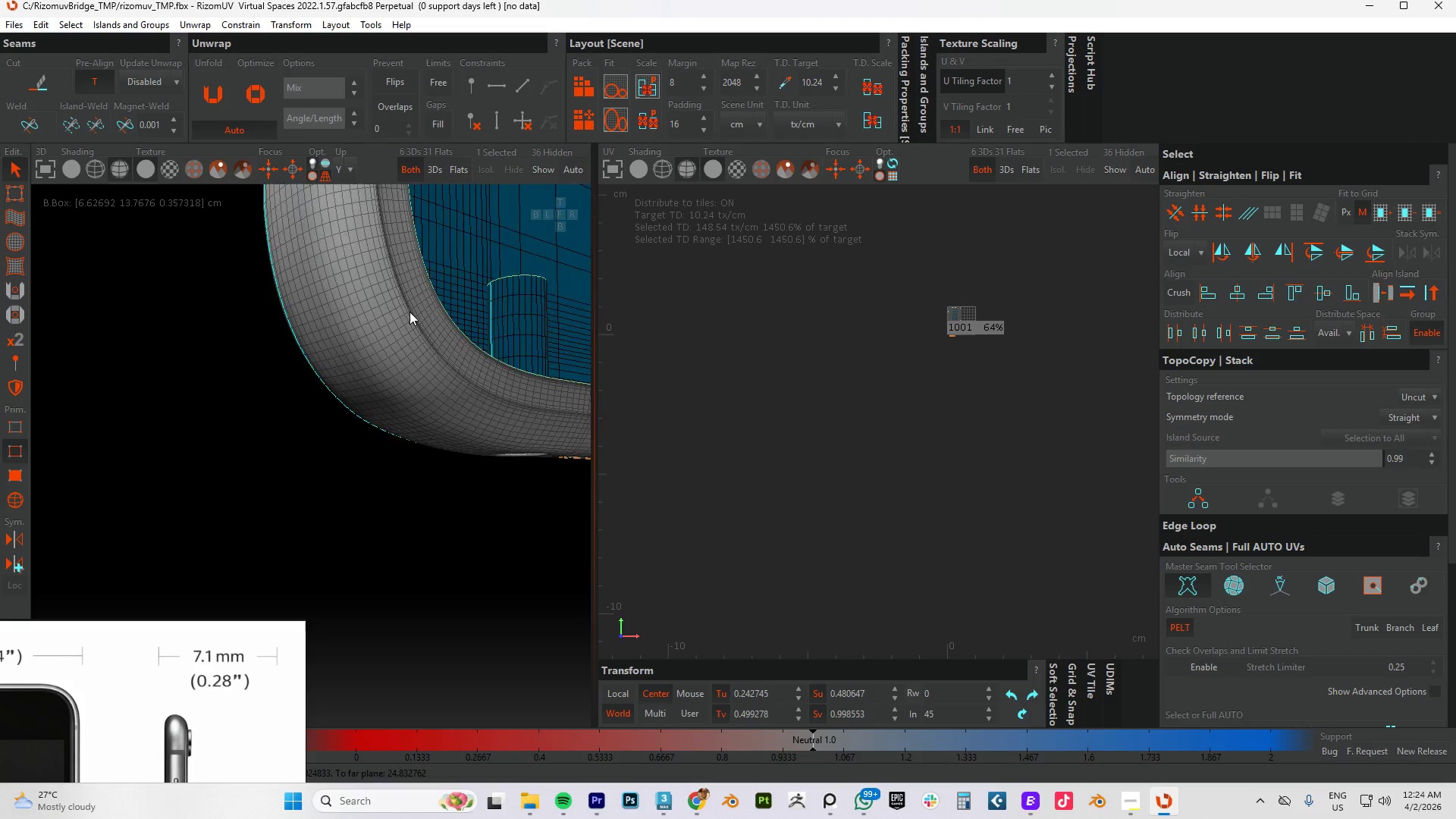 
scroll: coordinate [410, 311], scroll_direction: up, amount: 4.0
 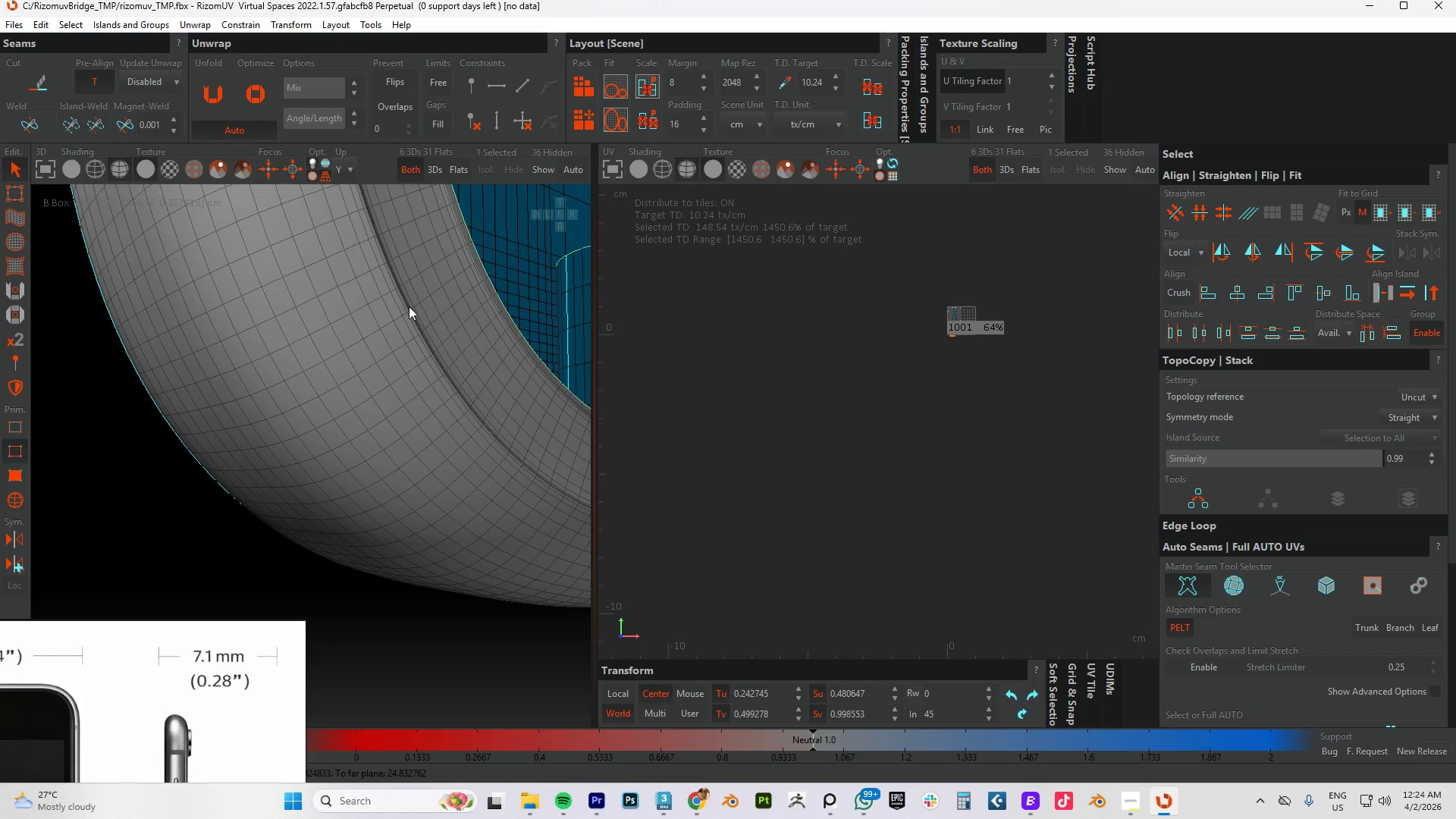 
hold_key(key=ControlLeft, duration=1.5)
left_click([409, 306])
 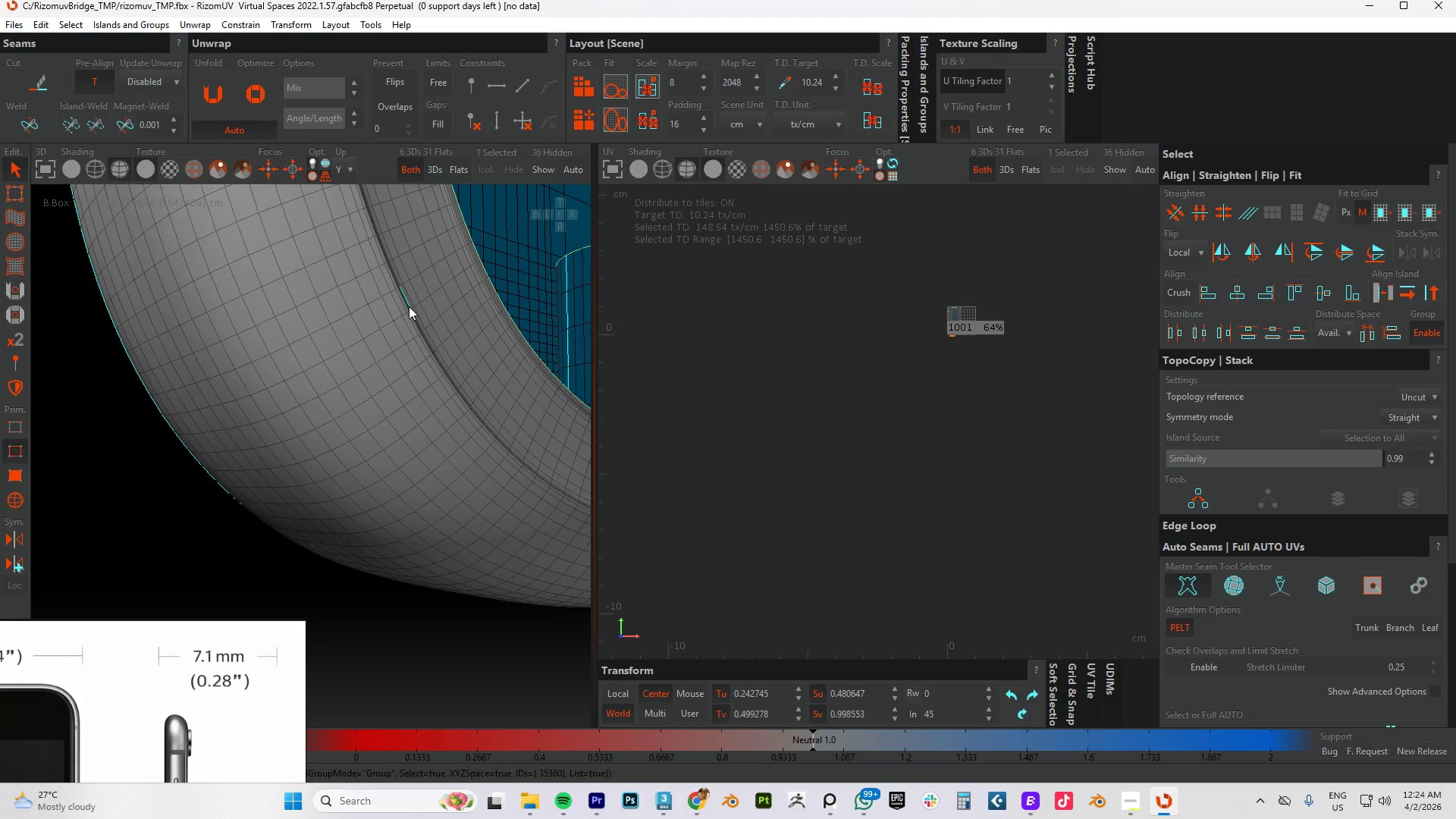 
double_click([409, 306])
 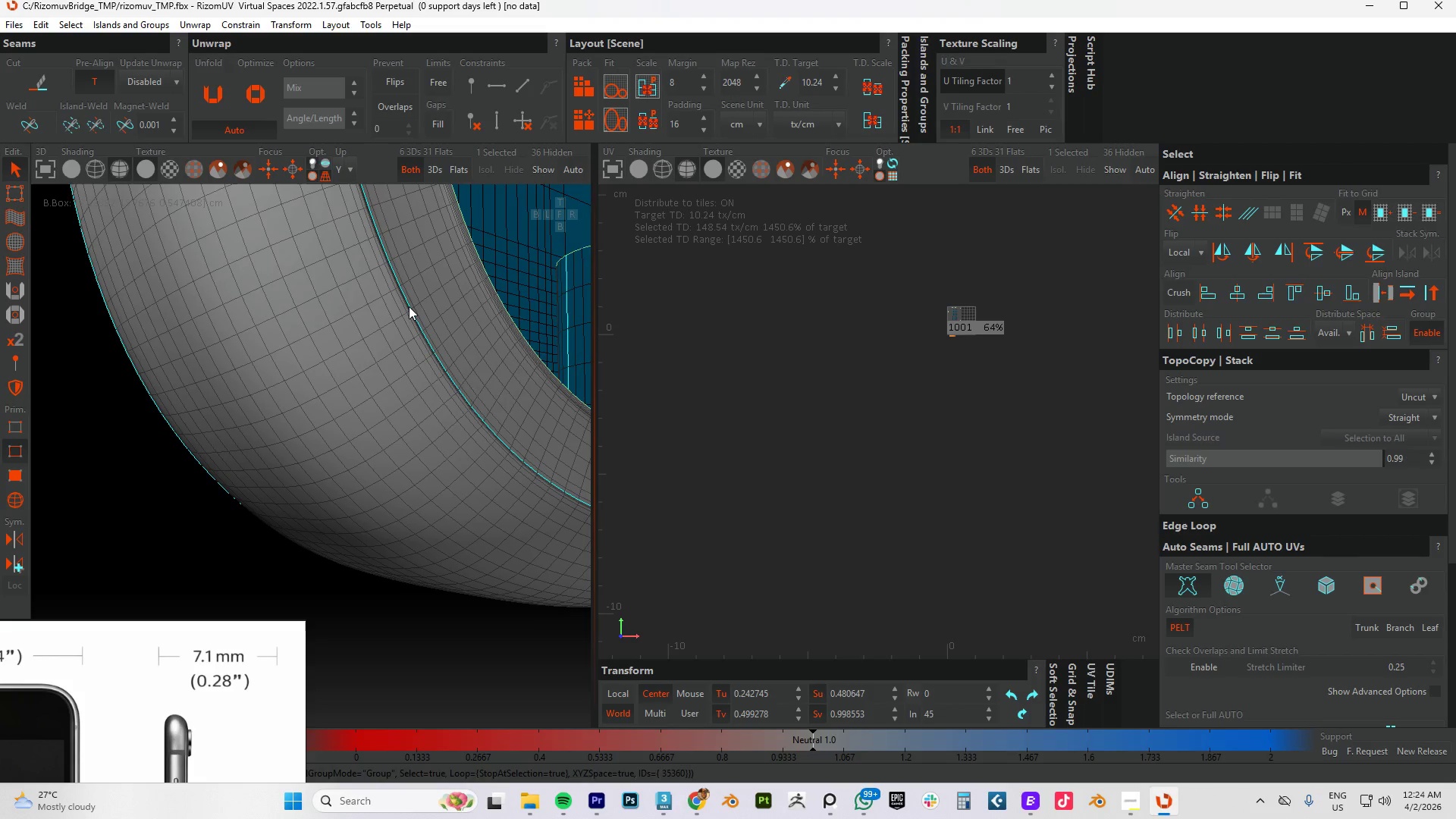 
hold_key(key=ControlLeft, duration=0.86)
scroll: coordinate [432, 338], scroll_direction: down, amount: 2.0
 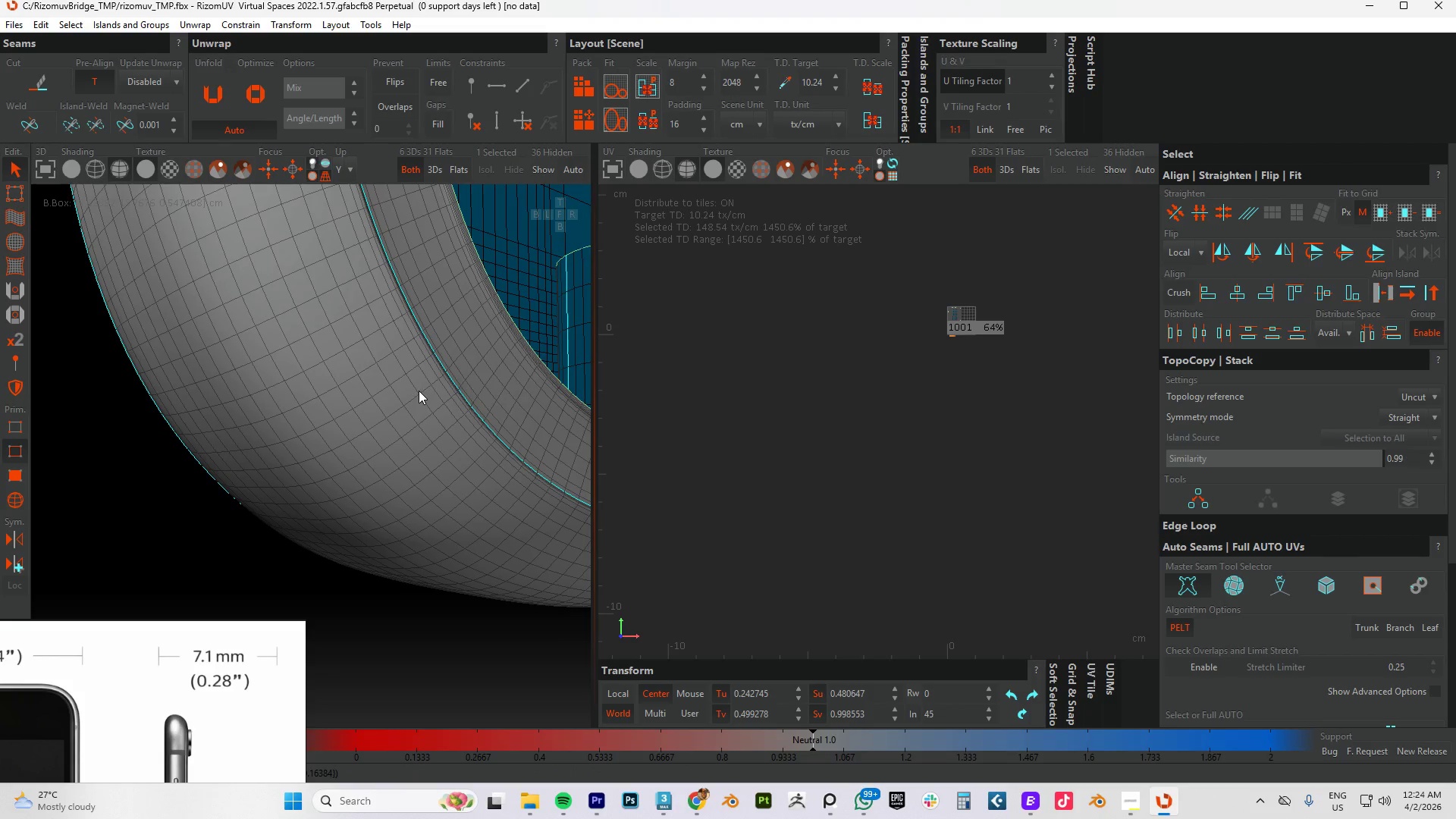 
hold_key(key=ControlLeft, duration=1.17)
left_click([426, 392])
 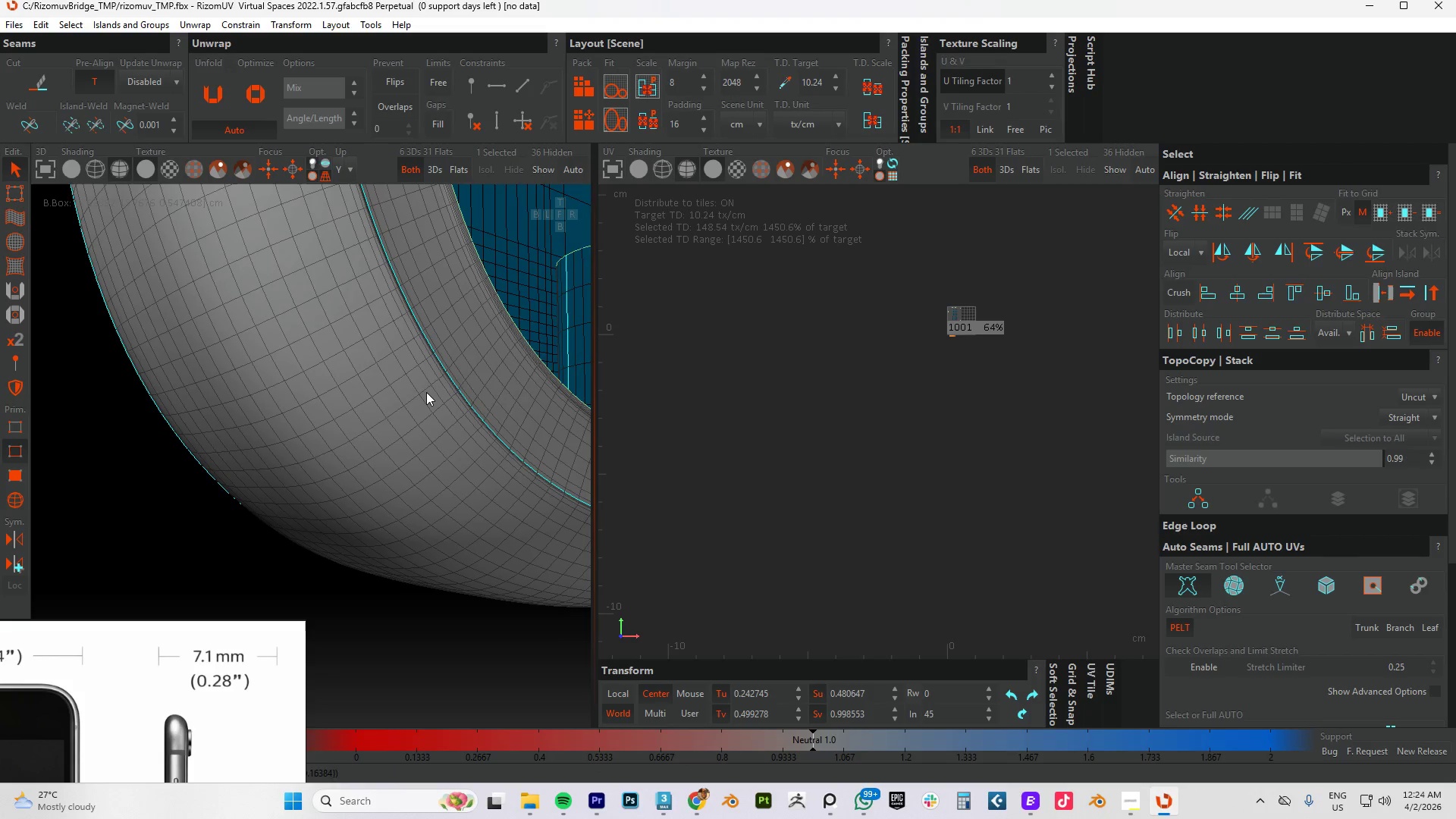 
double_click([426, 392])
 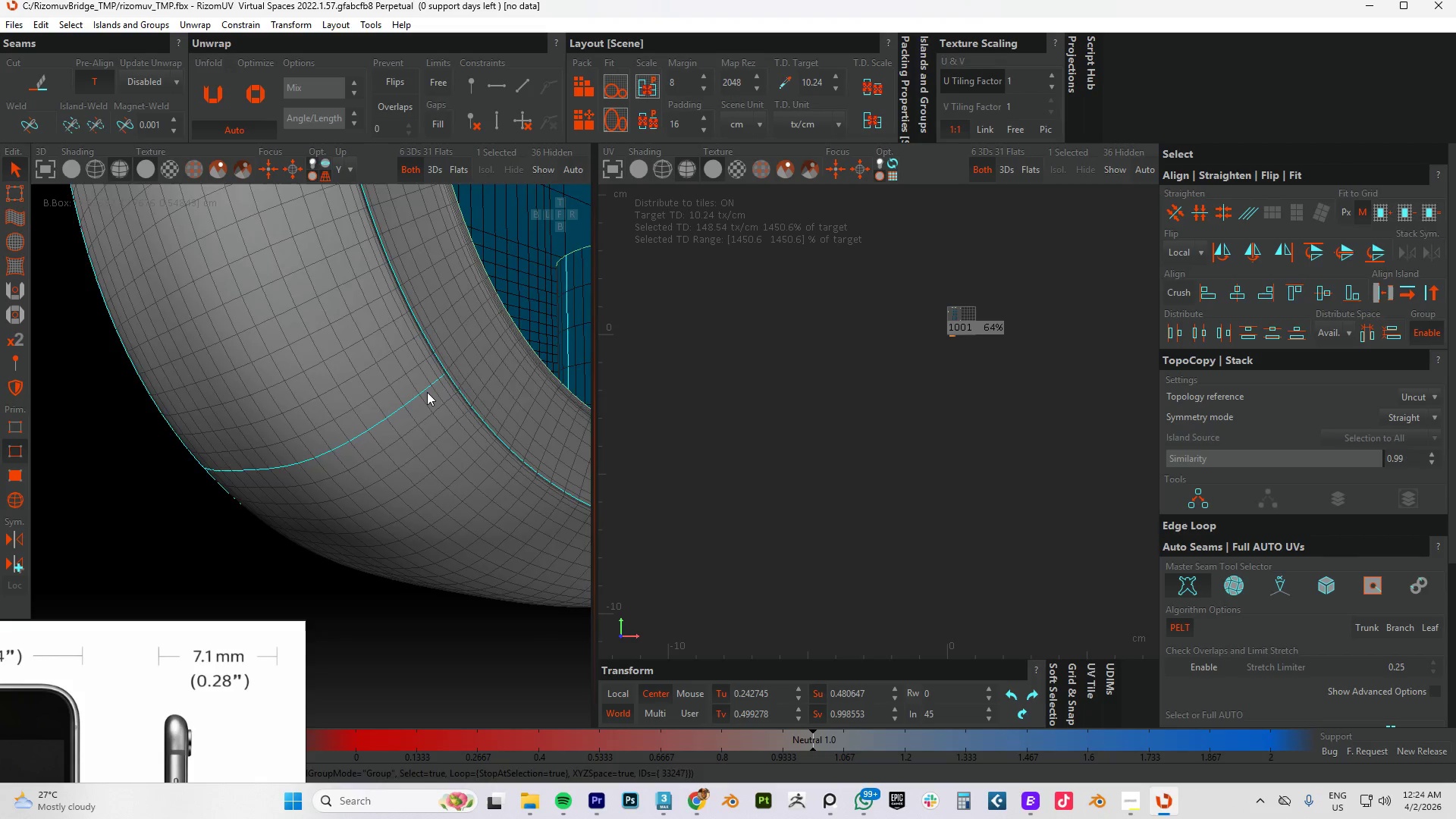 
scroll: coordinate [427, 391], scroll_direction: down, amount: 14.0
 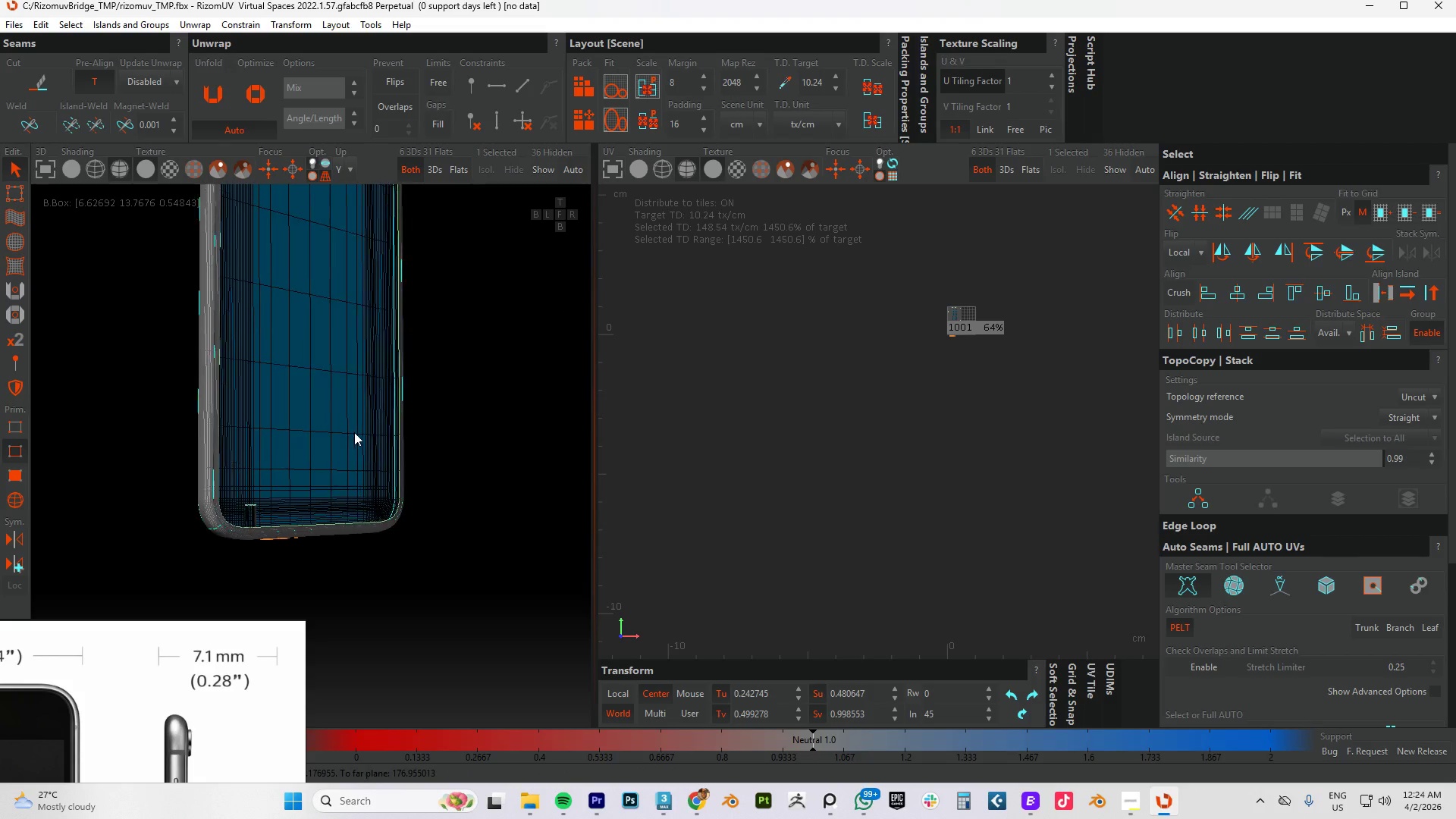 
hold_key(key=AltLeft, duration=1.08)
 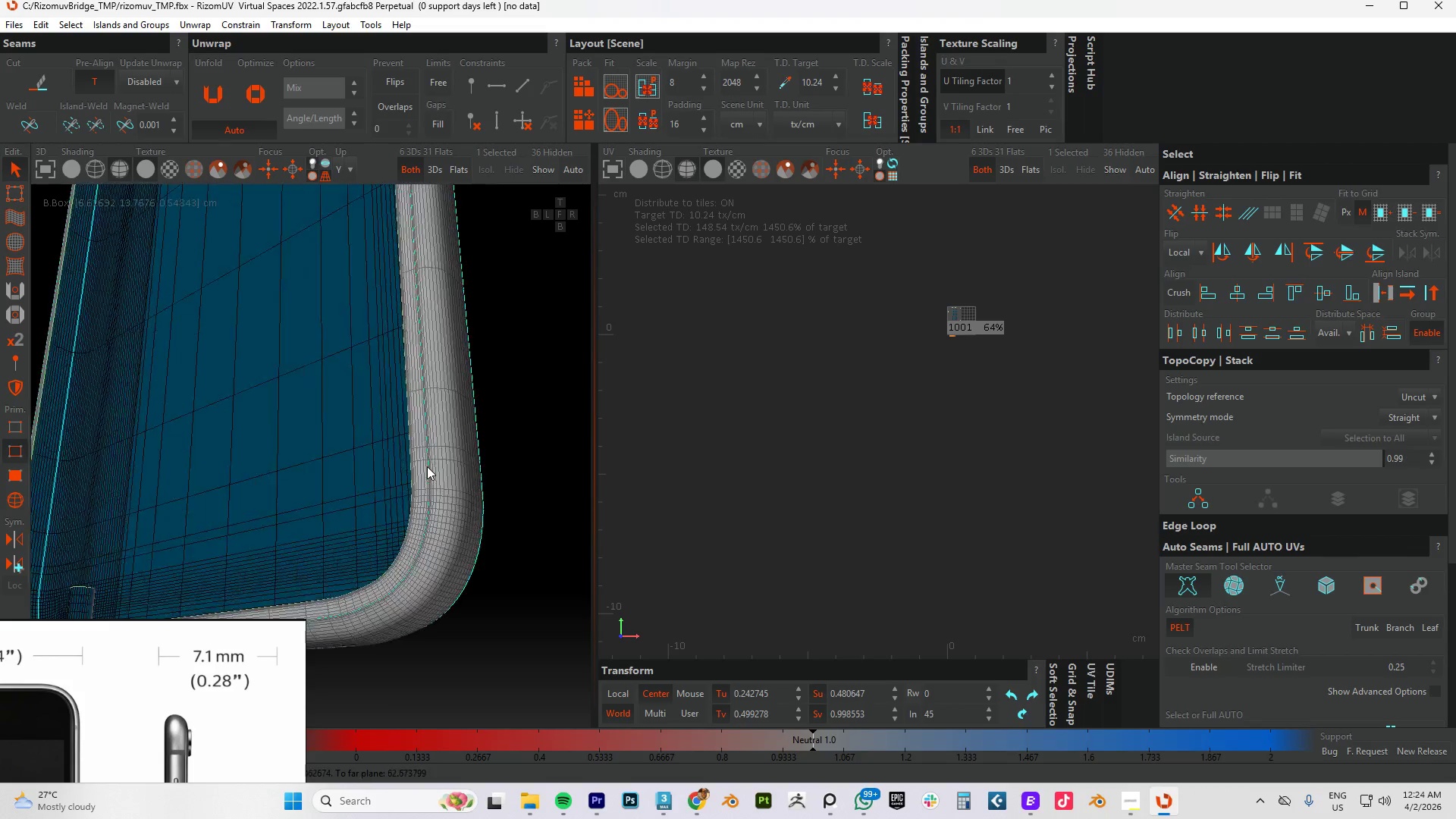 
hold_key(key=AltLeft, duration=3.36)
scroll: coordinate [428, 469], scroll_direction: up, amount: 8.0
 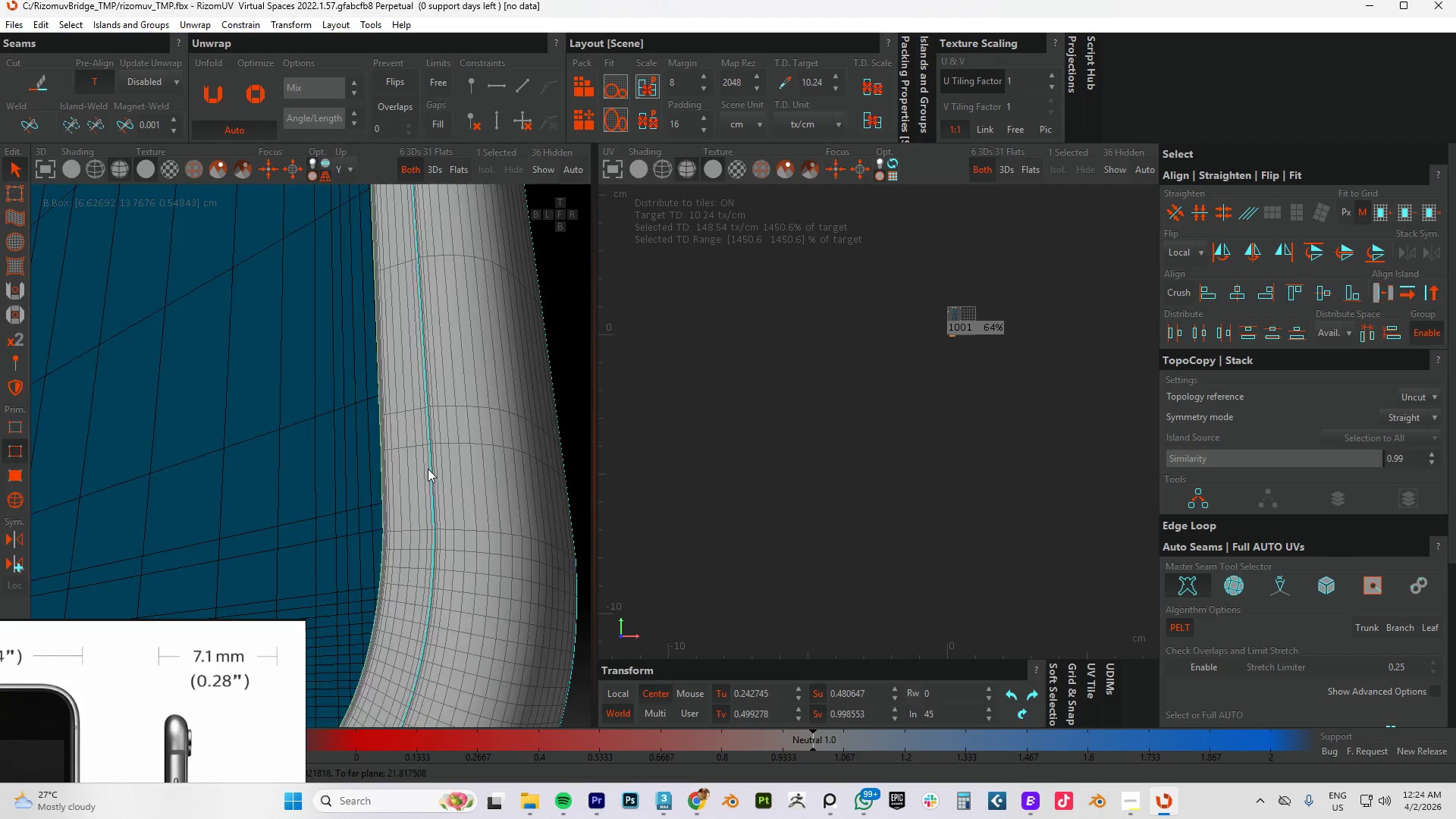 
scroll: coordinate [428, 469], scroll_direction: down, amount: 4.0
 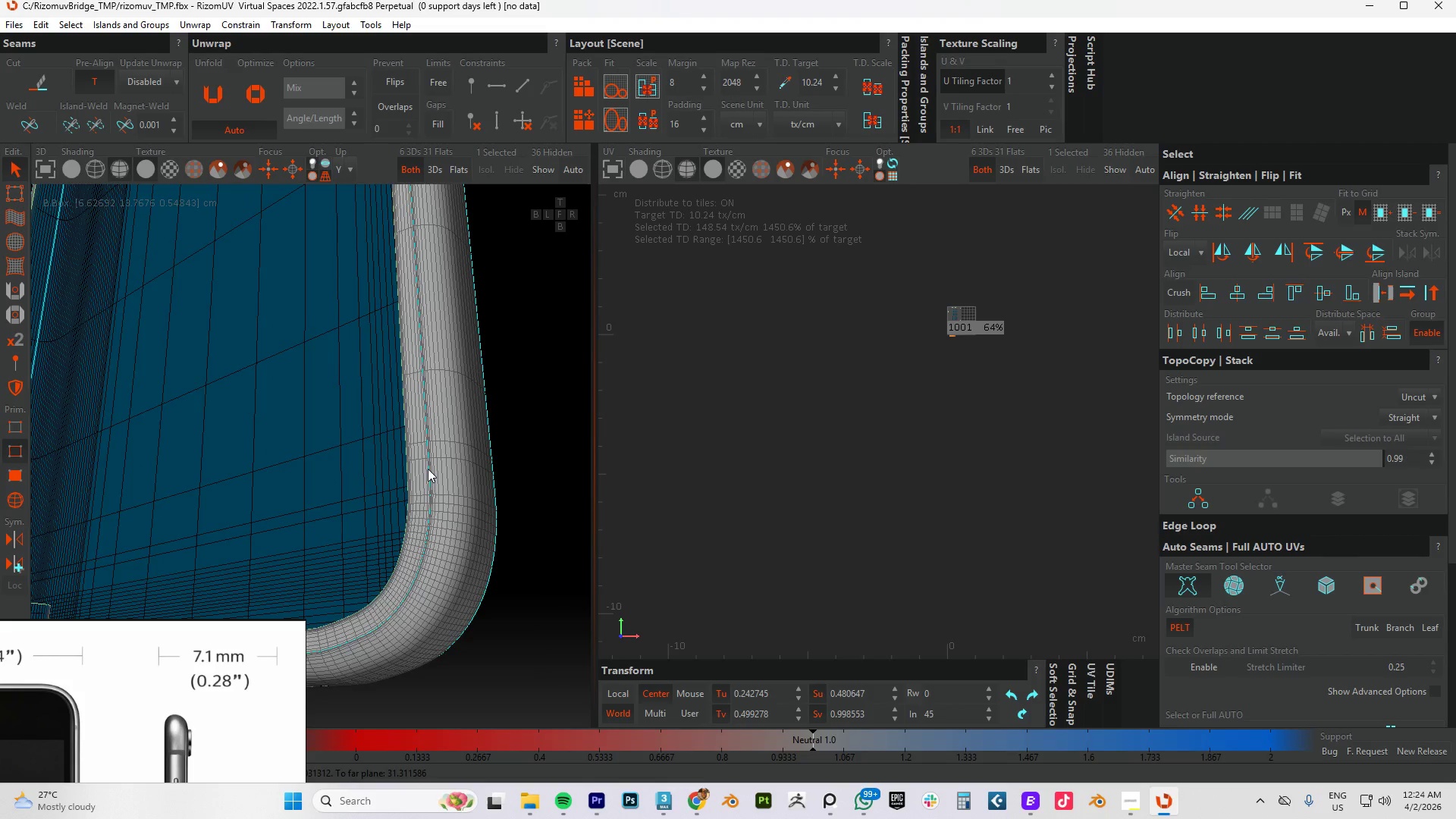 
hold_key(key=AltLeft, duration=0.45)
 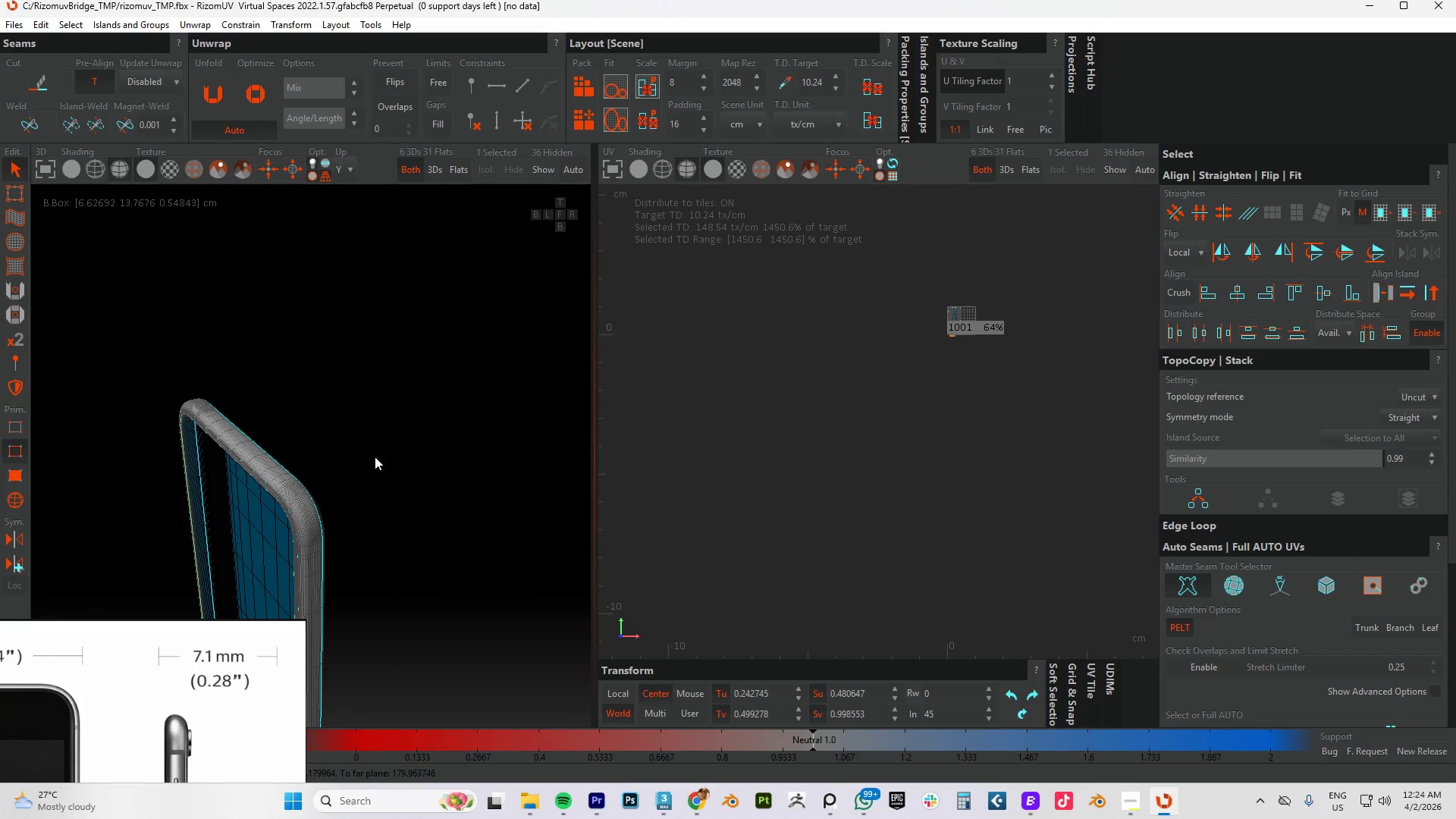 
scroll: coordinate [433, 464], scroll_direction: down, amount: 8.0
 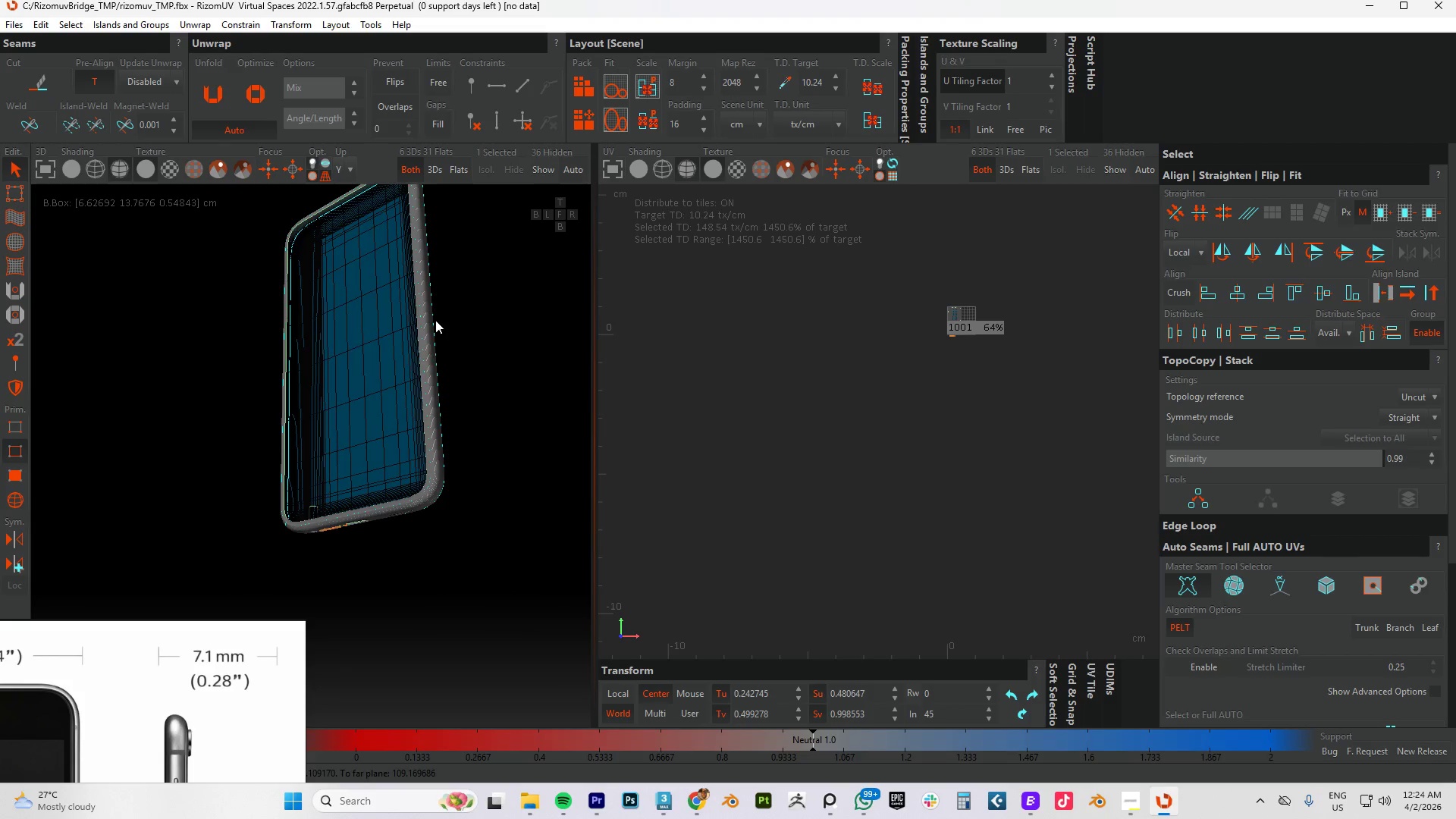 
hold_key(key=AltLeft, duration=0.56)
 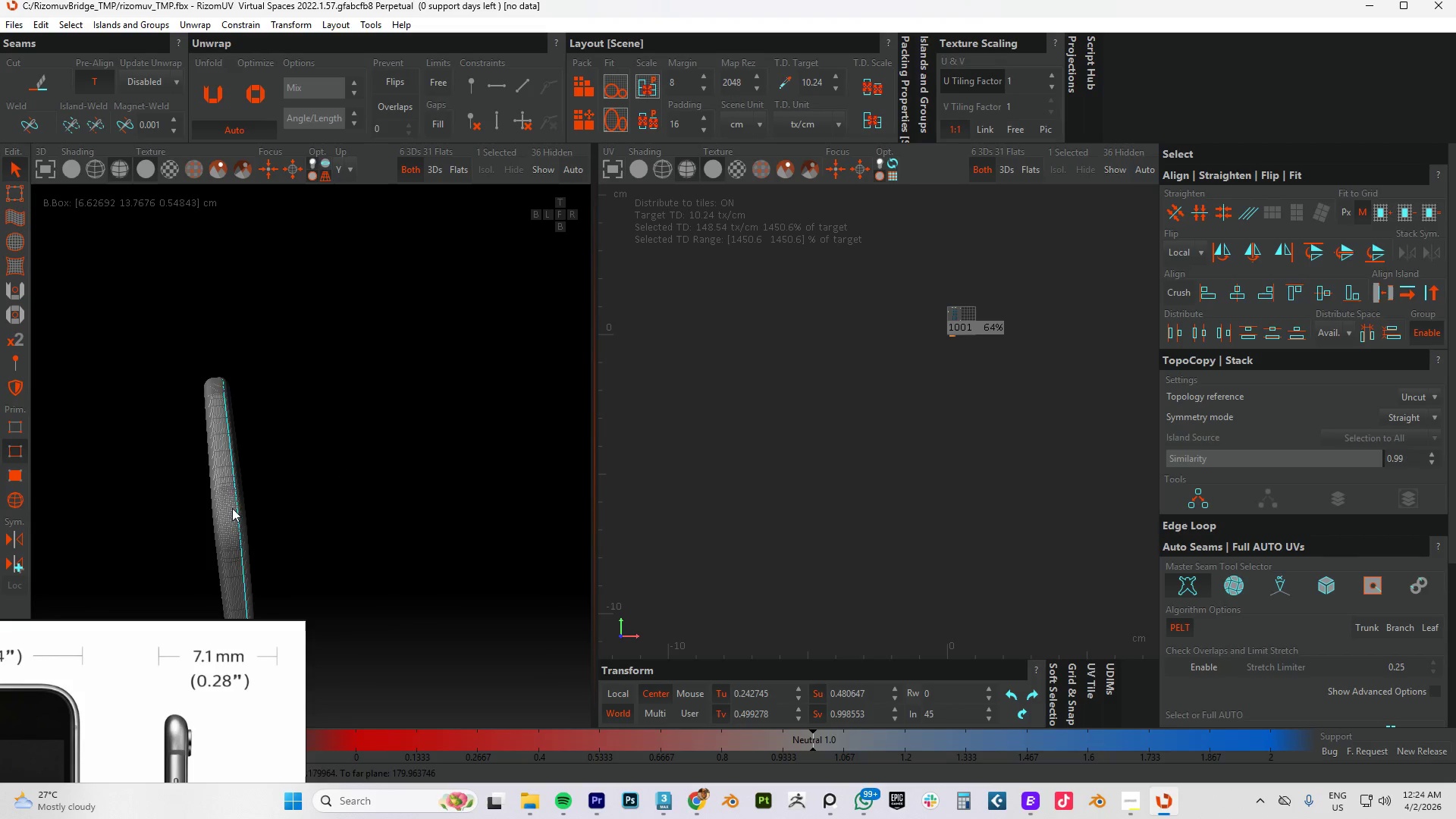 
scroll: coordinate [230, 508], scroll_direction: up, amount: 5.0
 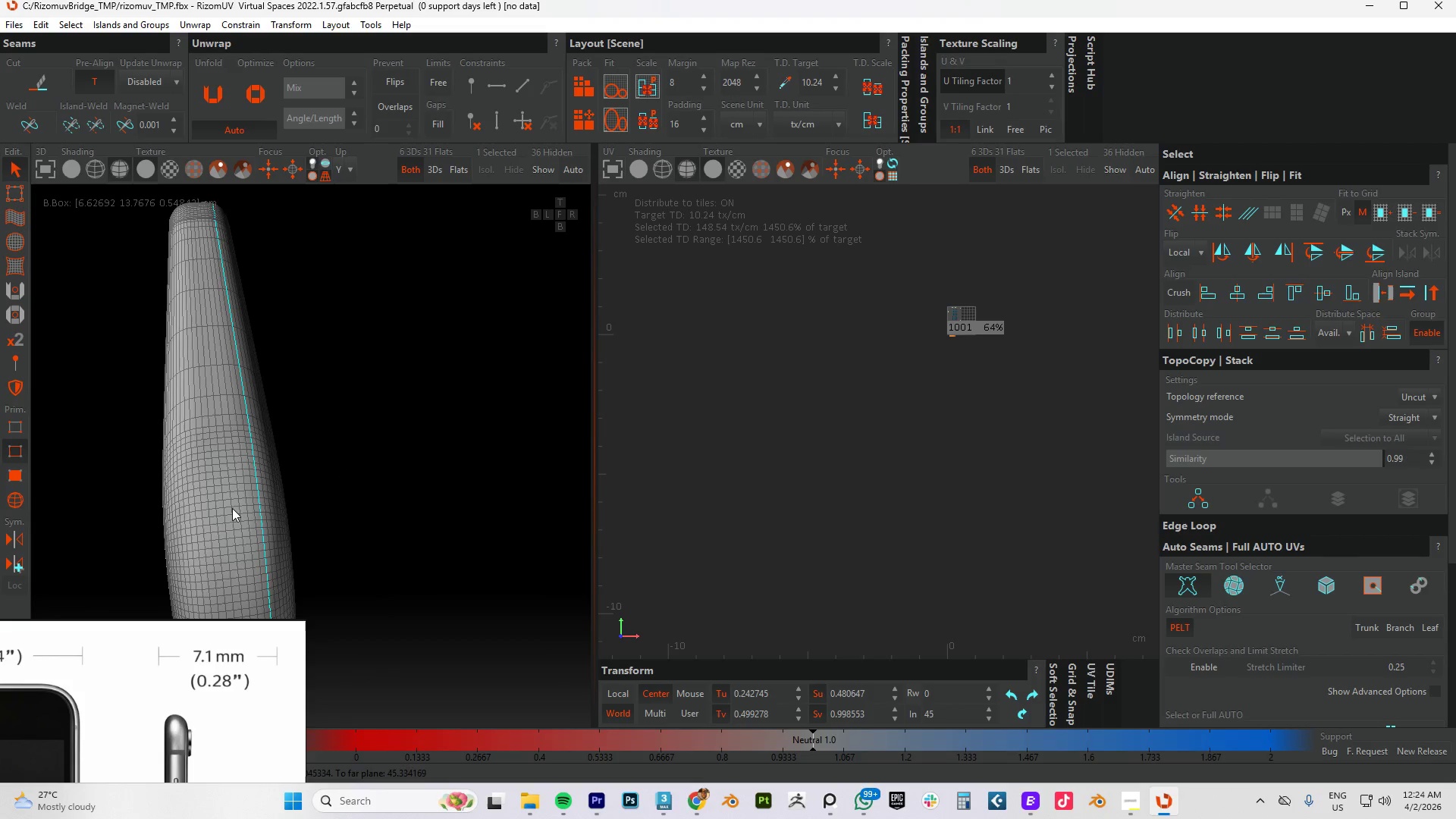 
hold_key(key=AltLeft, duration=1.14)
 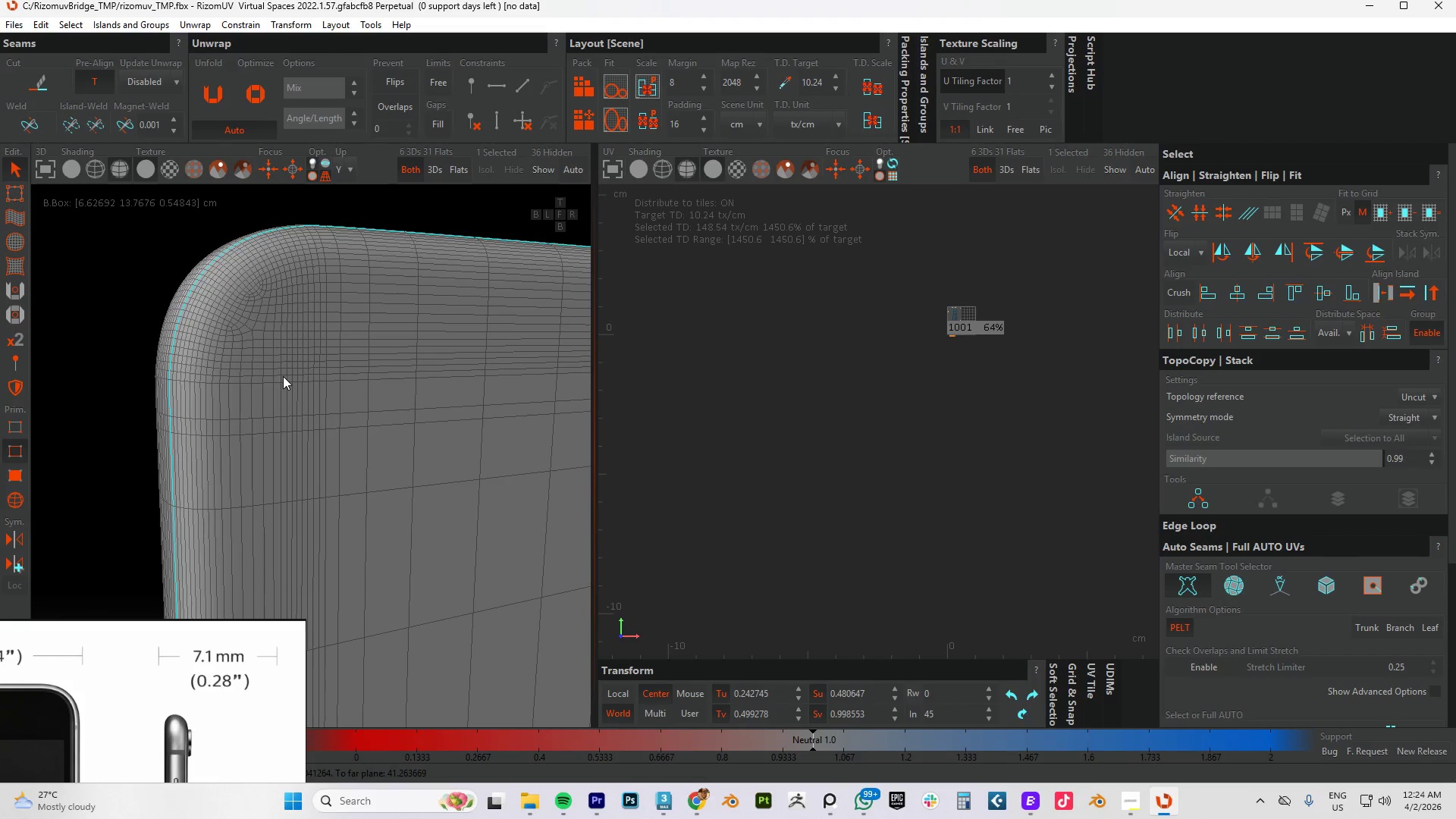 
scroll: coordinate [233, 508], scroll_direction: down, amount: 1.0
 